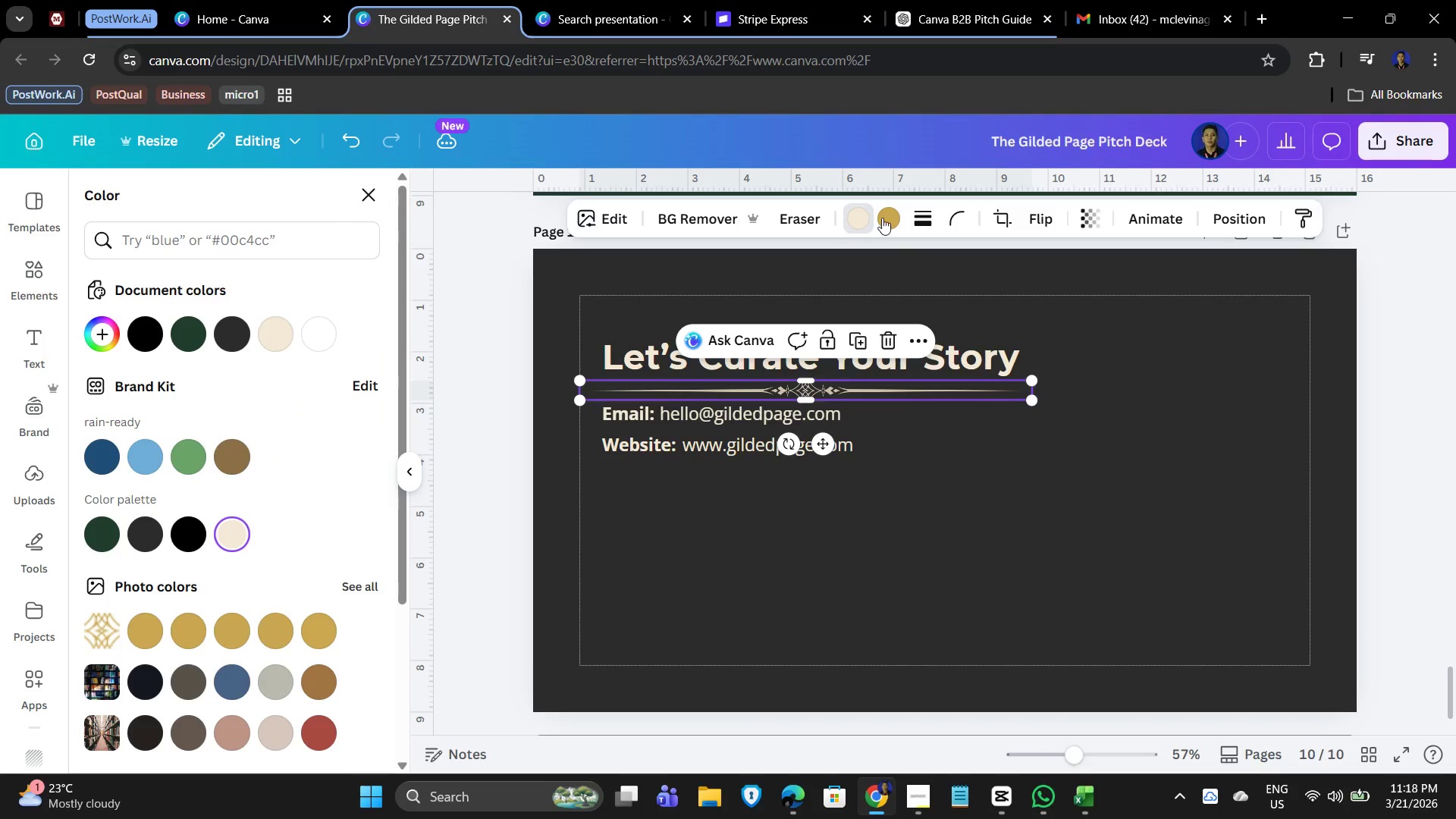 
left_click([885, 218])
 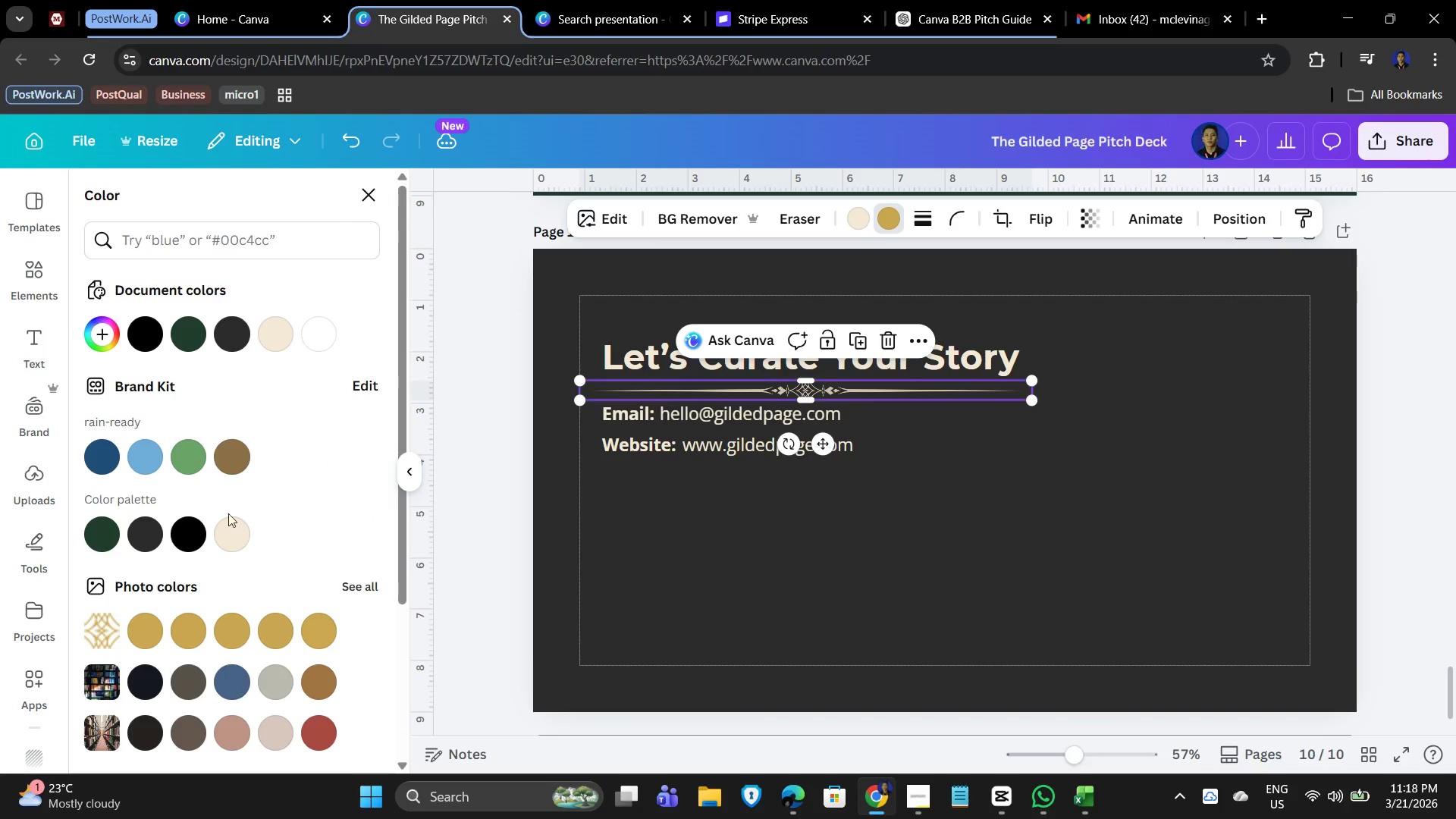 
left_click([216, 528])
 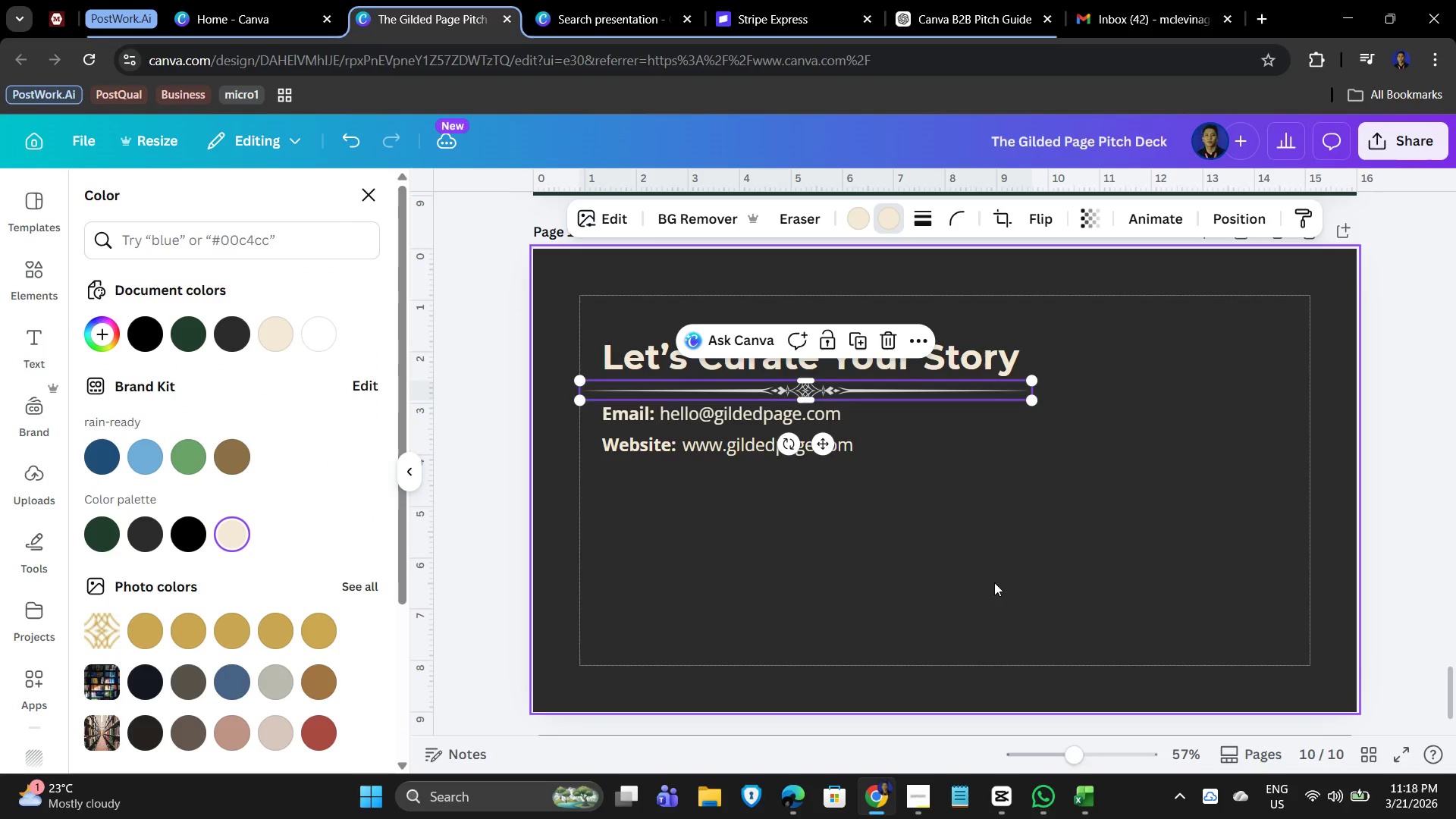 
left_click([1167, 584])
 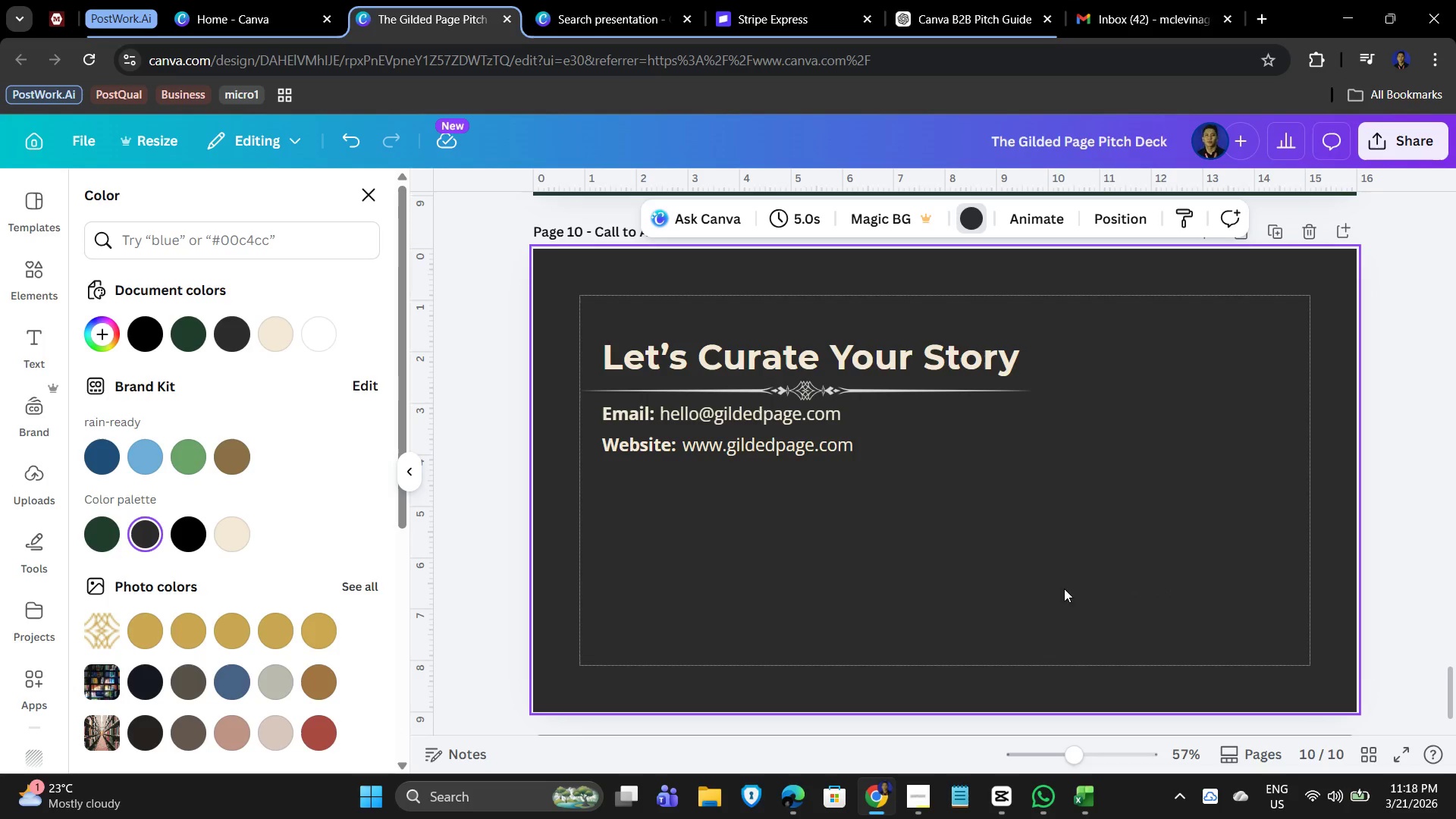 
left_click([937, 594])
 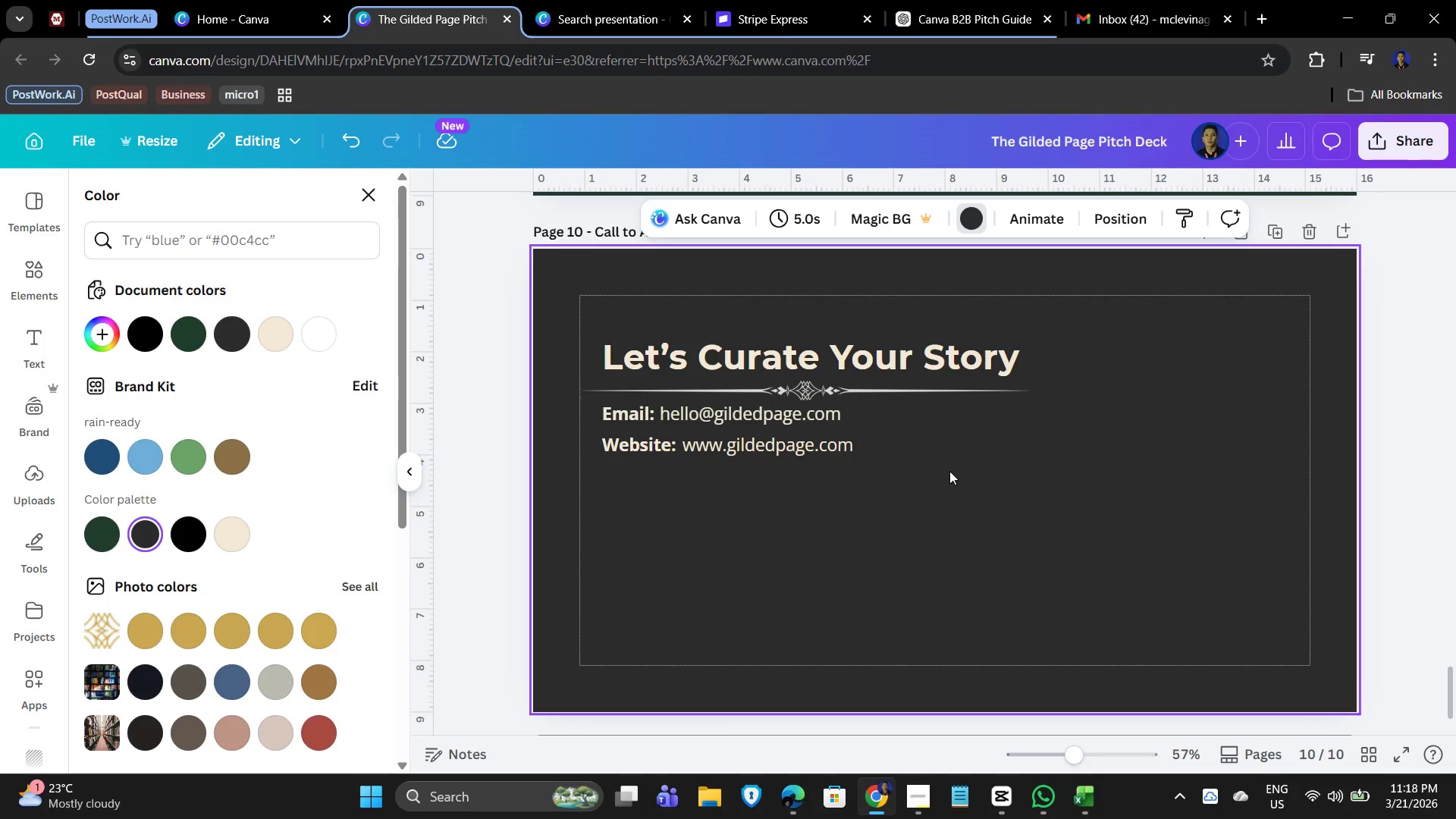 
hold_key(key=ControlLeft, duration=1.51)
scroll: coordinate [981, 605], scroll_direction: down, amount: 2.0
 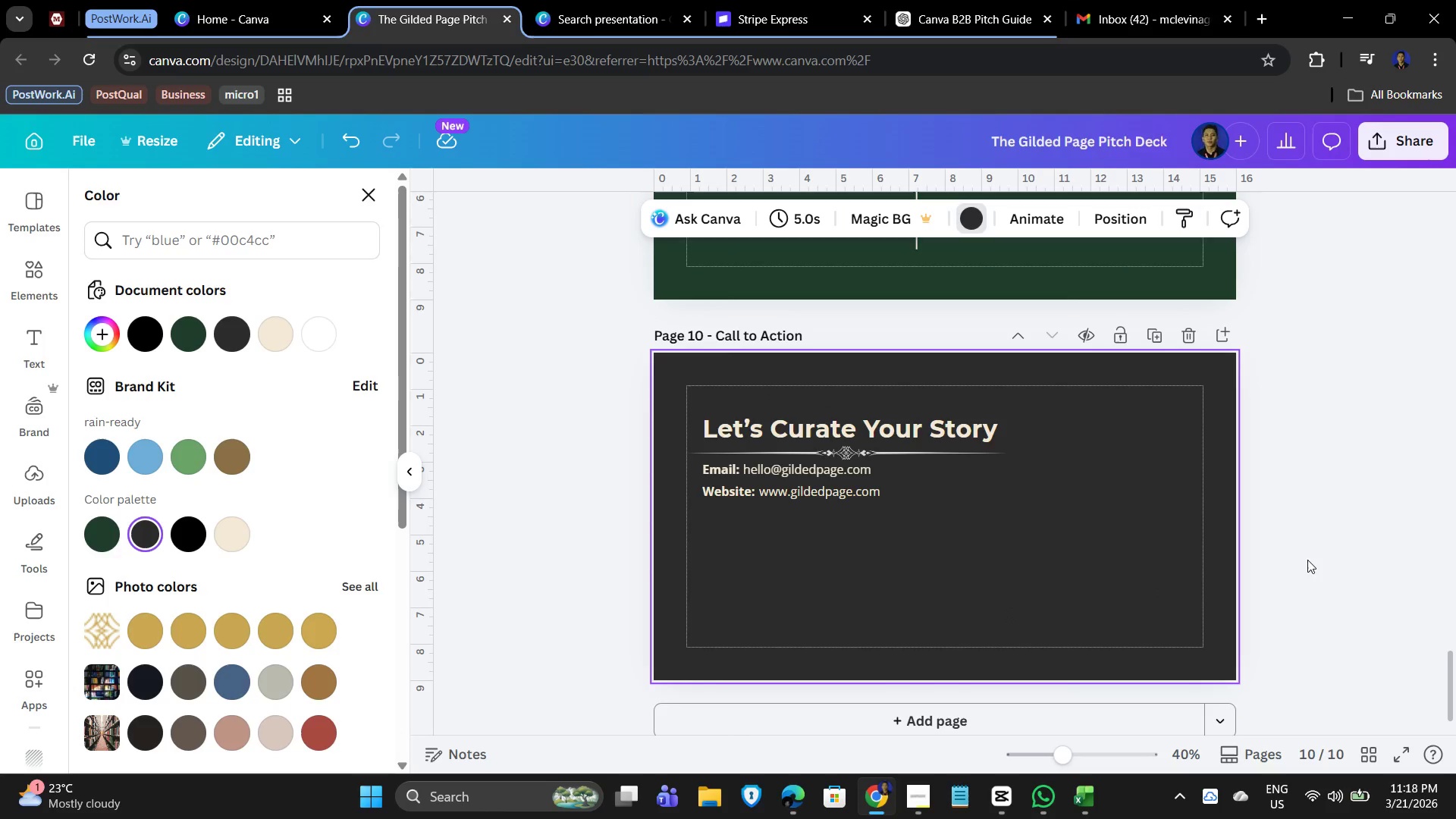 
key(Control+ControlLeft)
 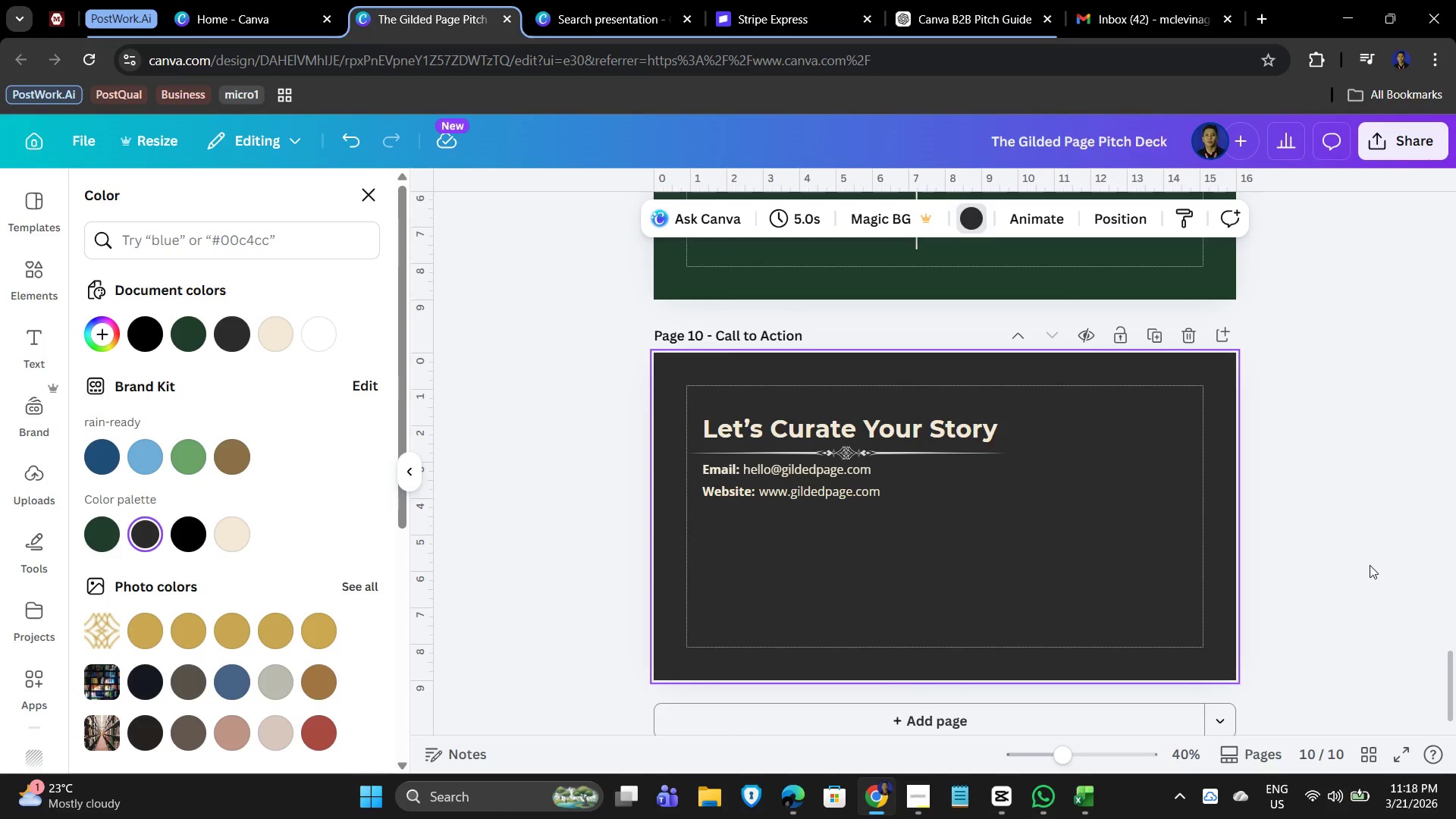 
key(Control+ControlLeft)
 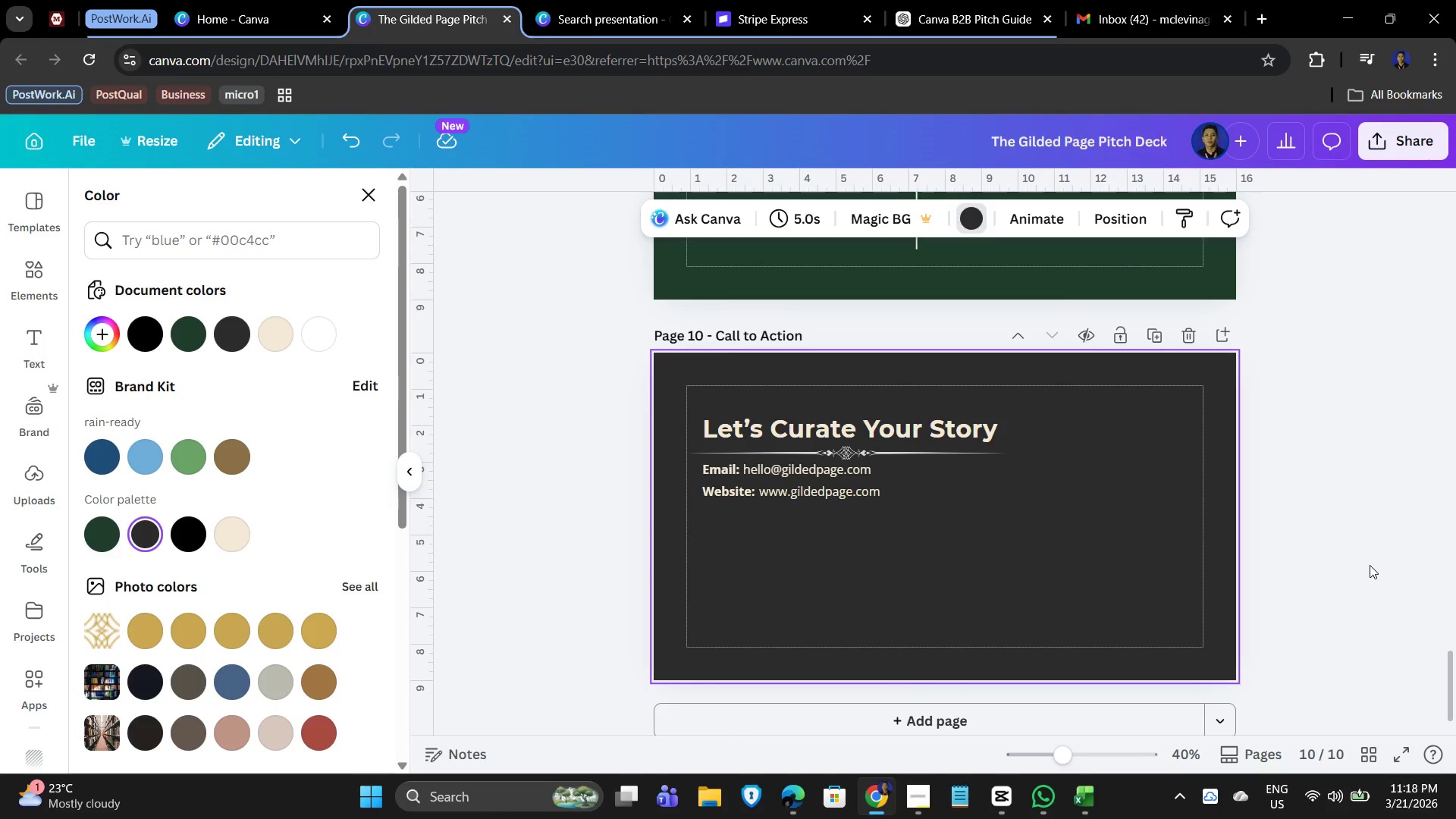 
key(Control+ControlLeft)
 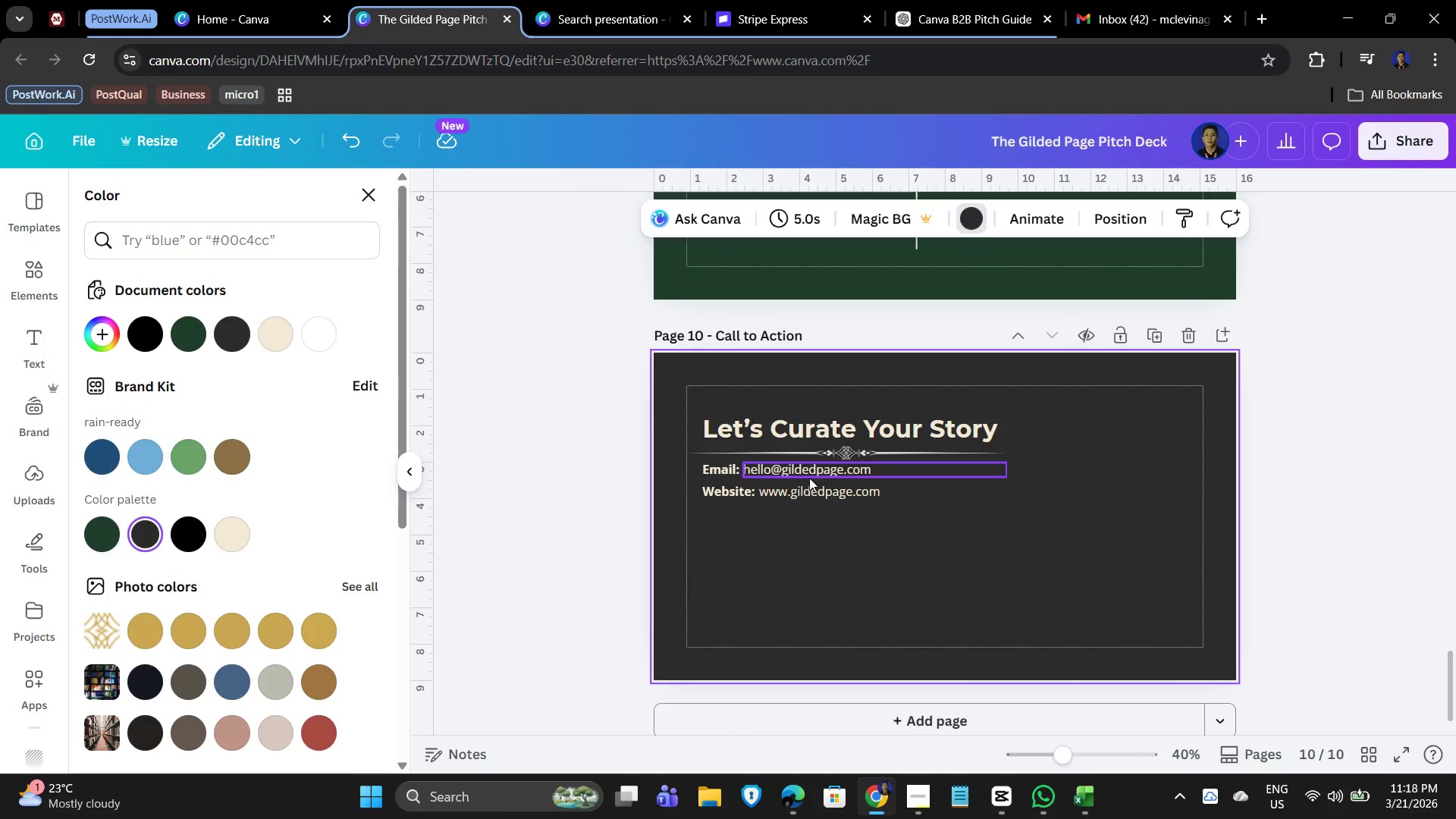 
left_click([760, 466])
 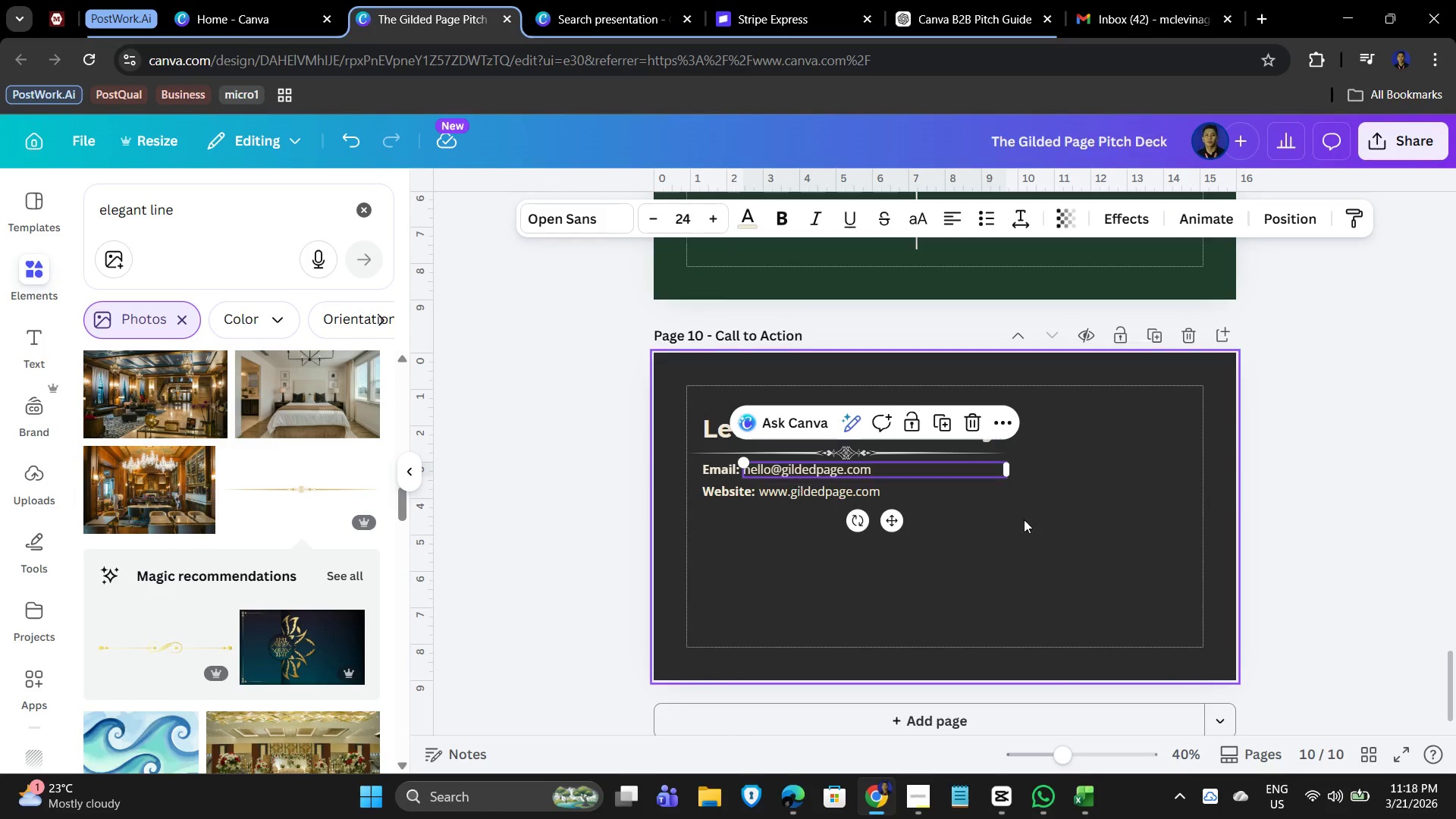 
left_click([1050, 529])
 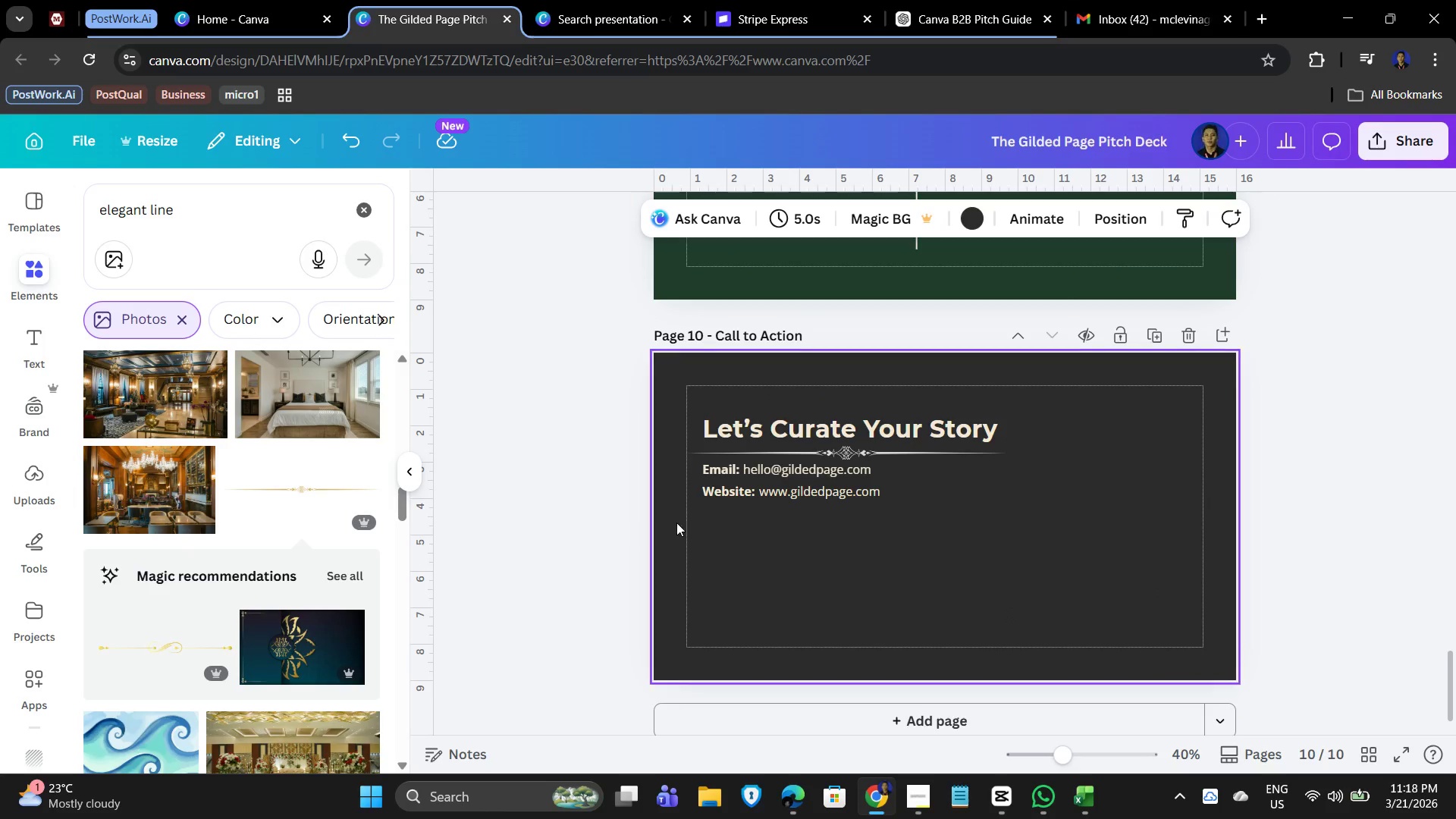 
left_click_drag(start_coordinate=[695, 519], to_coordinate=[874, 468])
 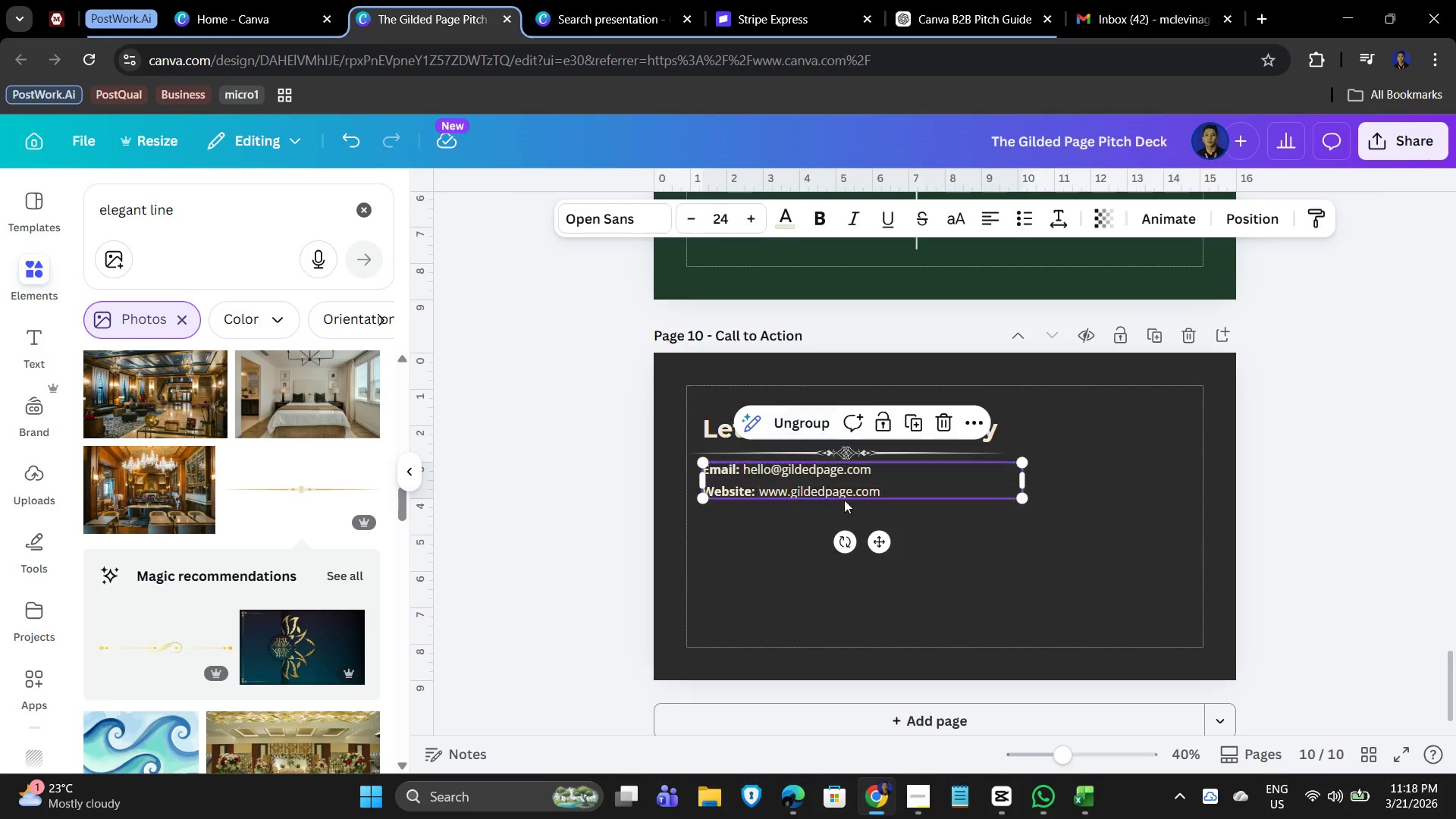 
left_click_drag(start_coordinate=[882, 541], to_coordinate=[1198, 683])
 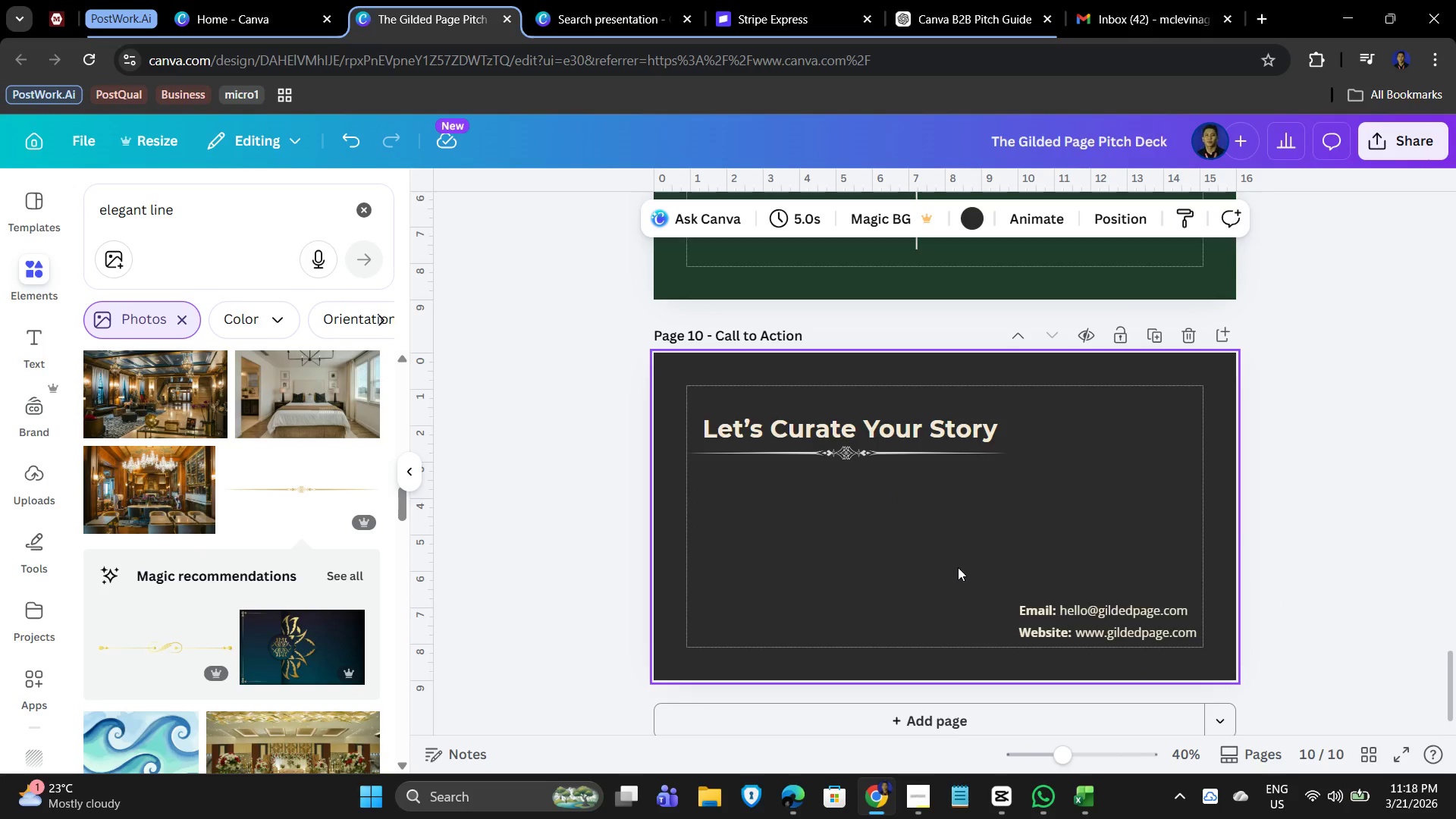 
wait(7.5)
 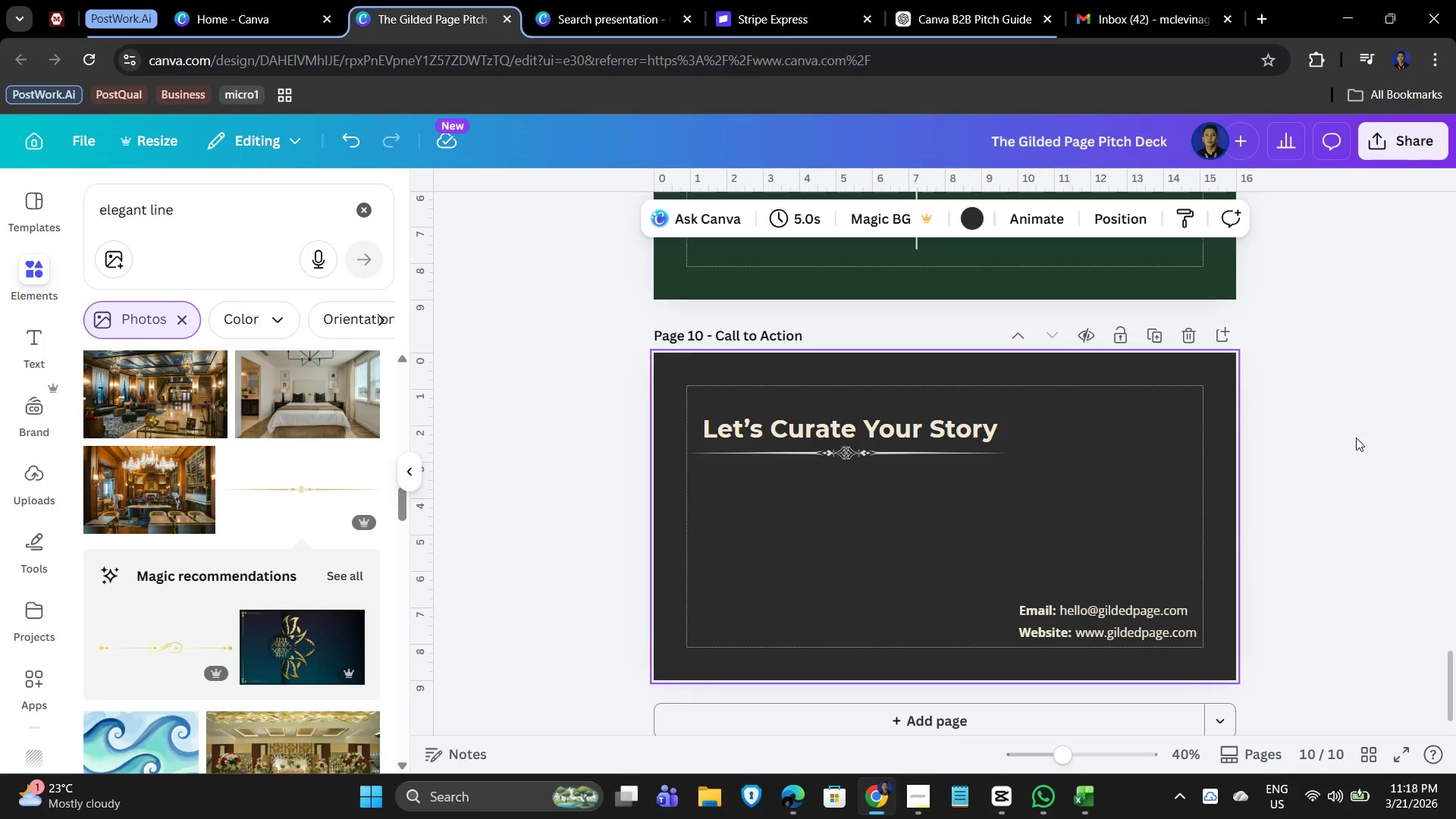 
left_click_drag(start_coordinate=[195, 214], to_coordinate=[66, 205])
 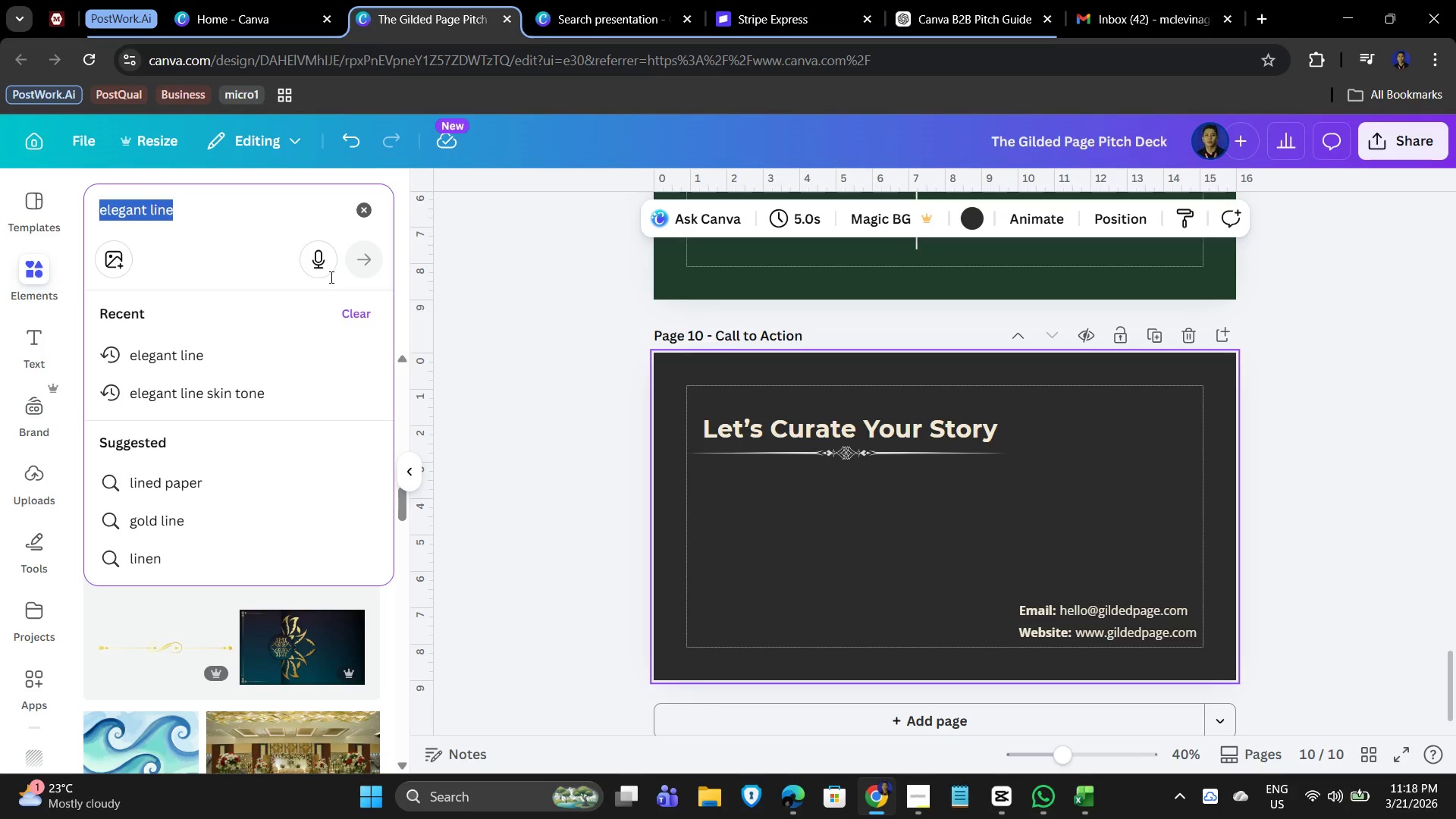 
type(line accent)
 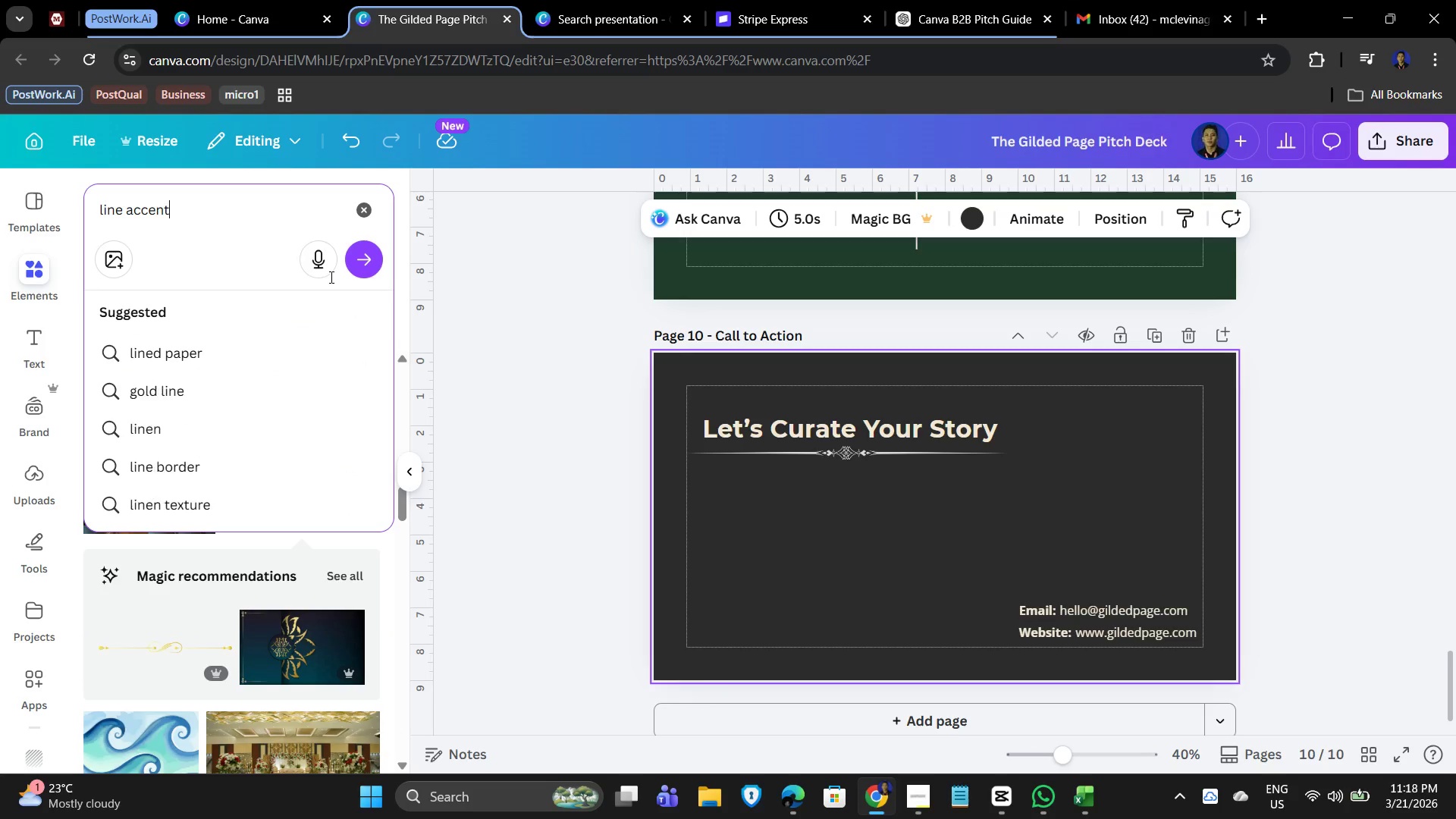 
key(Enter)
 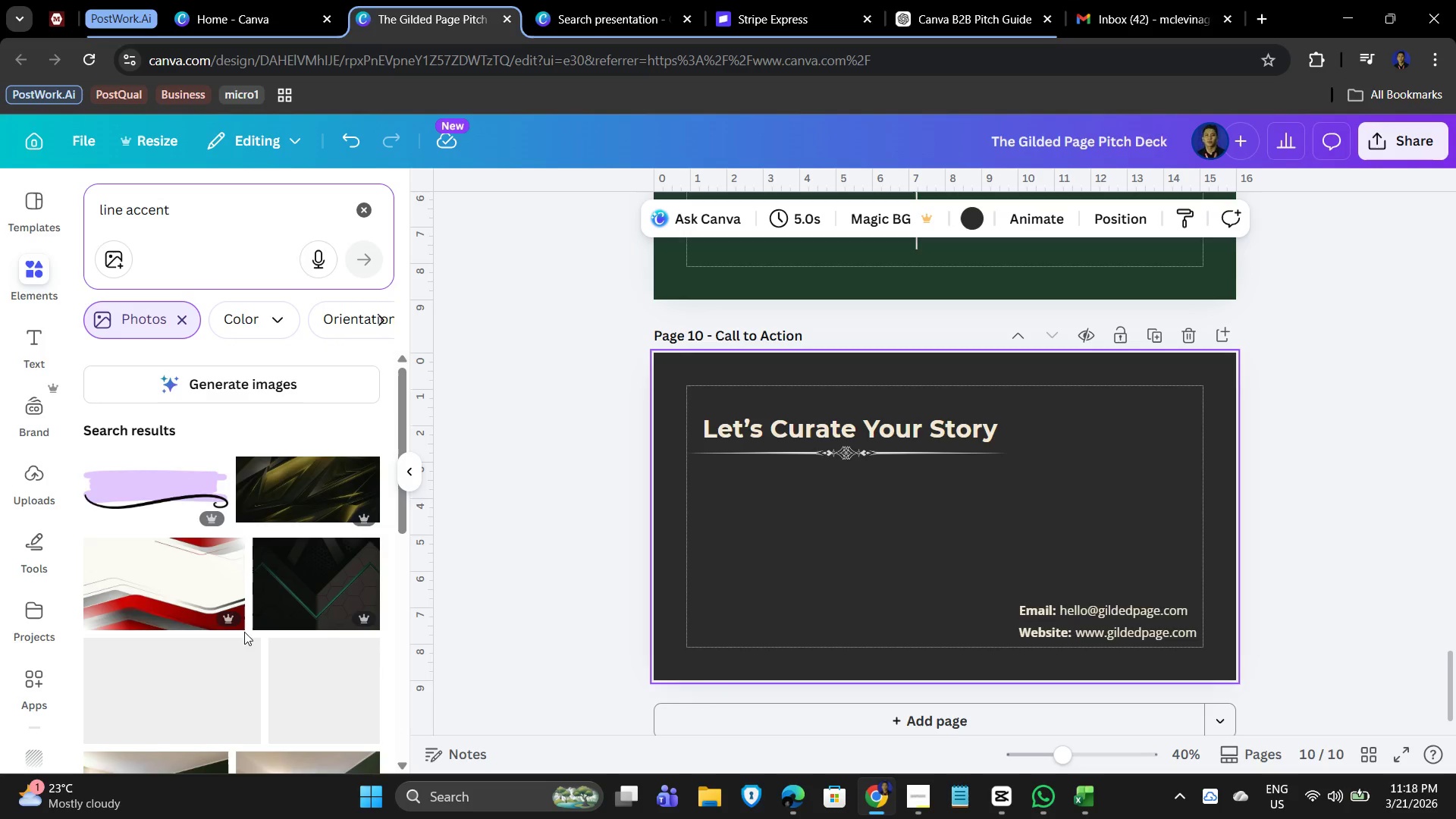 
scroll: coordinate [264, 623], scroll_direction: down, amount: 2.0
 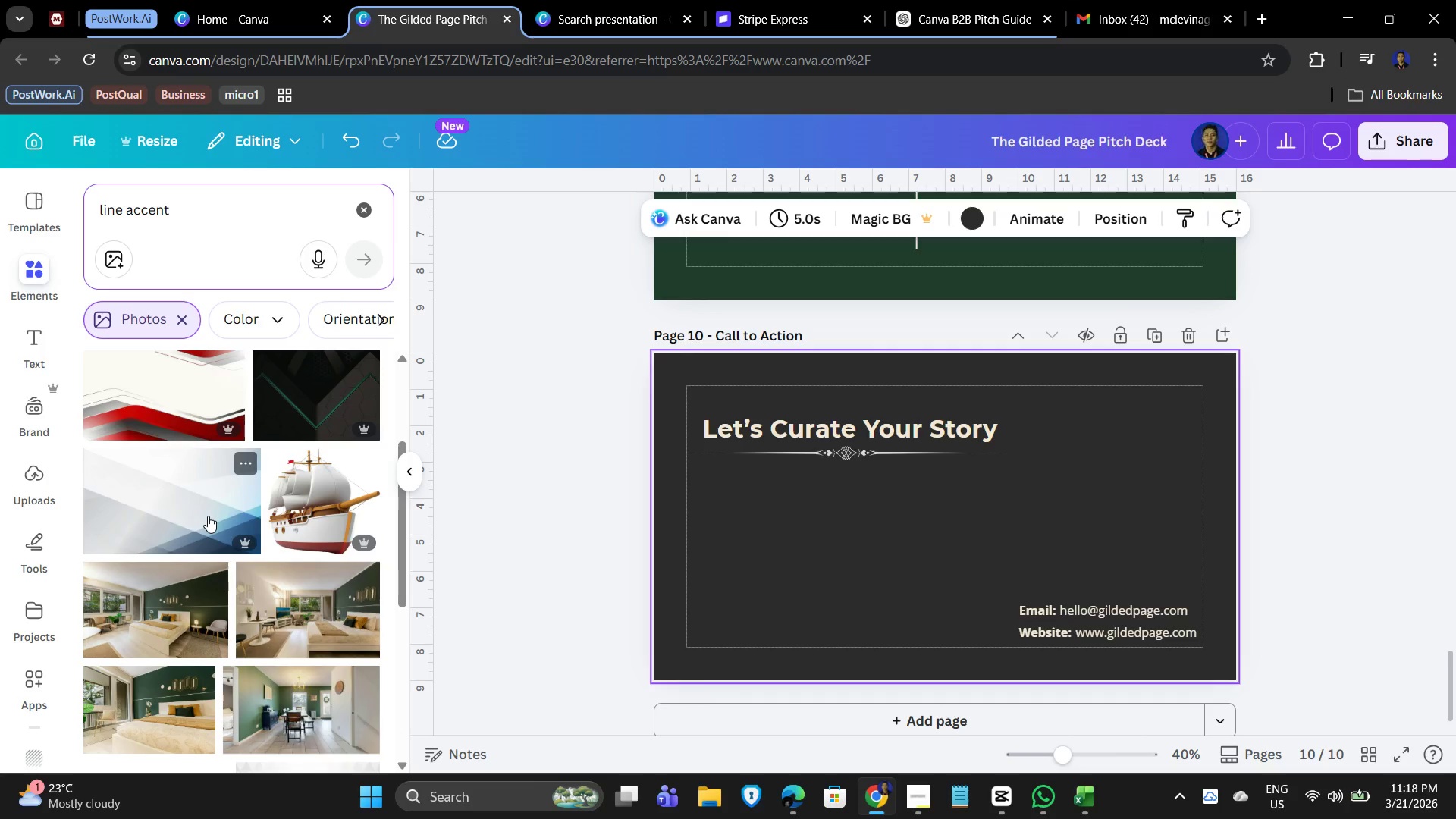 
left_click([170, 508])
 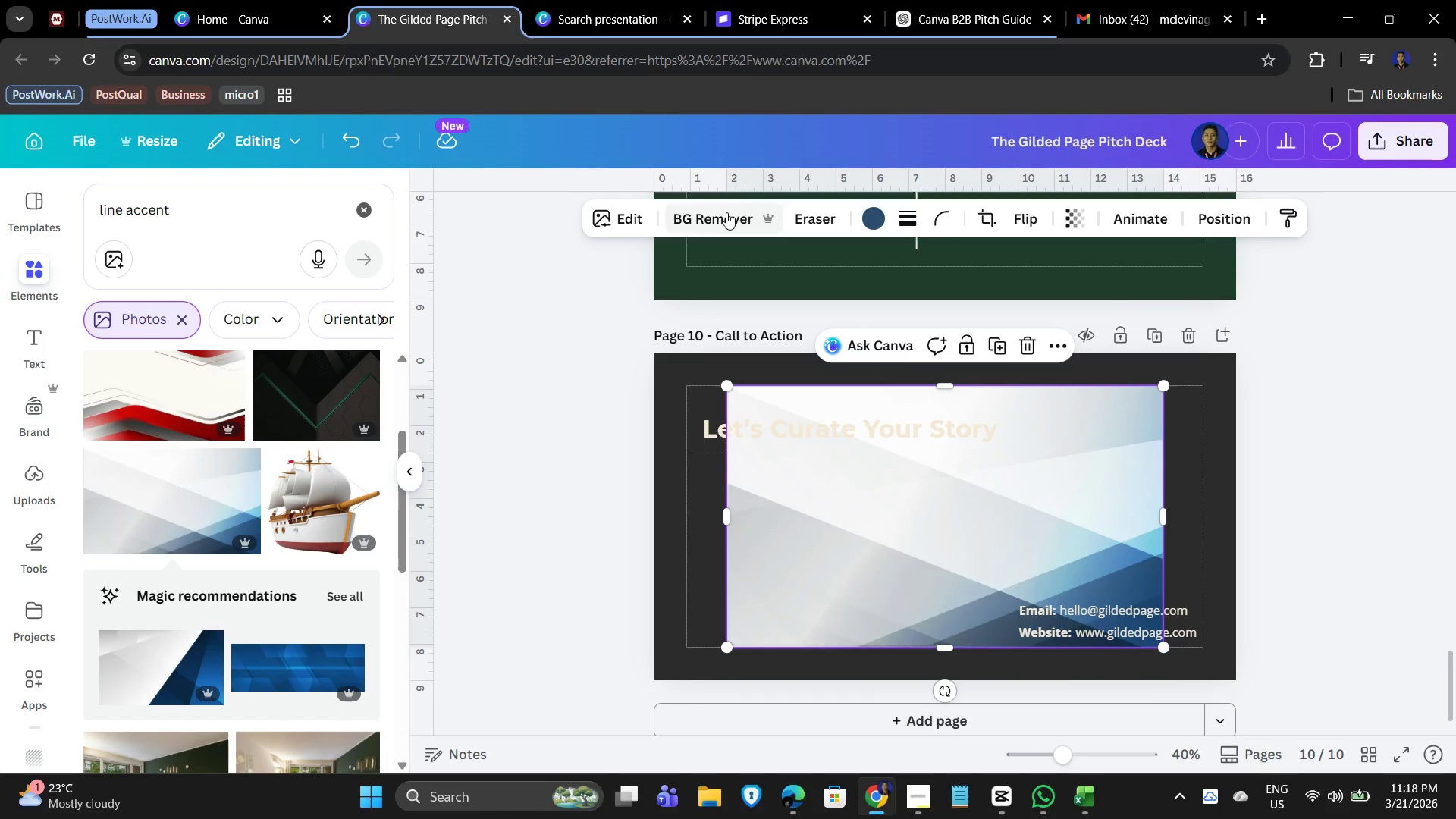 
wait(8.62)
 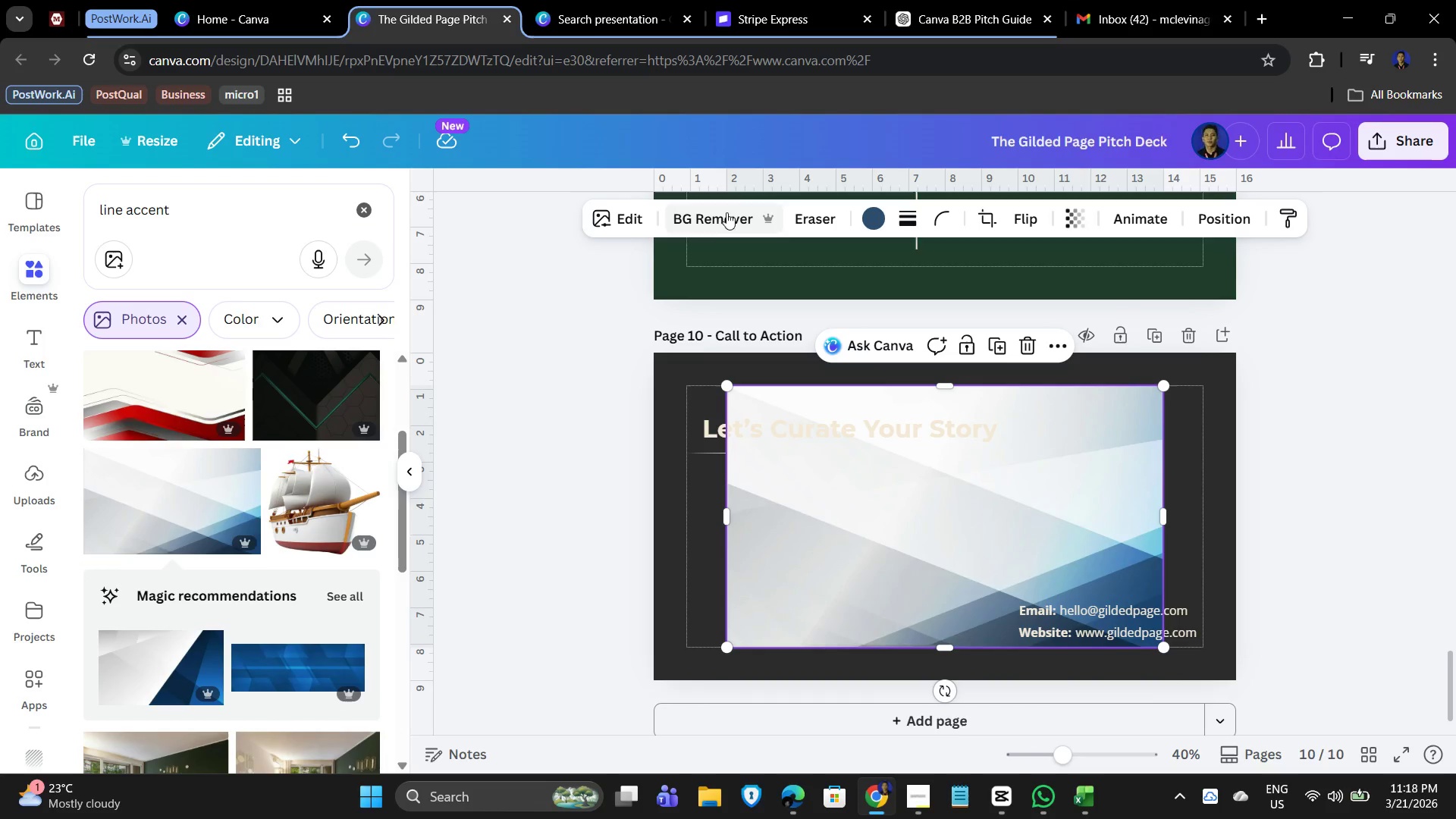 
left_click([228, 582])
 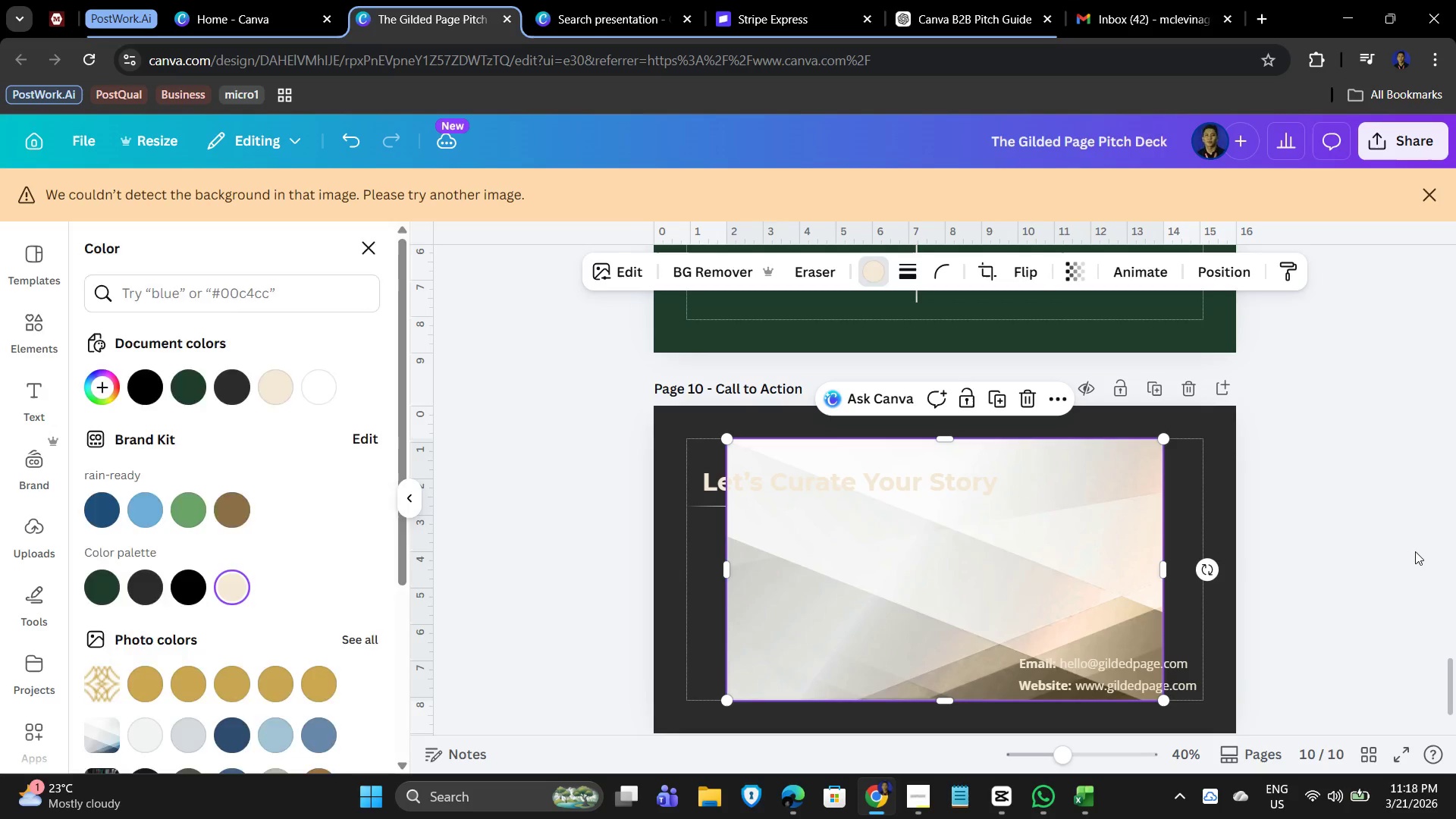 
left_click([919, 600])
 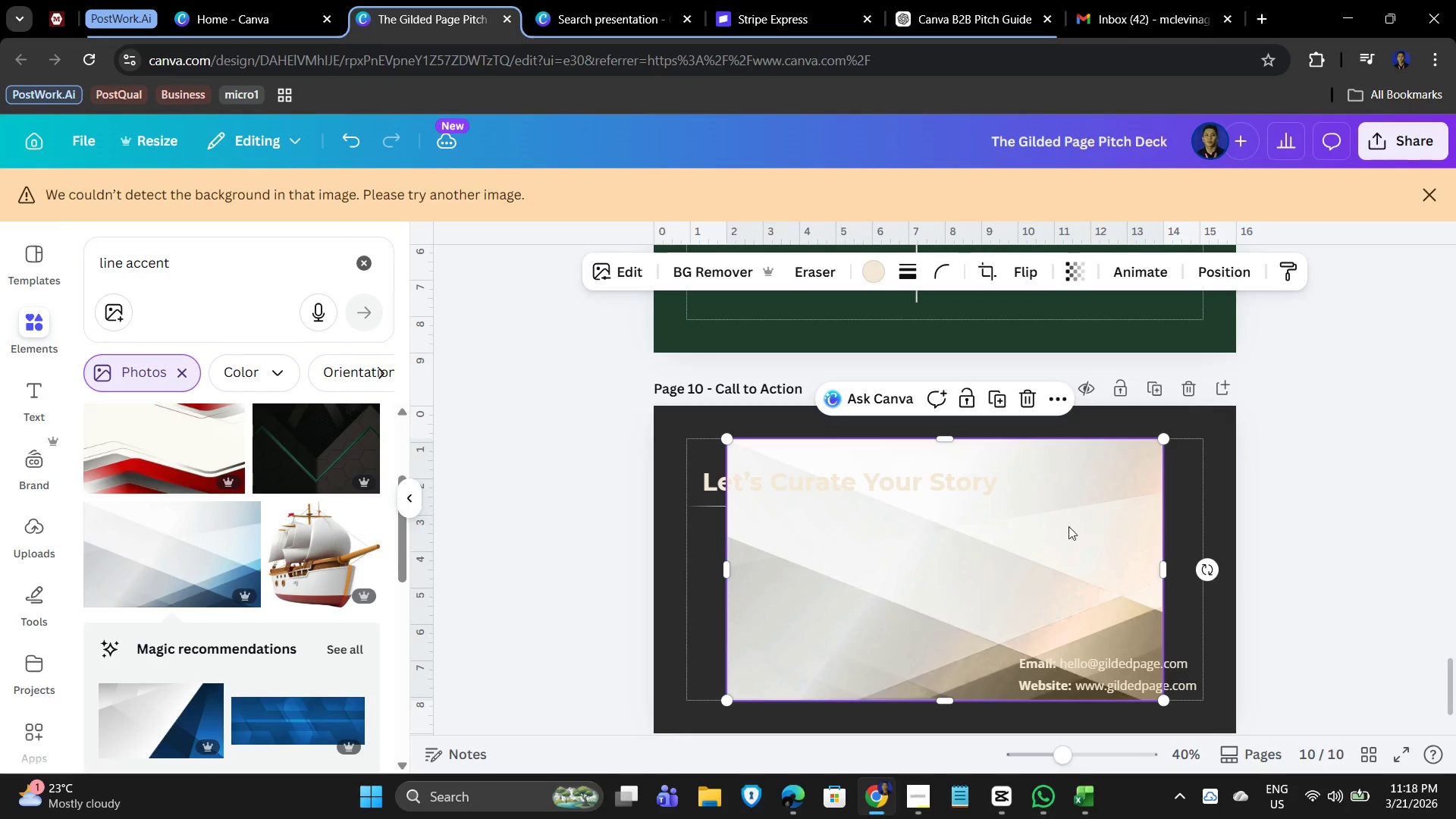 
key(Delete)
 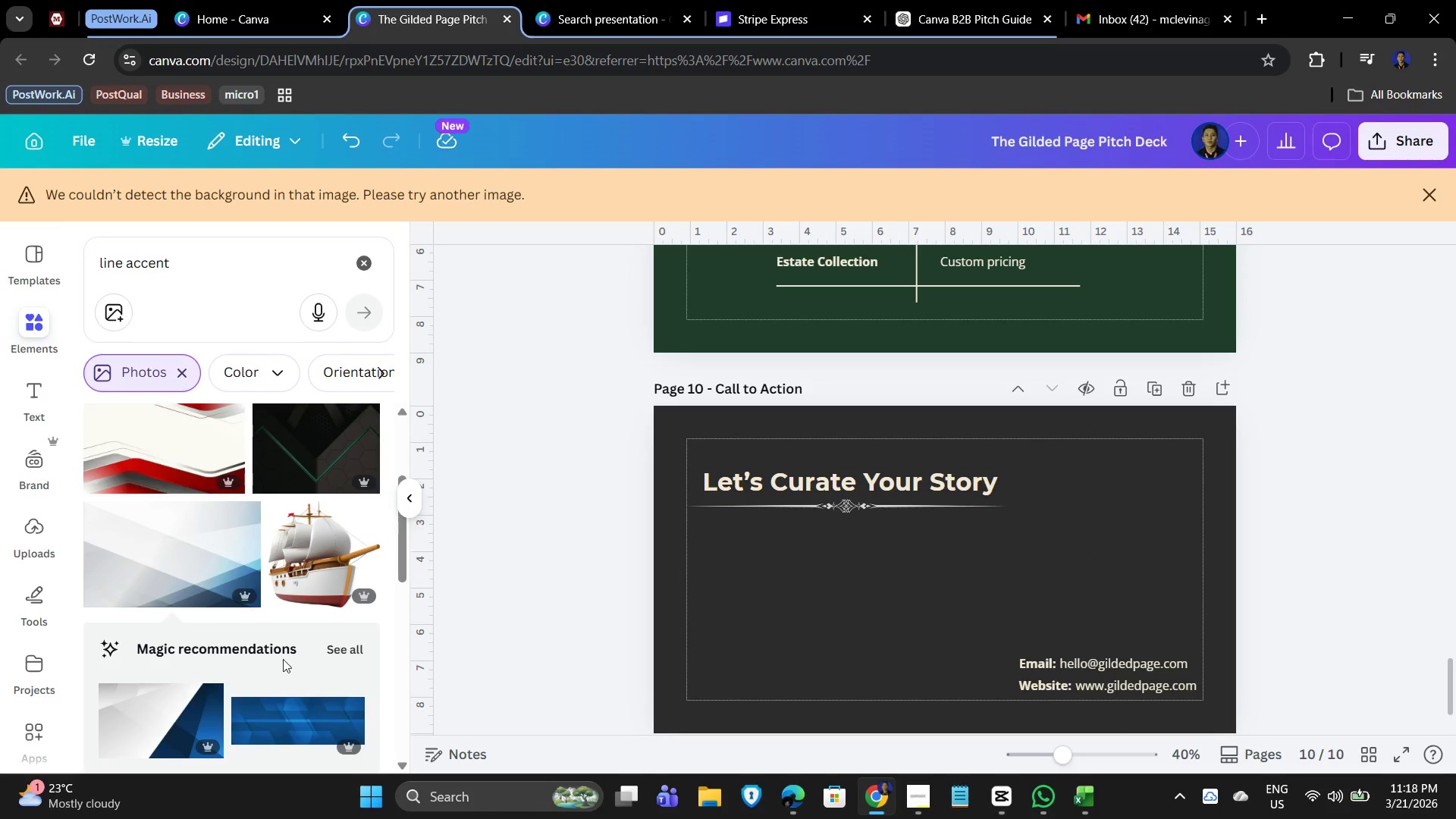 
scroll: coordinate [225, 636], scroll_direction: down, amount: 7.0
 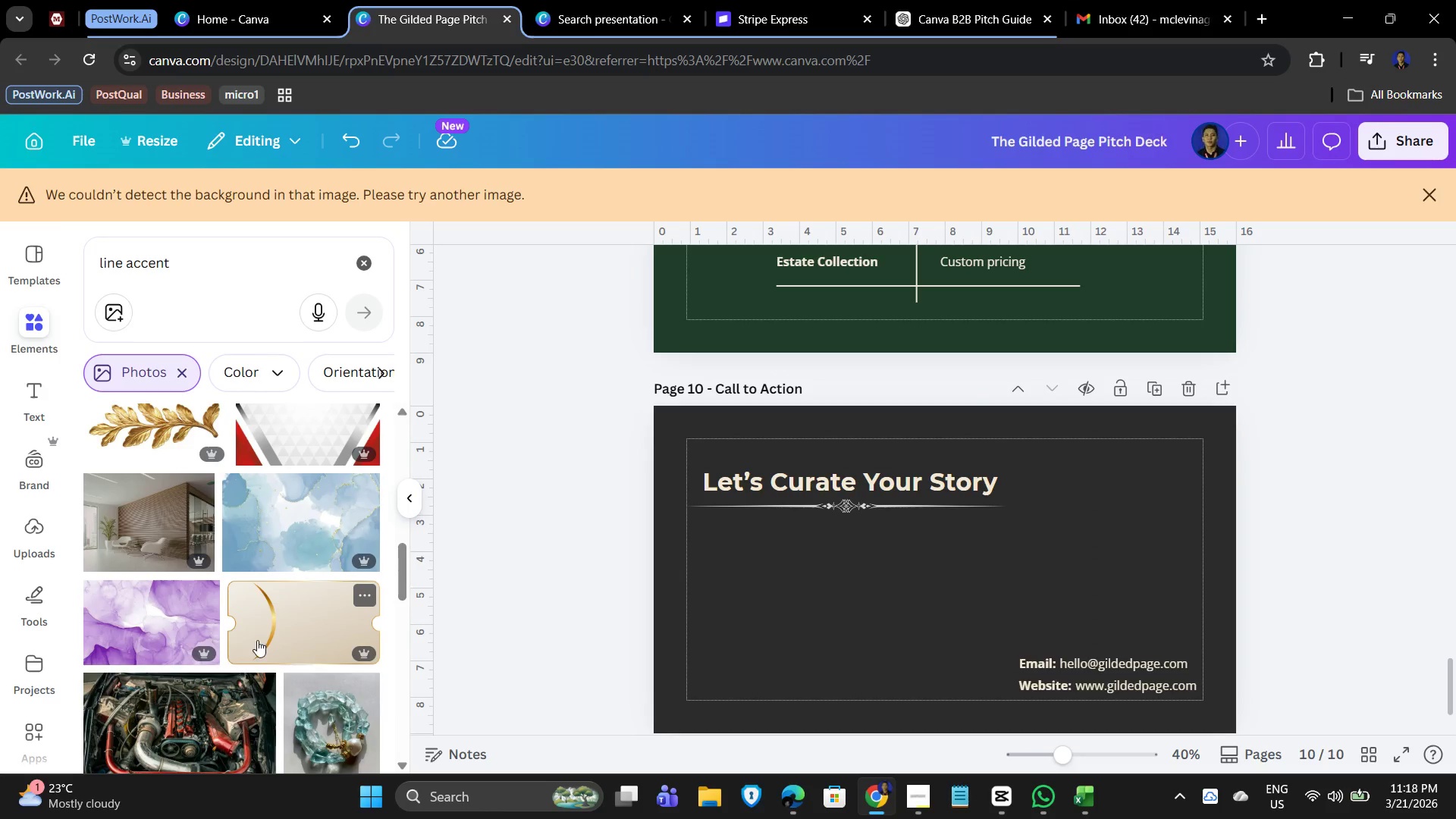 
left_click([297, 631])
 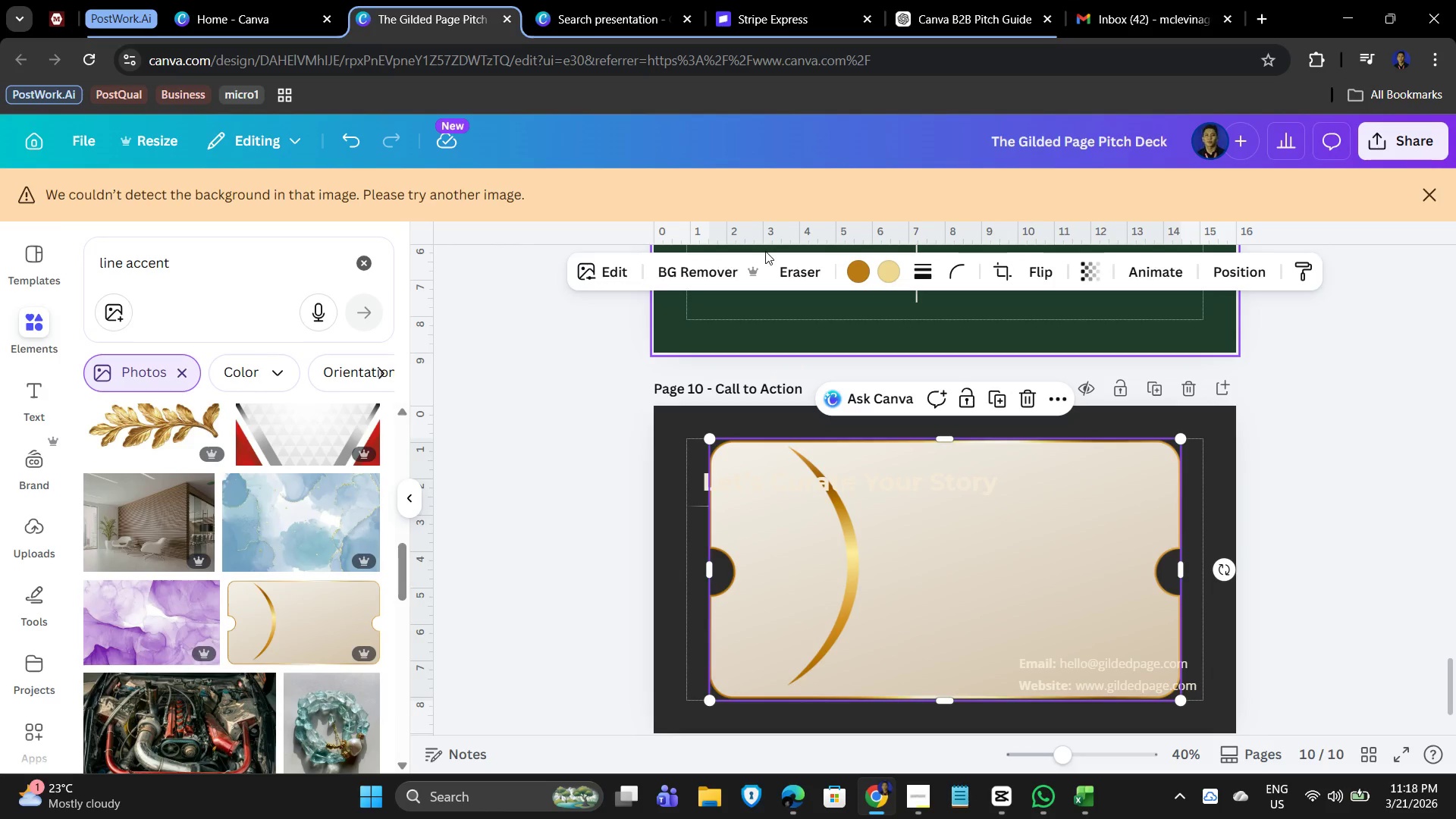 
left_click([690, 268])
 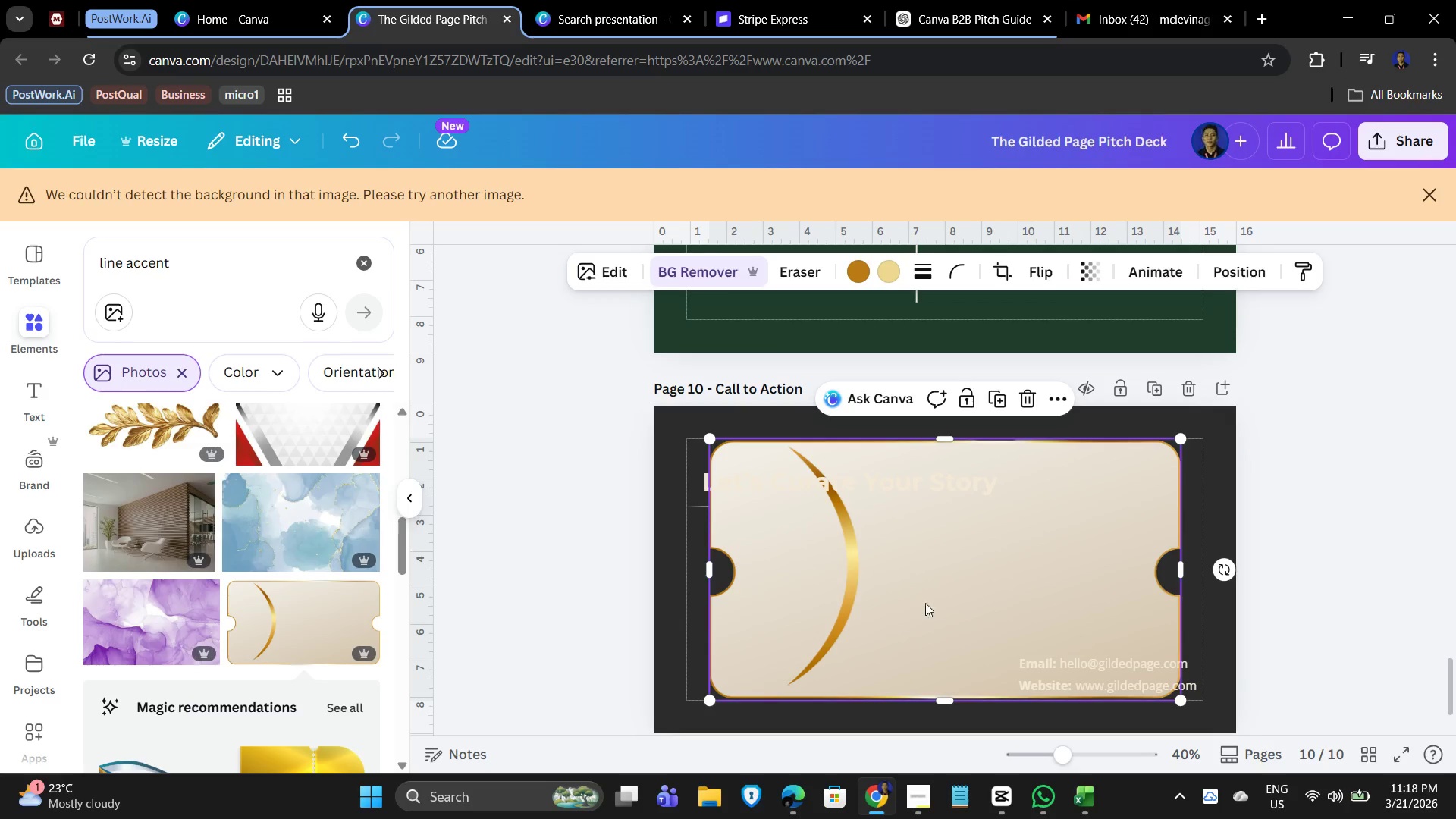 
left_click_drag(start_coordinate=[1003, 581], to_coordinate=[981, 605])
 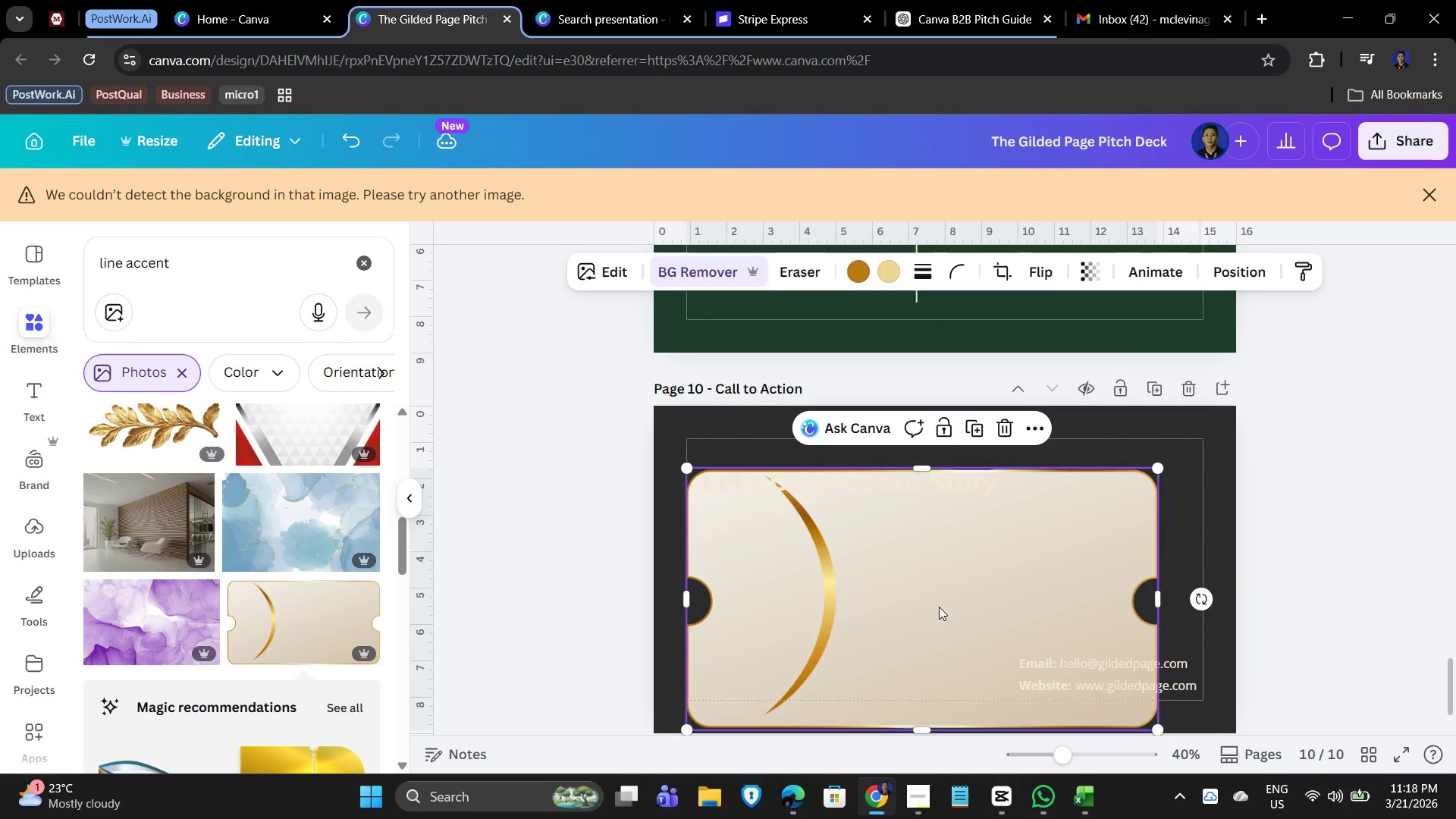 
key(Delete)
 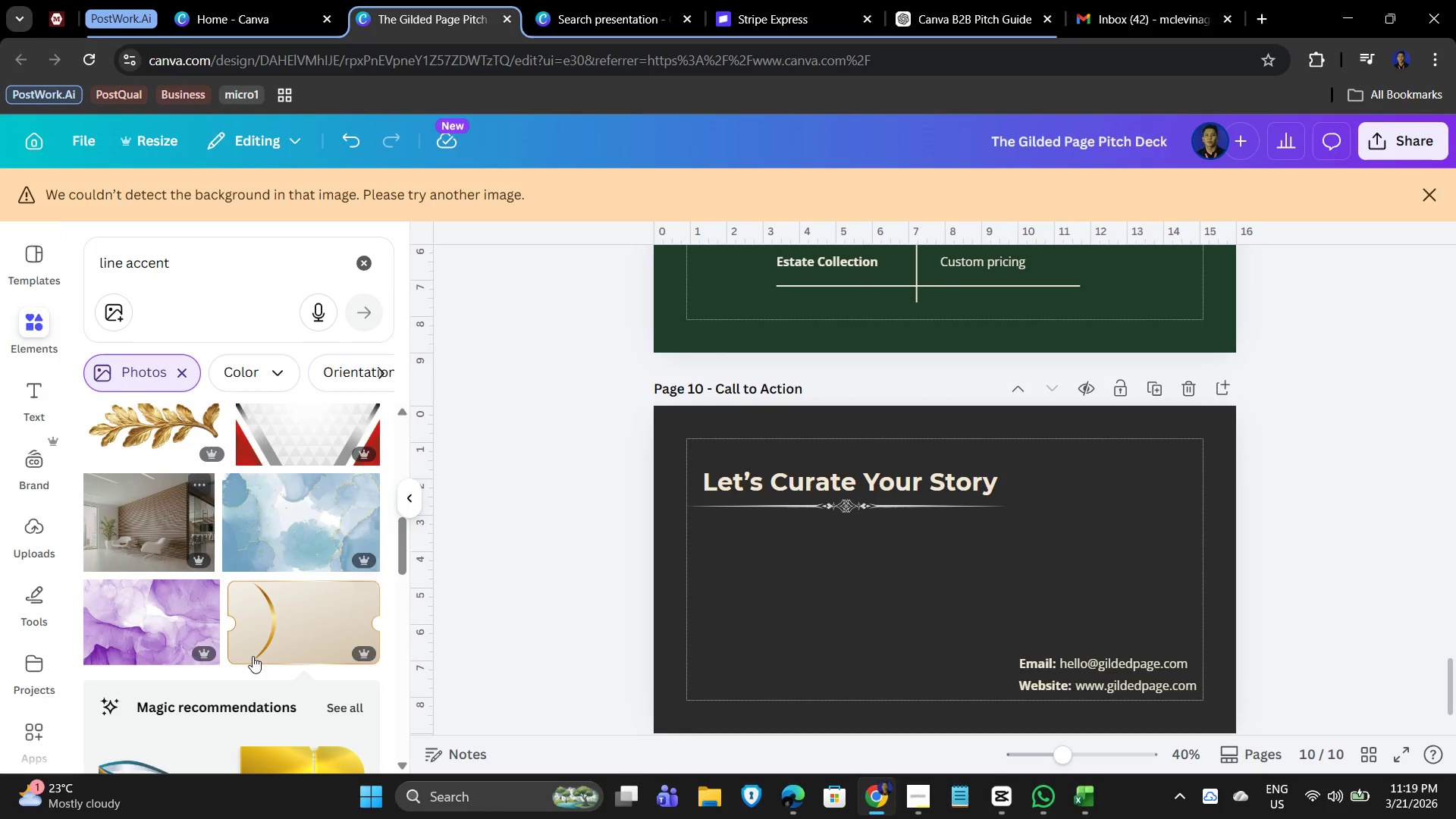 
scroll: coordinate [222, 669], scroll_direction: down, amount: 9.0
 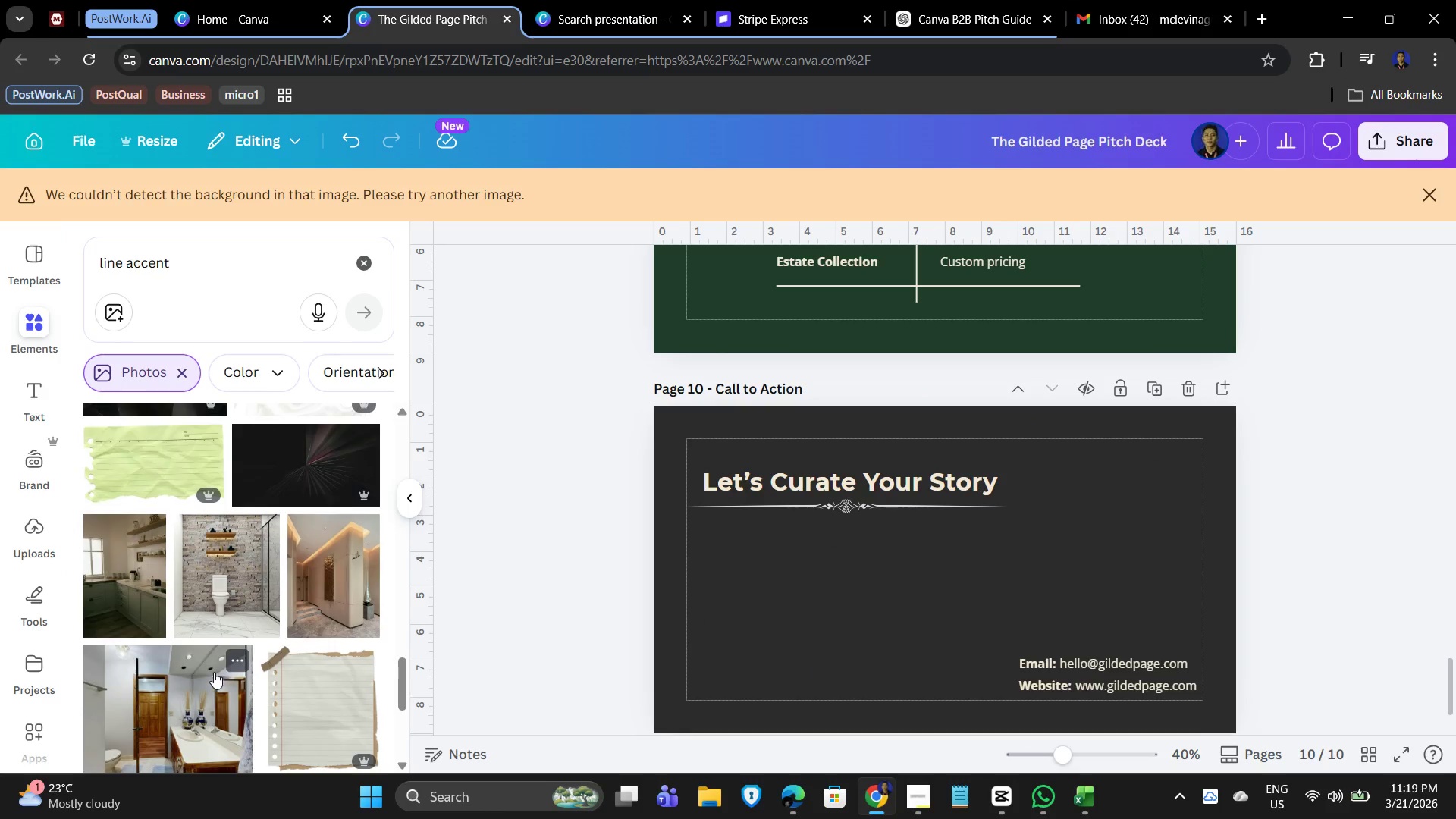 
scroll: coordinate [206, 650], scroll_direction: up, amount: 28.0
 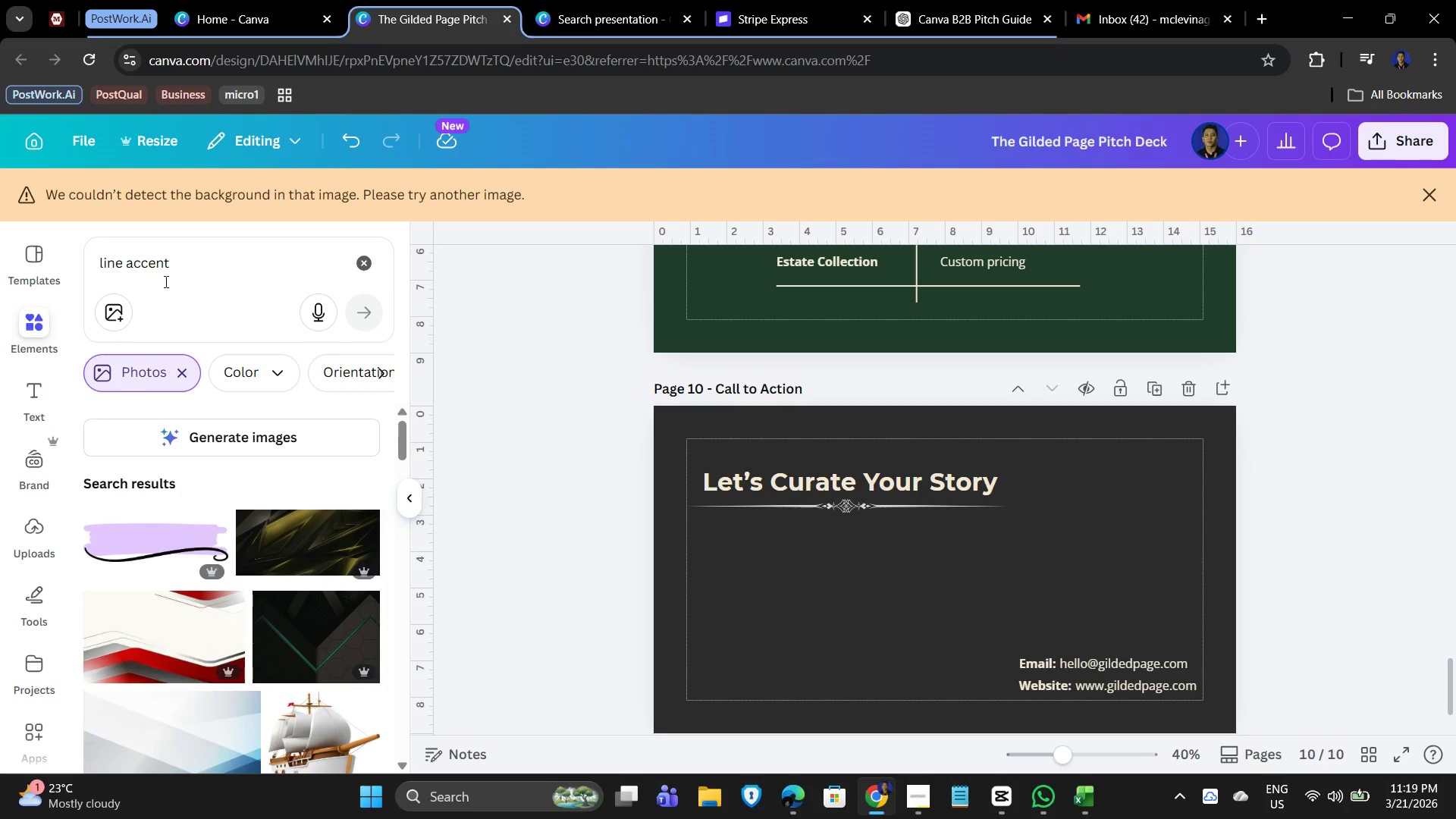 
left_click([202, 253])
 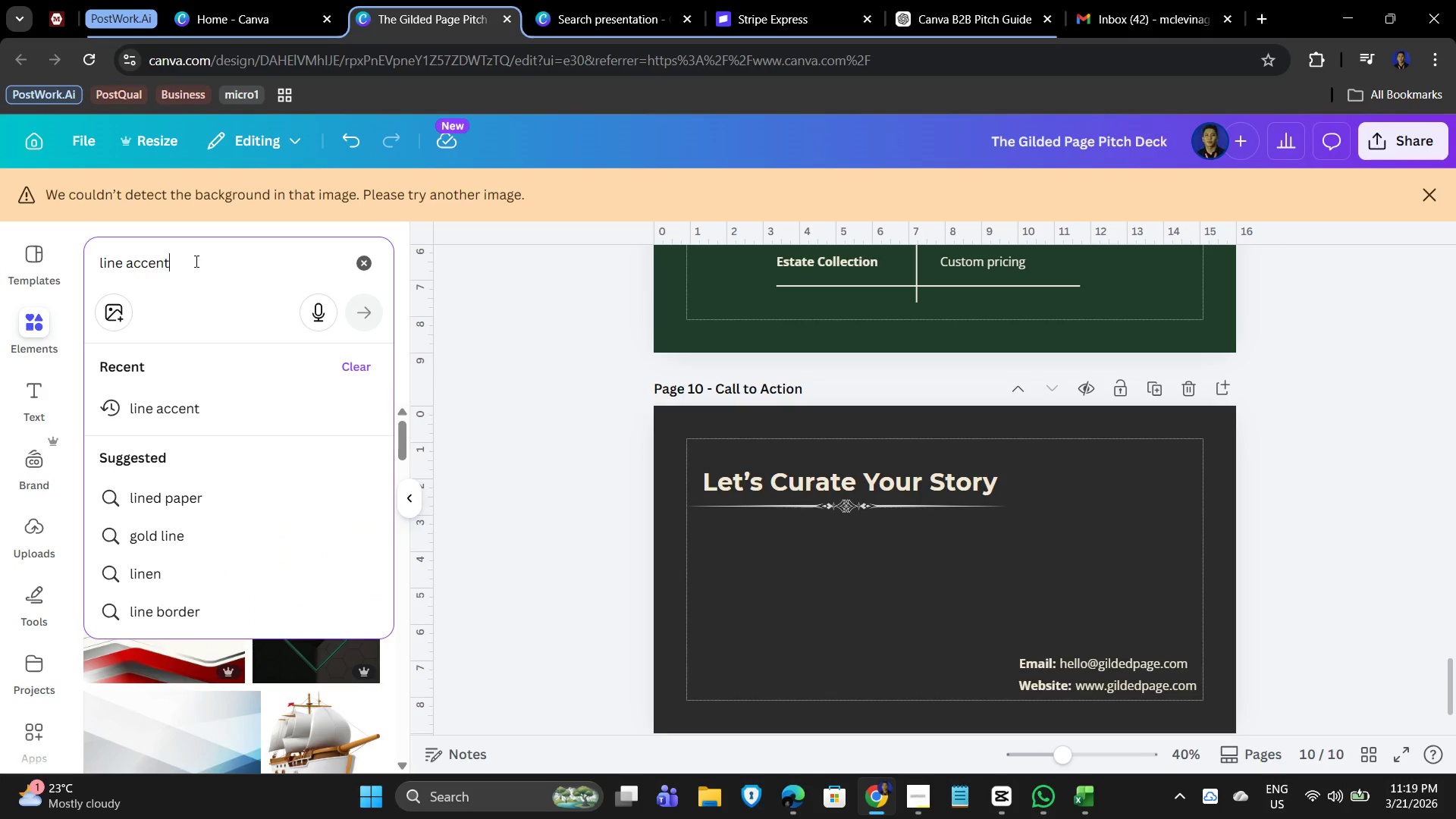 
left_click_drag(start_coordinate=[206, 261], to_coordinate=[71, 258])
 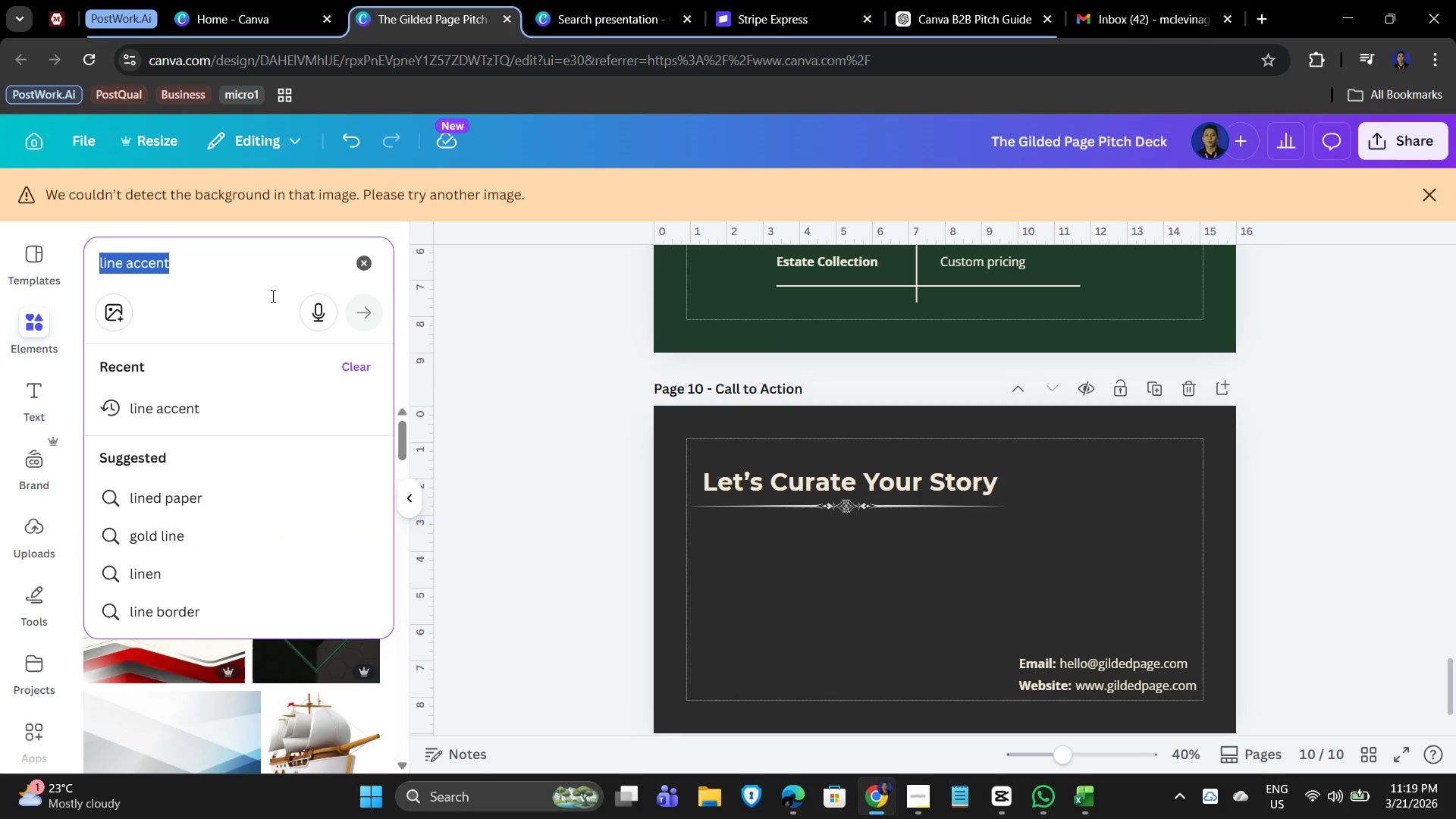 
type(story)
 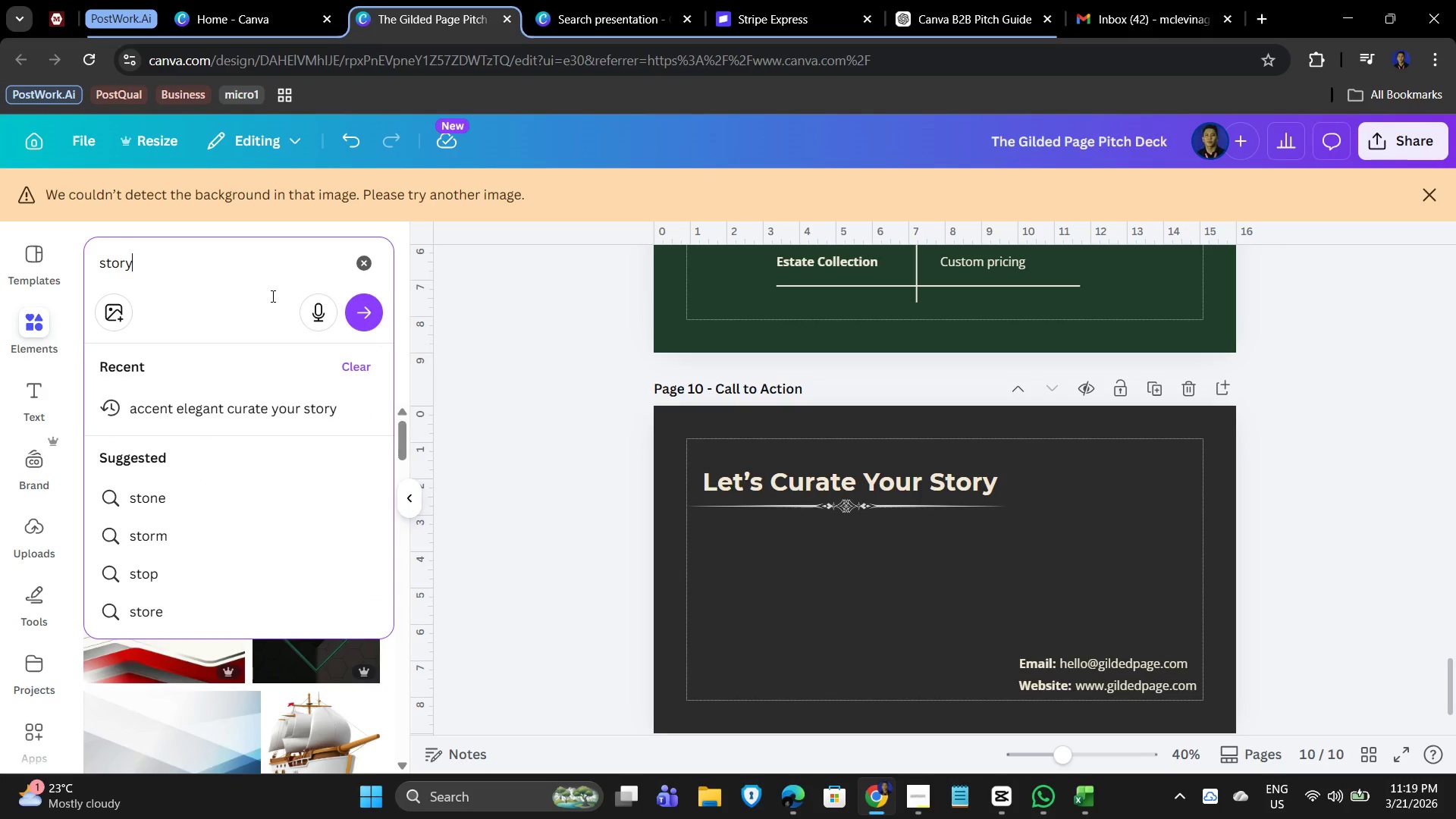 
key(Enter)
 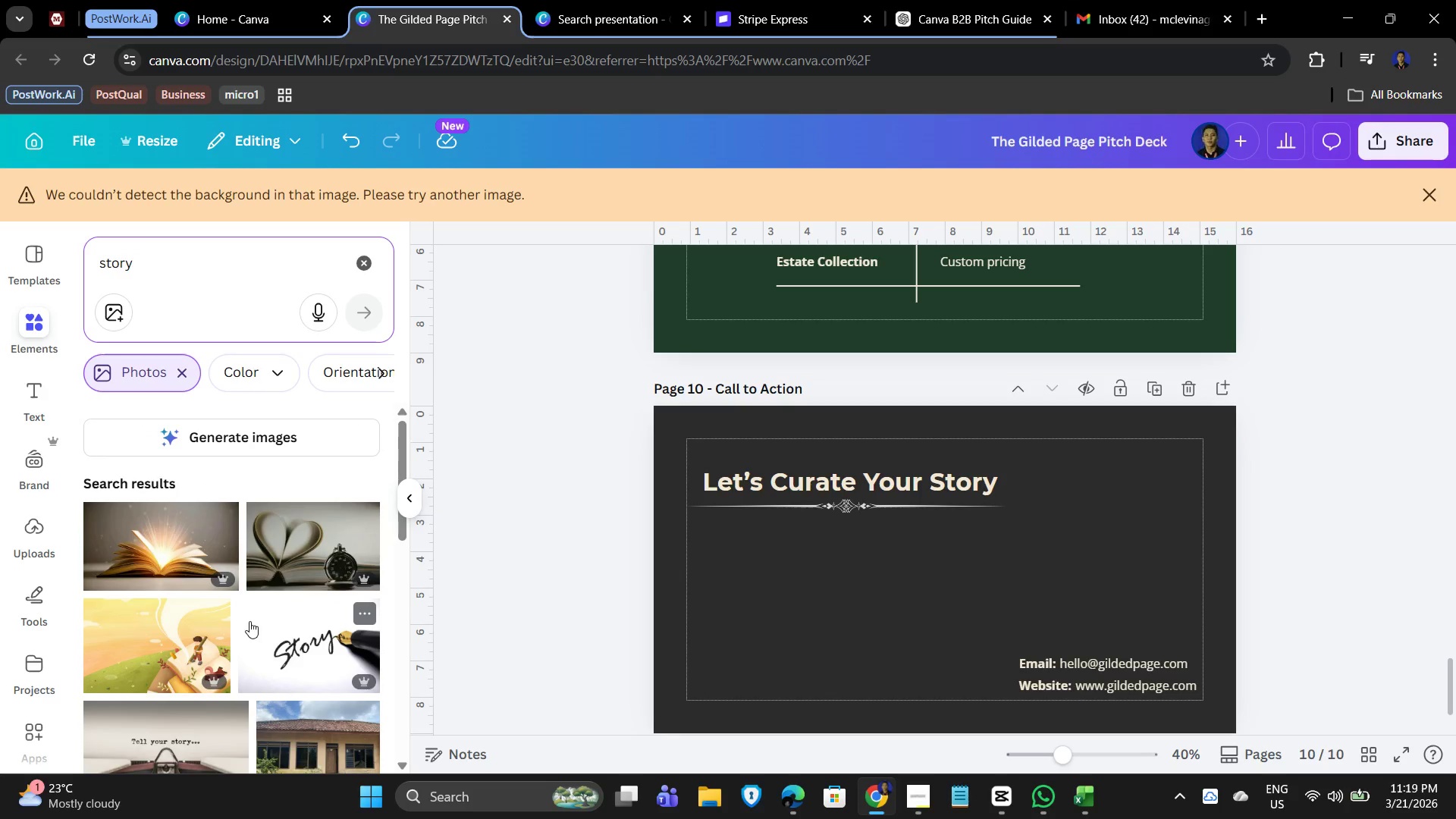 
wait(6.23)
 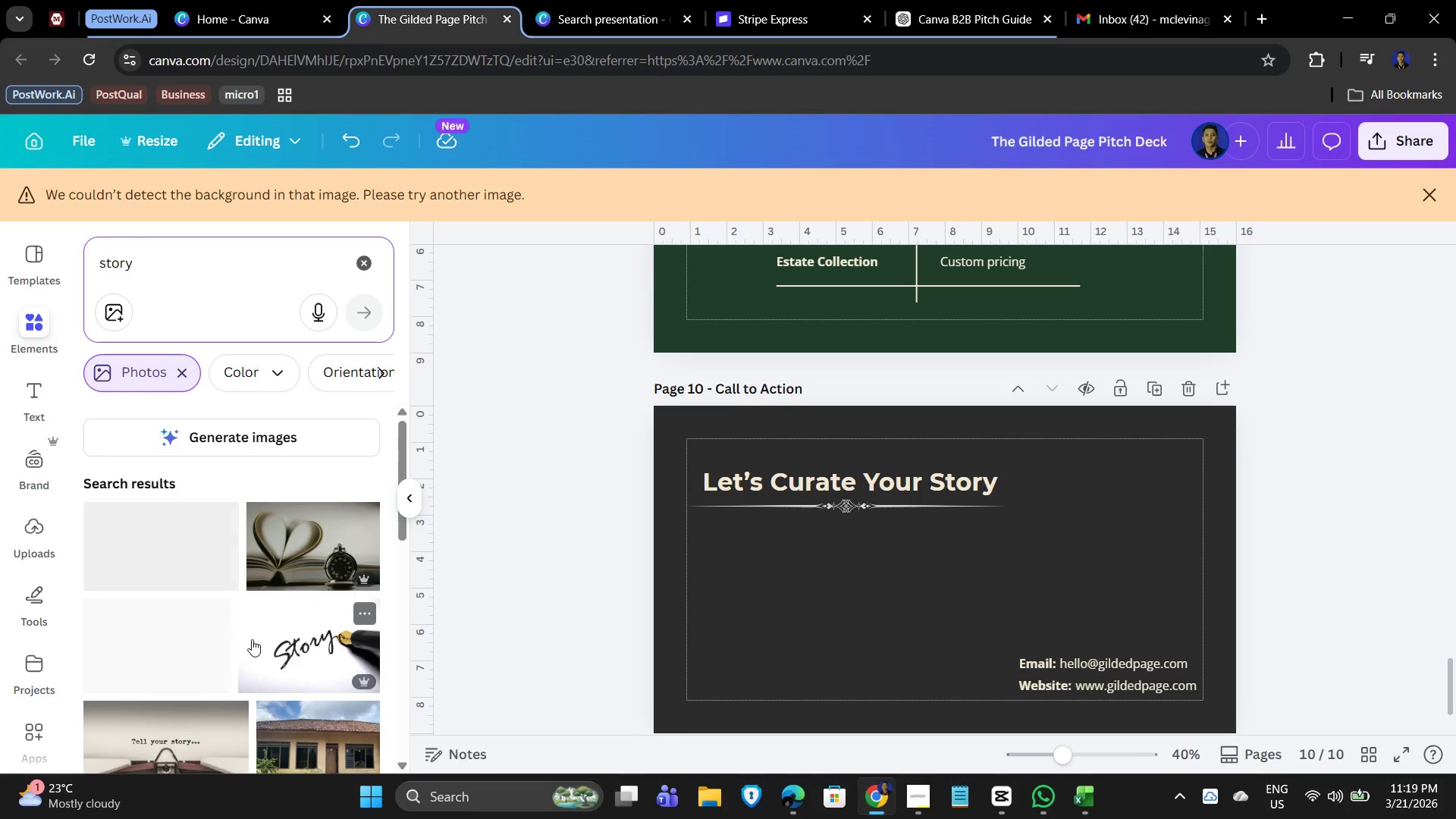 
scroll: coordinate [244, 636], scroll_direction: down, amount: 2.0
 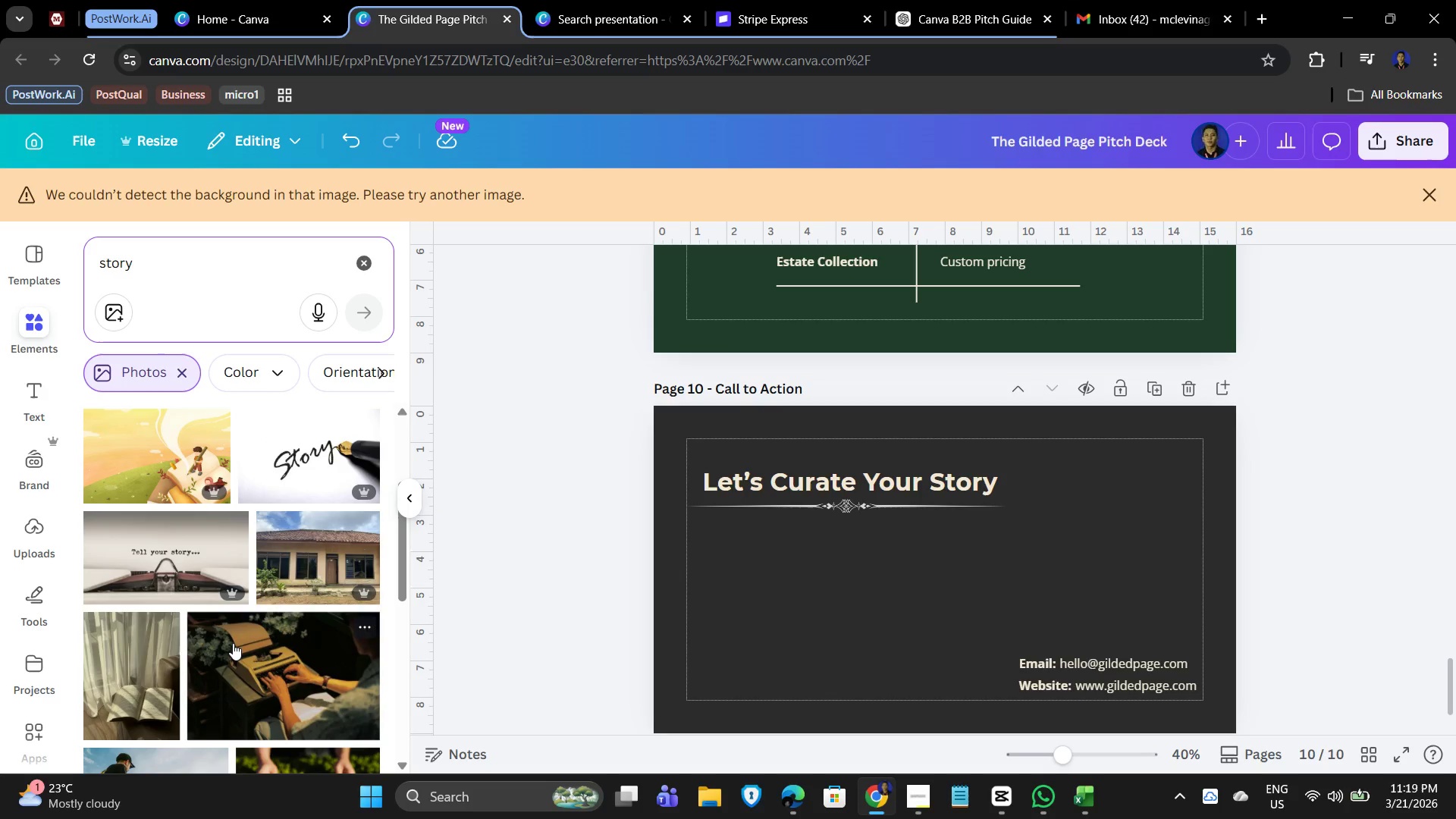 
left_click([293, 471])
 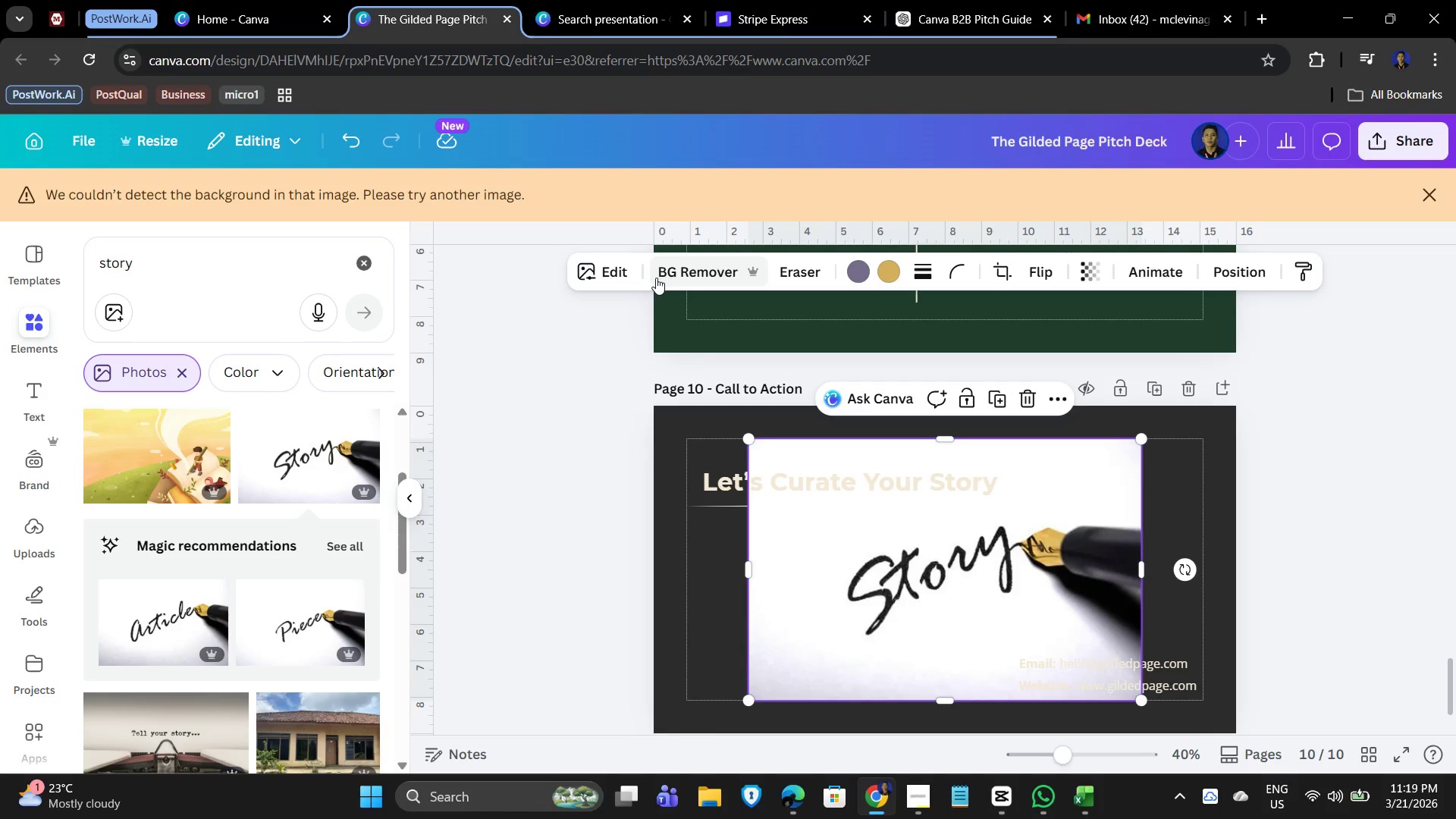 
left_click([680, 268])
 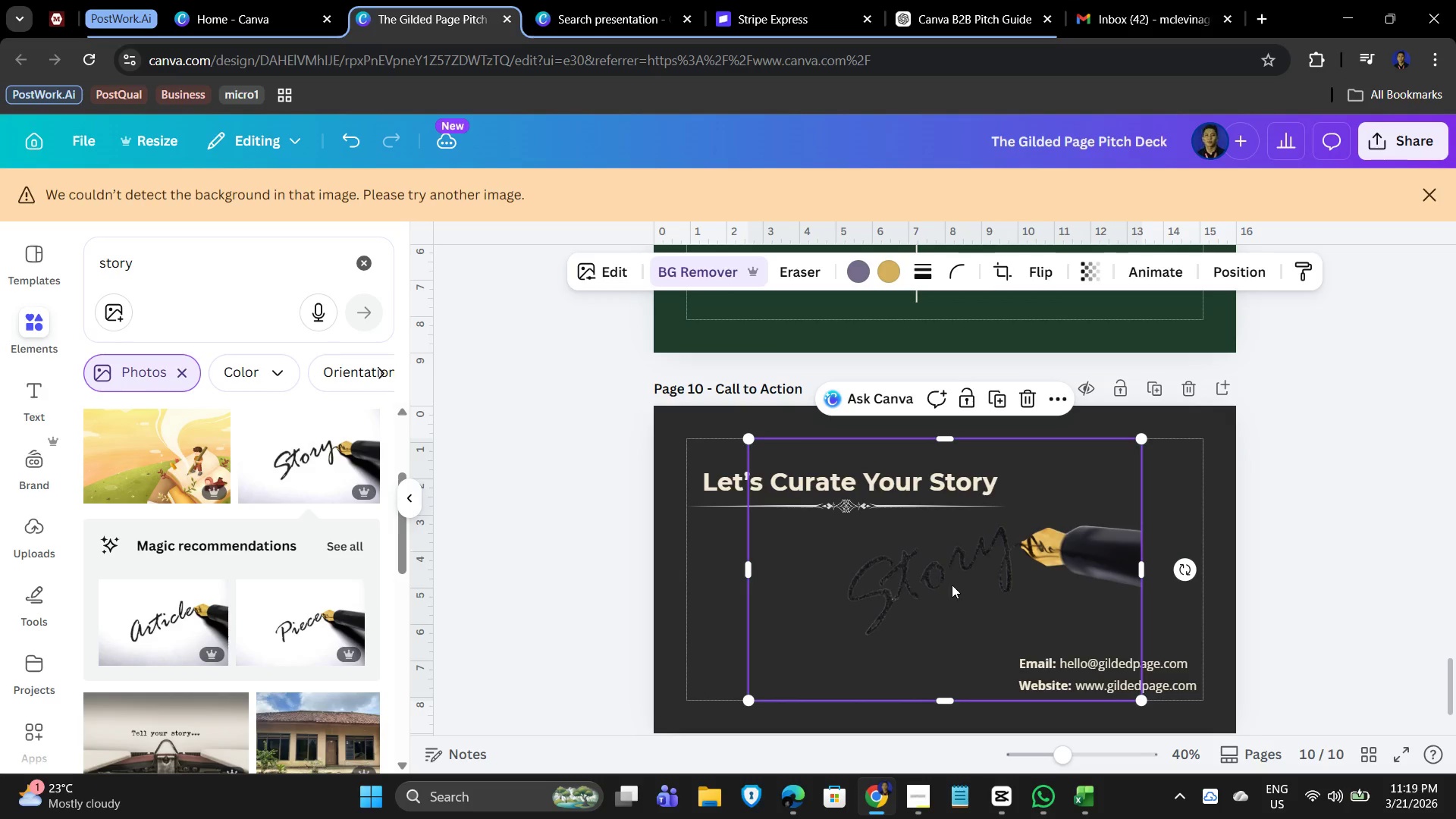 
key(Control+Z)
 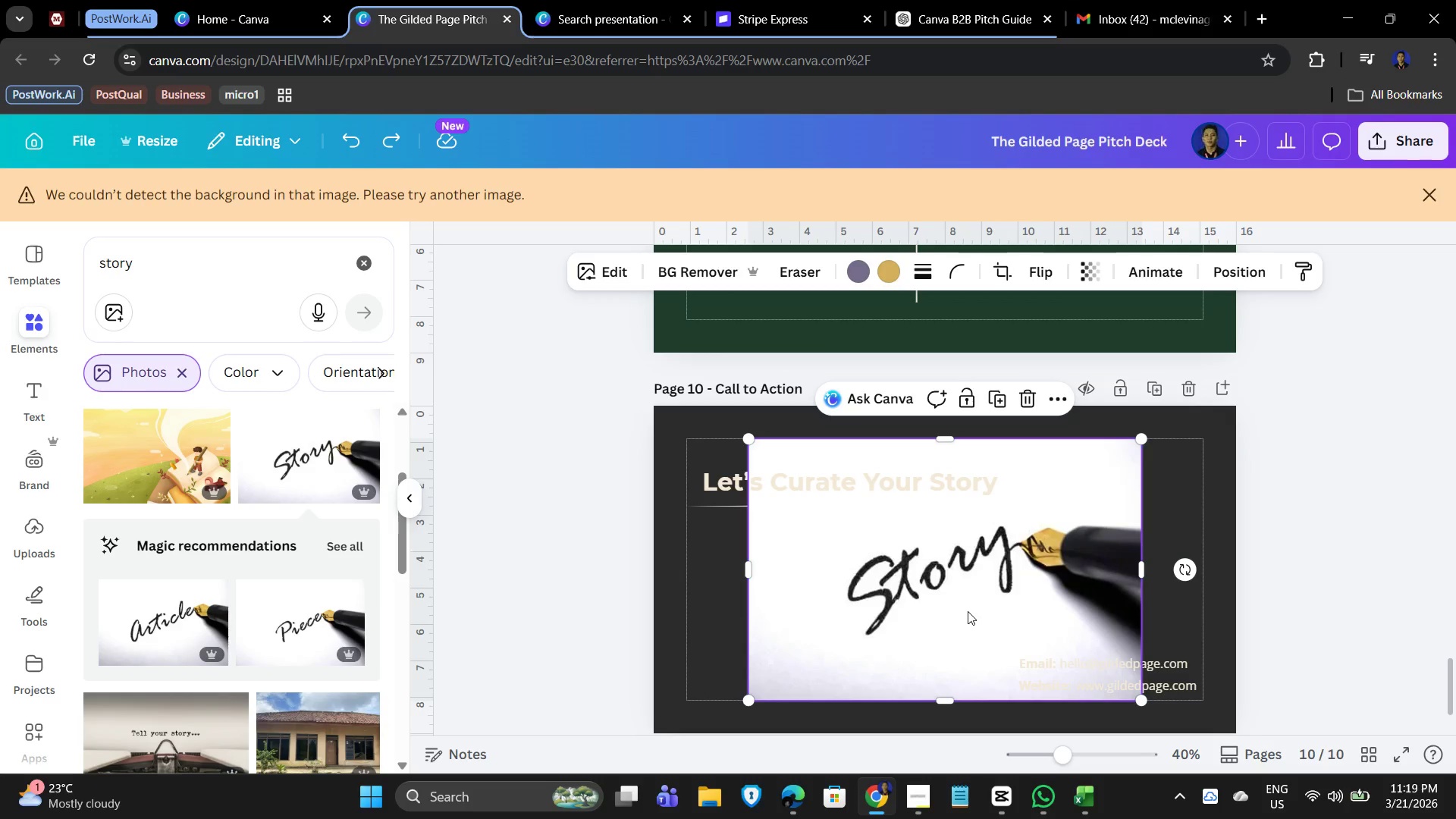 
key(Delete)
 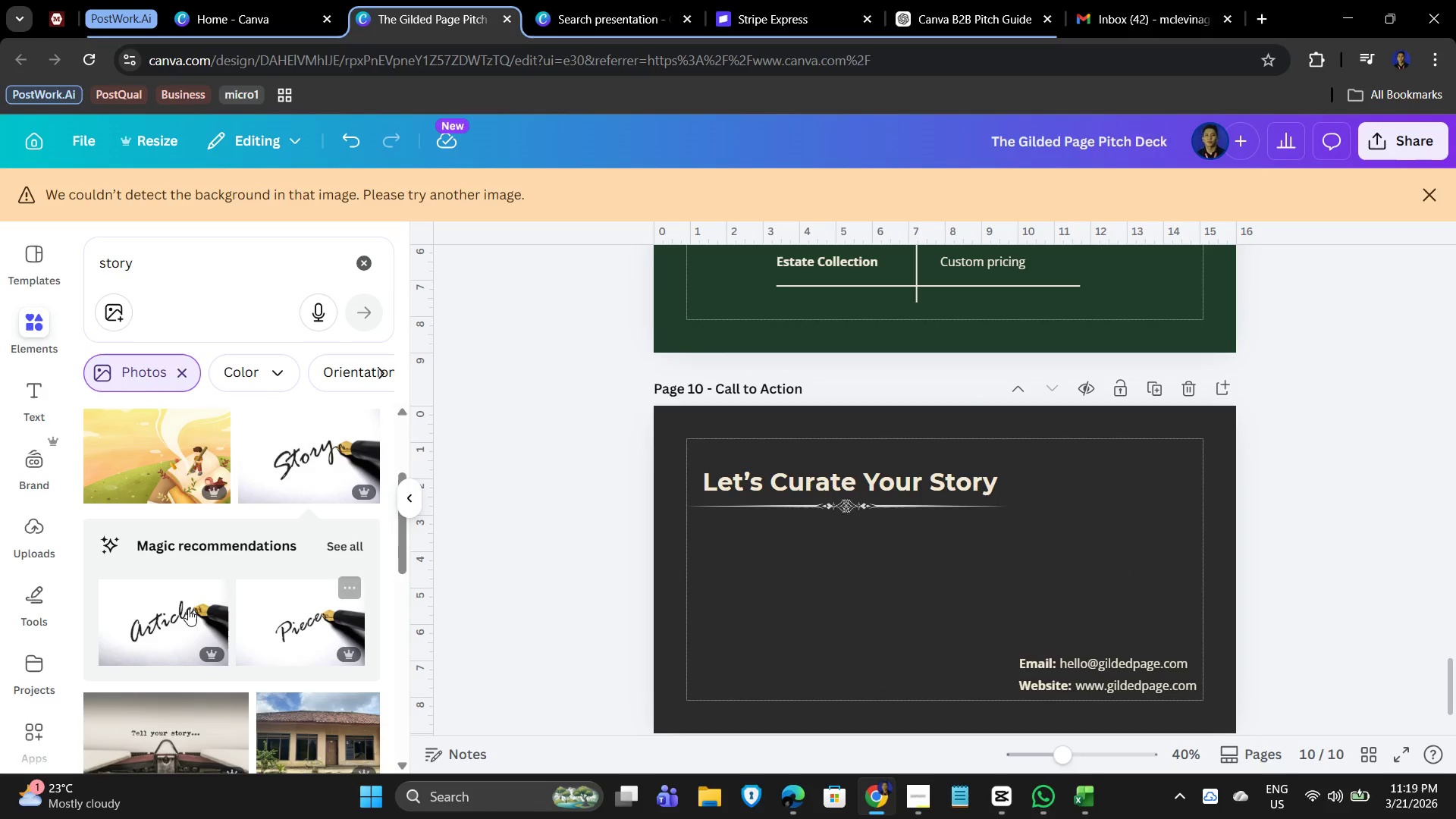 
scroll: coordinate [283, 642], scroll_direction: down, amount: 10.0
 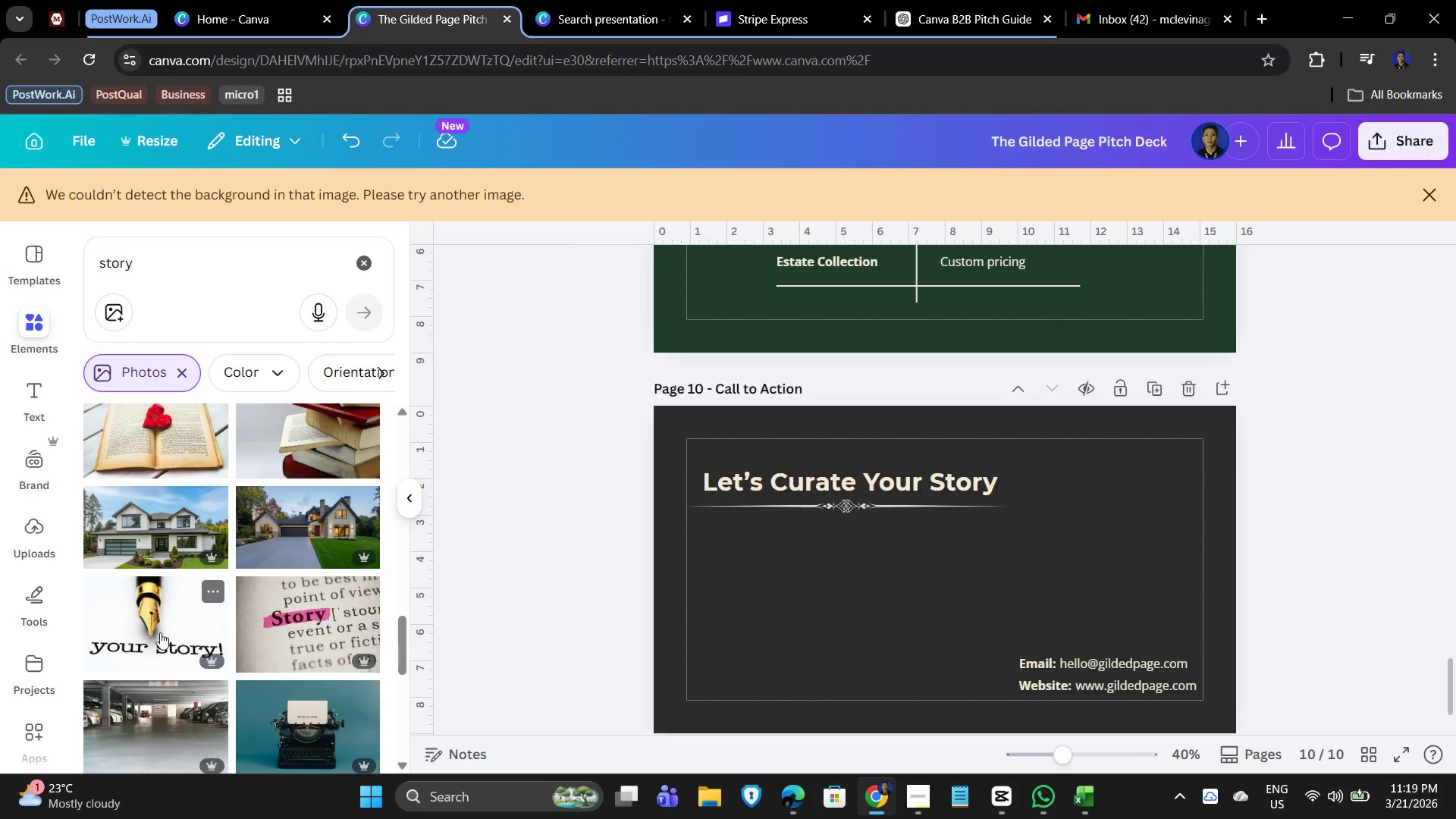 
scroll: coordinate [232, 655], scroll_direction: down, amount: 4.0
 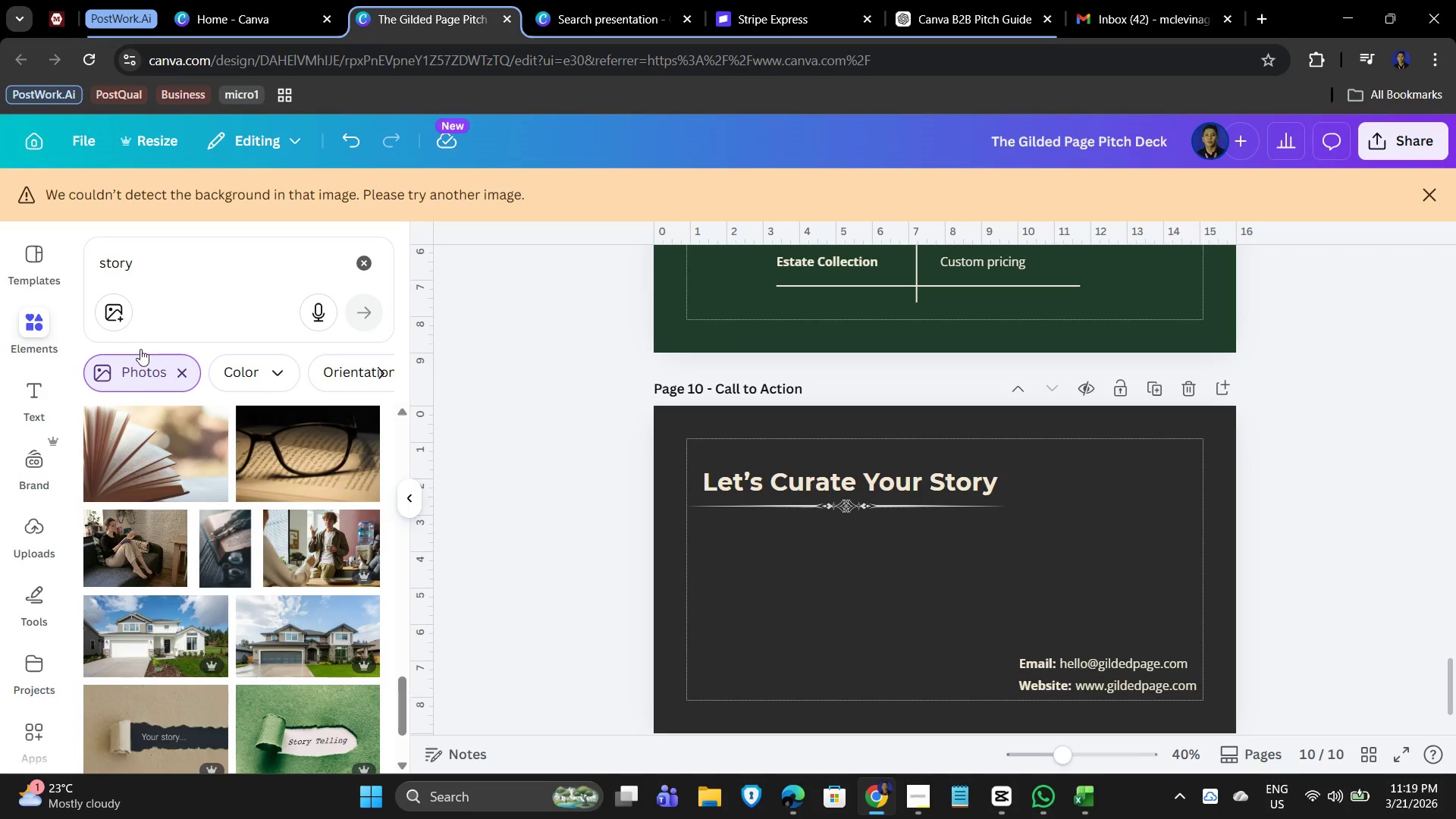 
left_click_drag(start_coordinate=[151, 254], to_coordinate=[72, 252])
 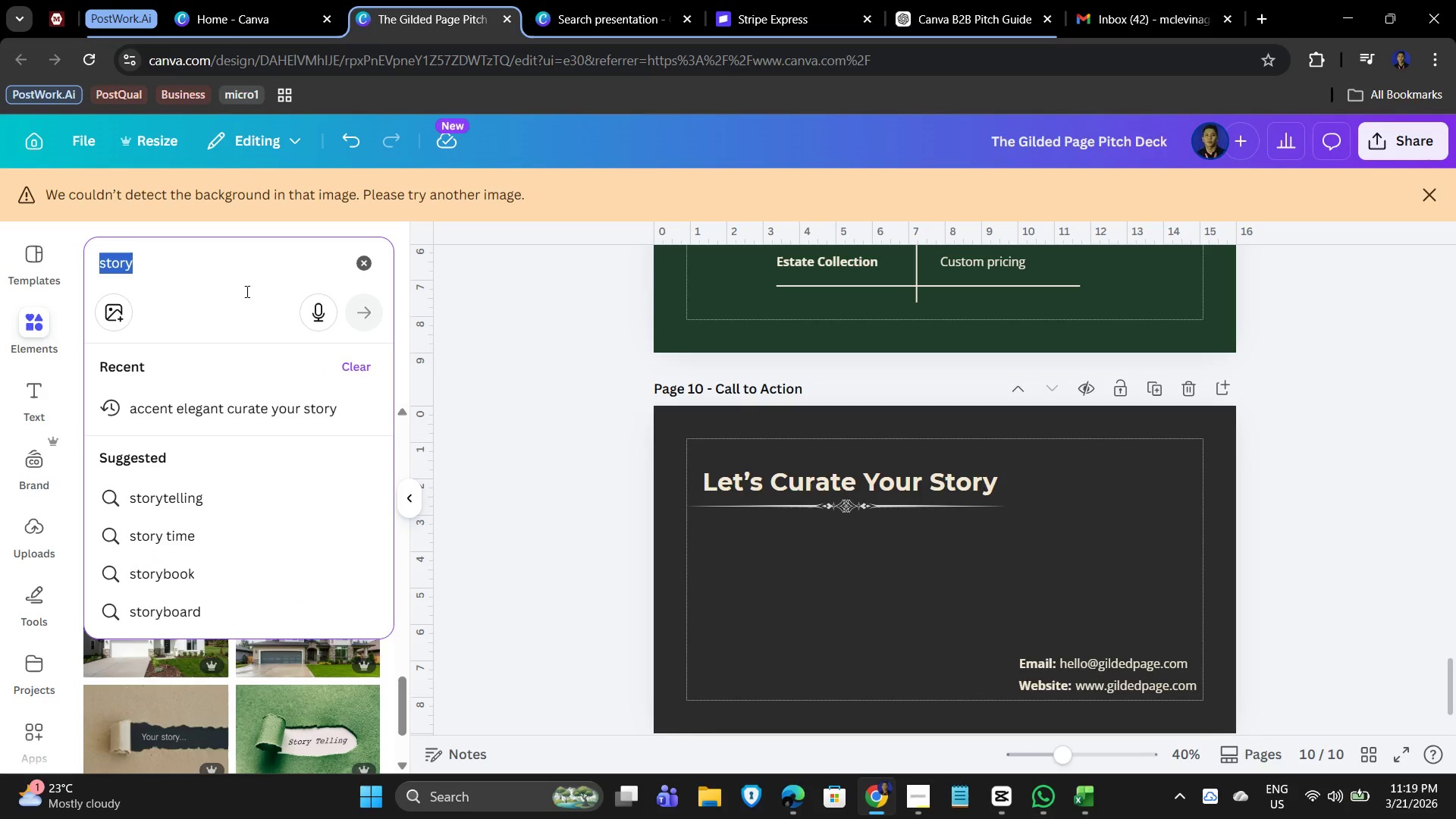 
type(s)
key(Backspace)
type(tint pen)
 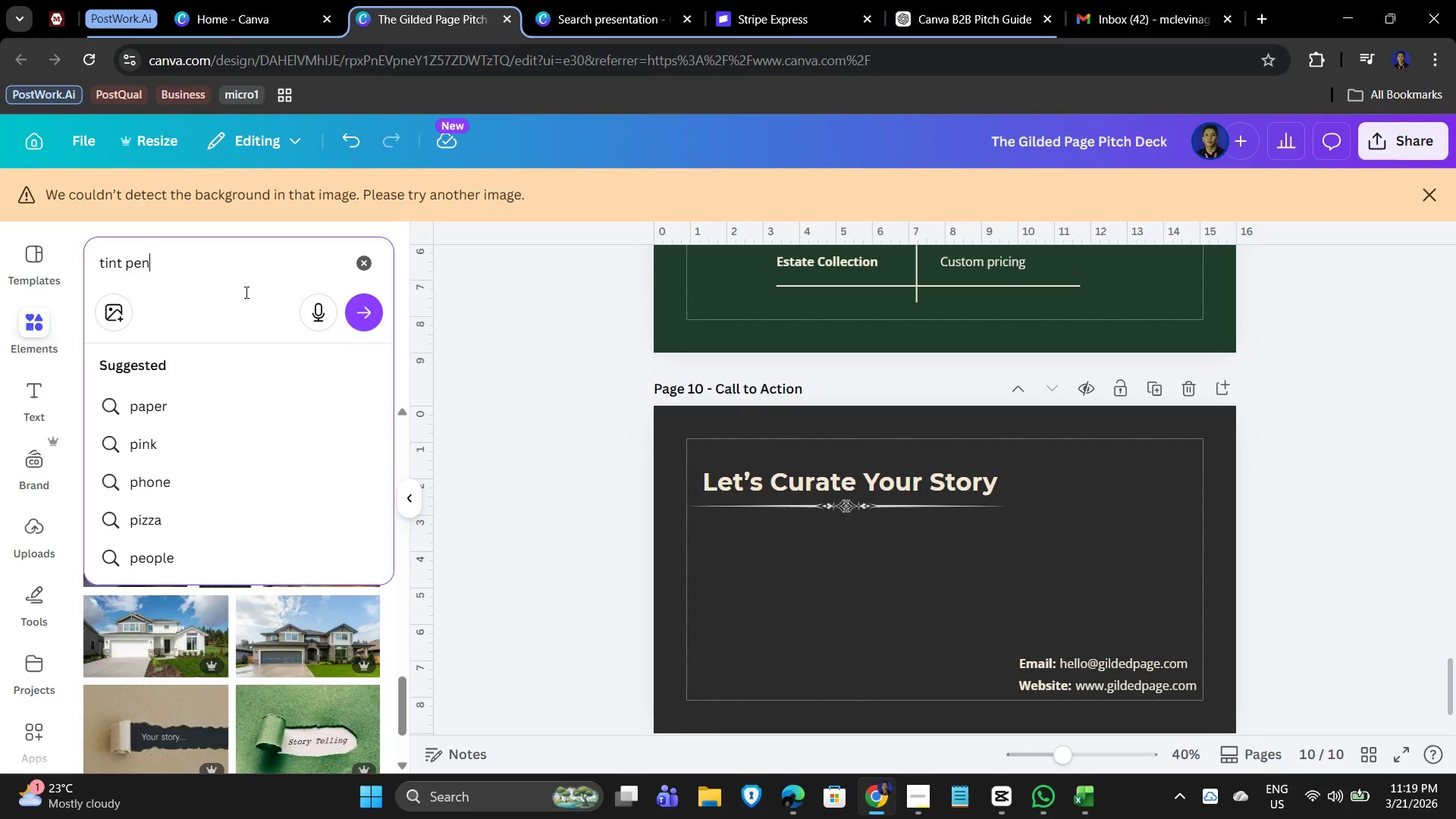 
key(Enter)
 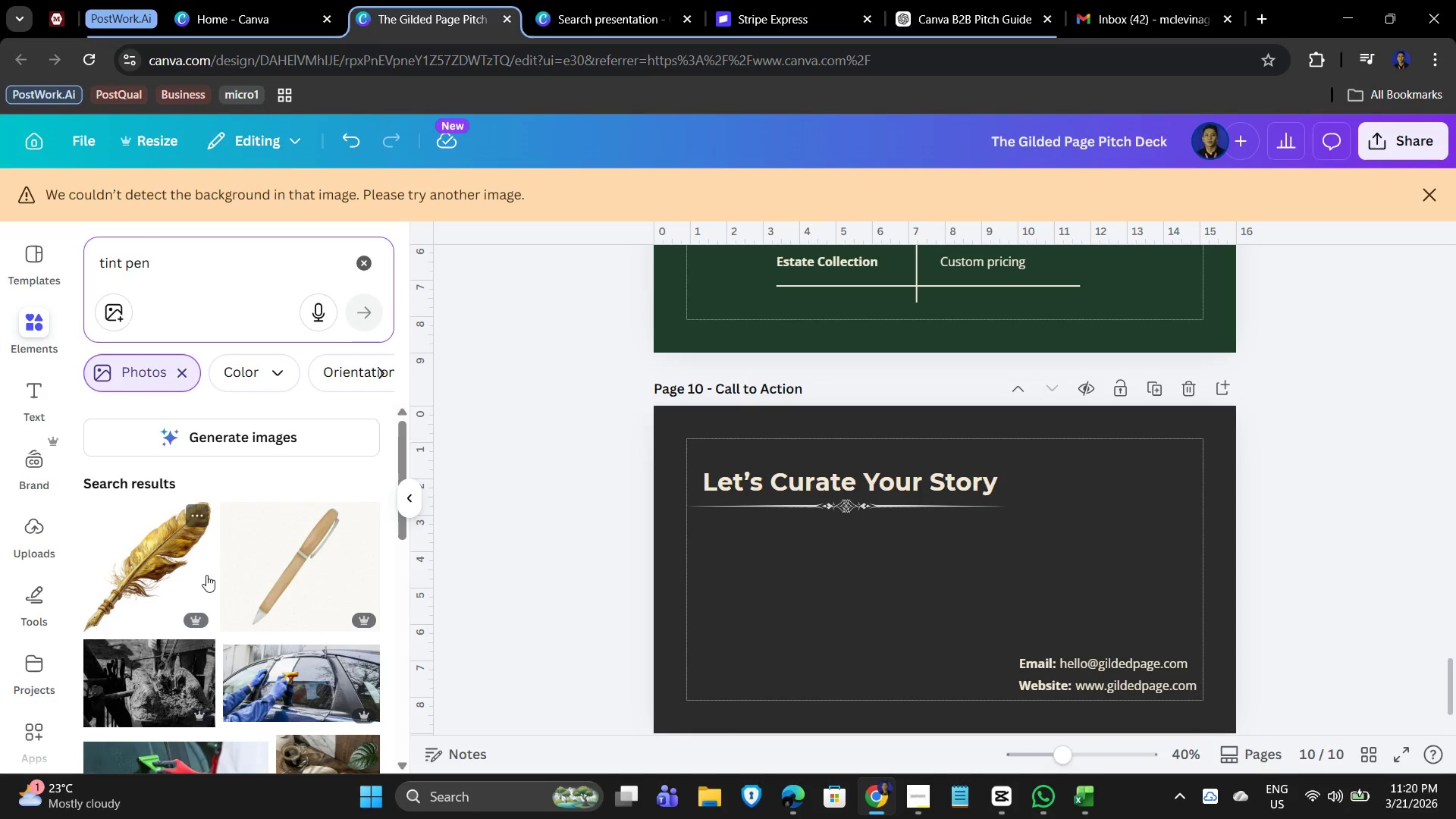 
scroll: coordinate [214, 609], scroll_direction: down, amount: 7.0
 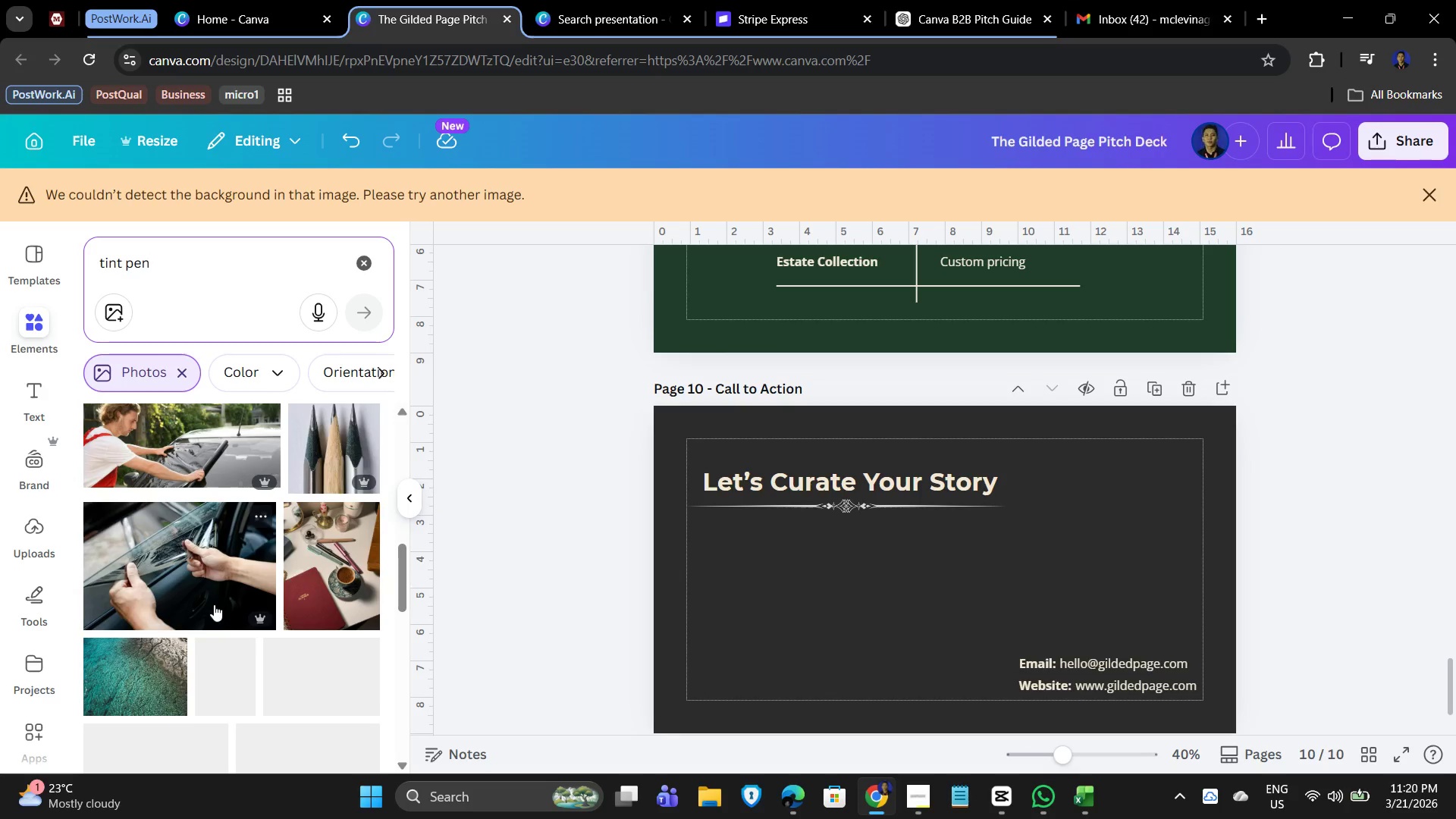 
scroll: coordinate [215, 581], scroll_direction: up, amount: 11.0
 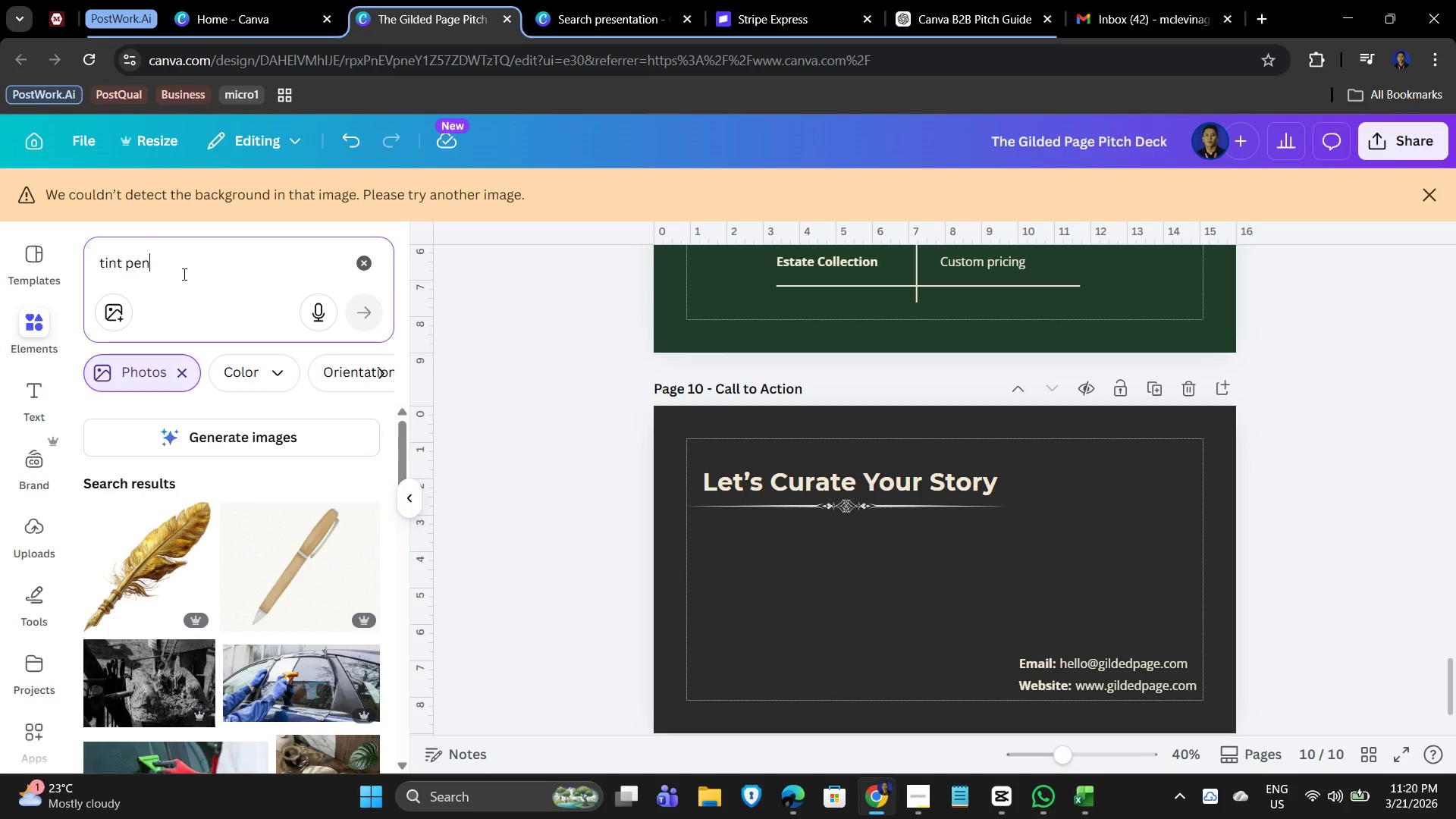 
left_click([180, 264])
 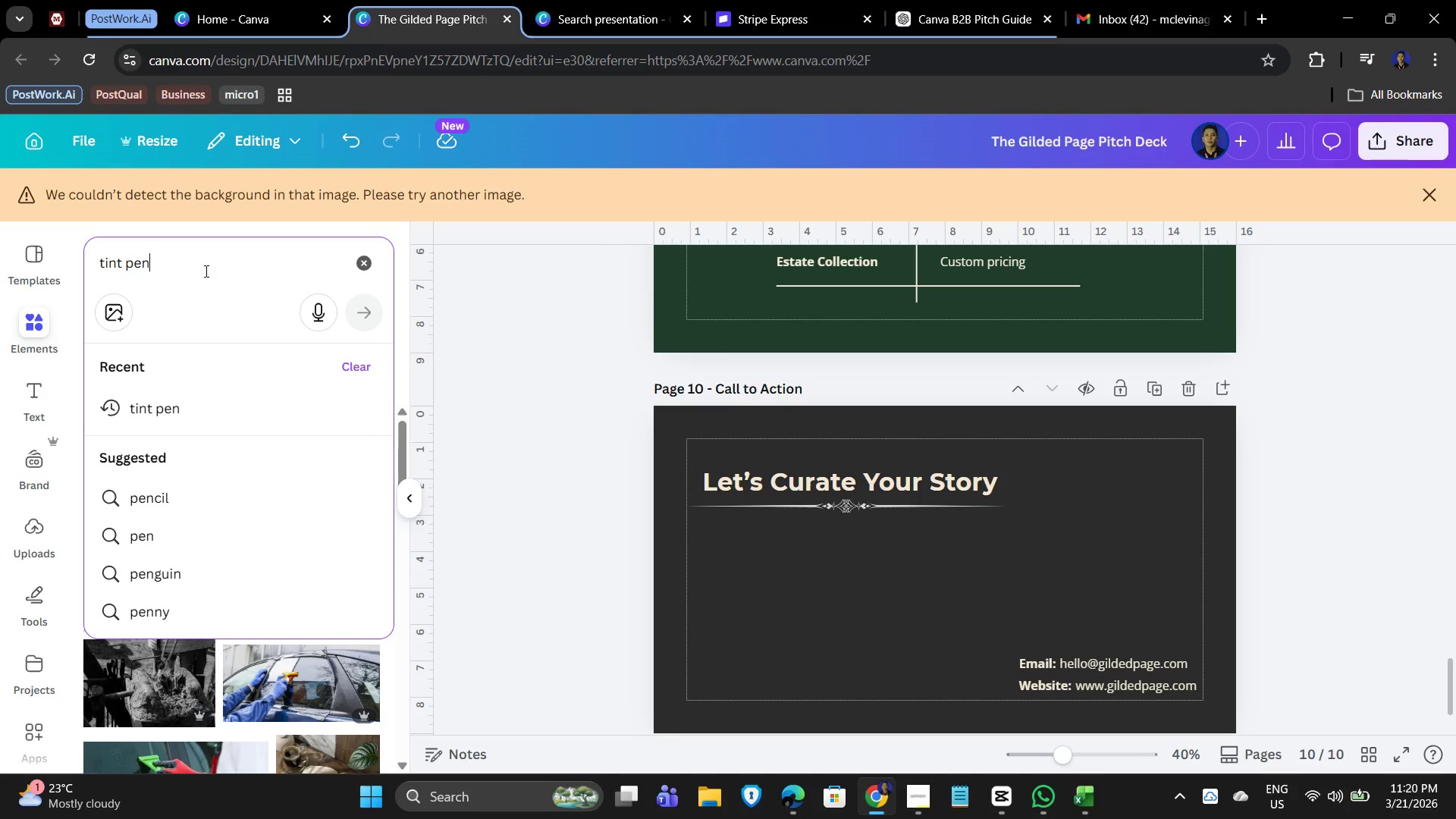 
type( modern)
 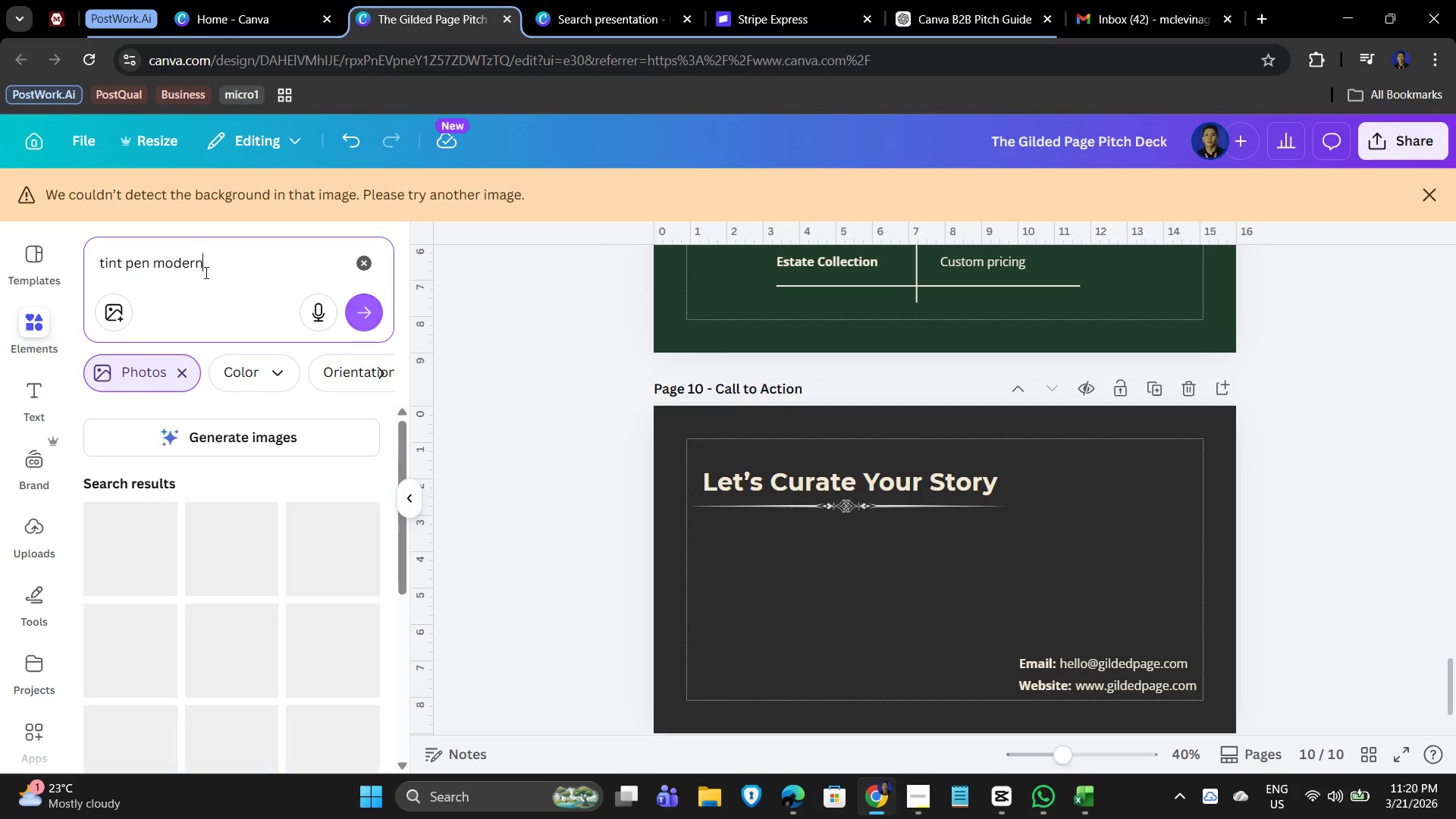 
key(Enter)
 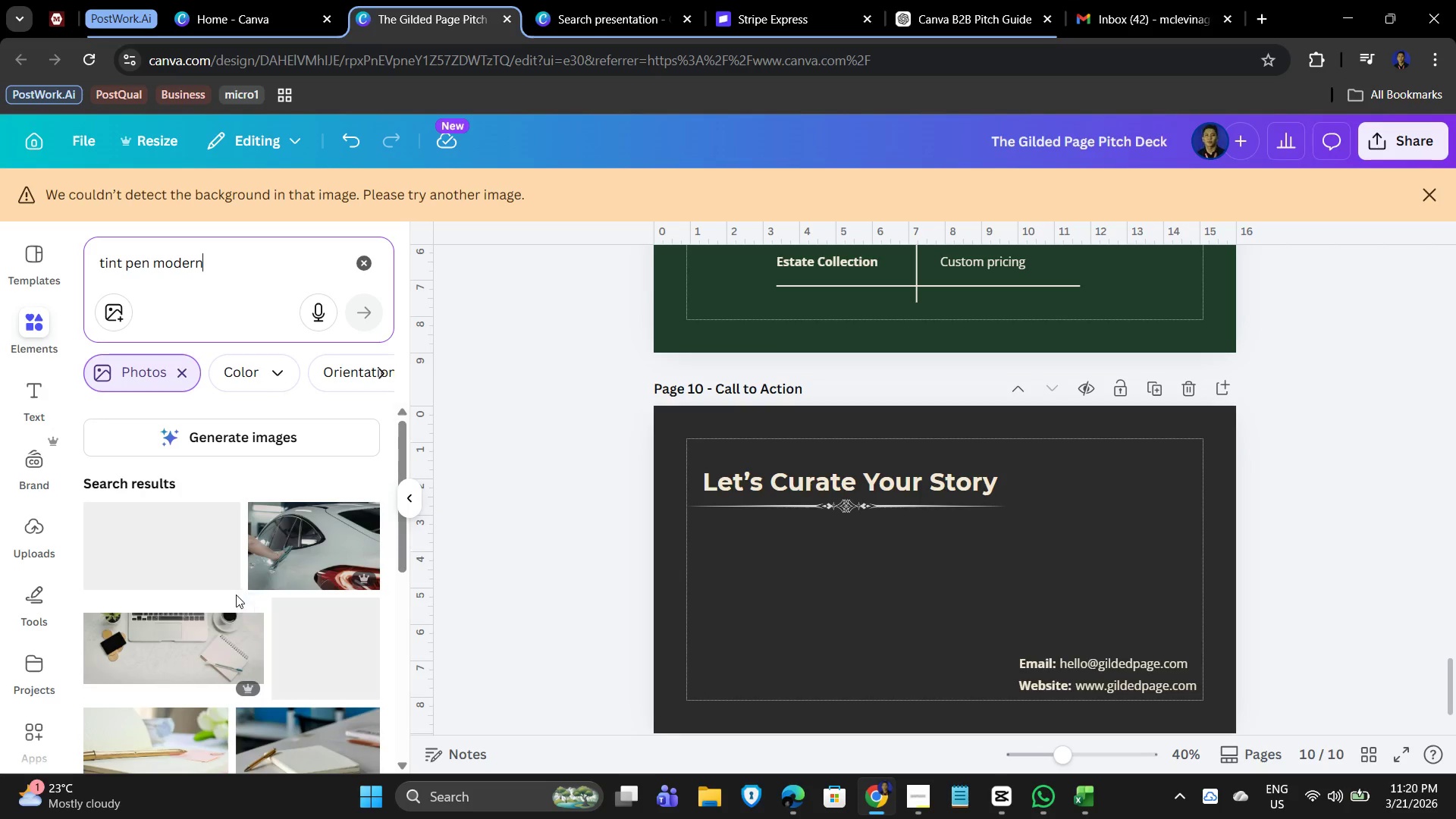 
scroll: coordinate [185, 663], scroll_direction: down, amount: 19.0
 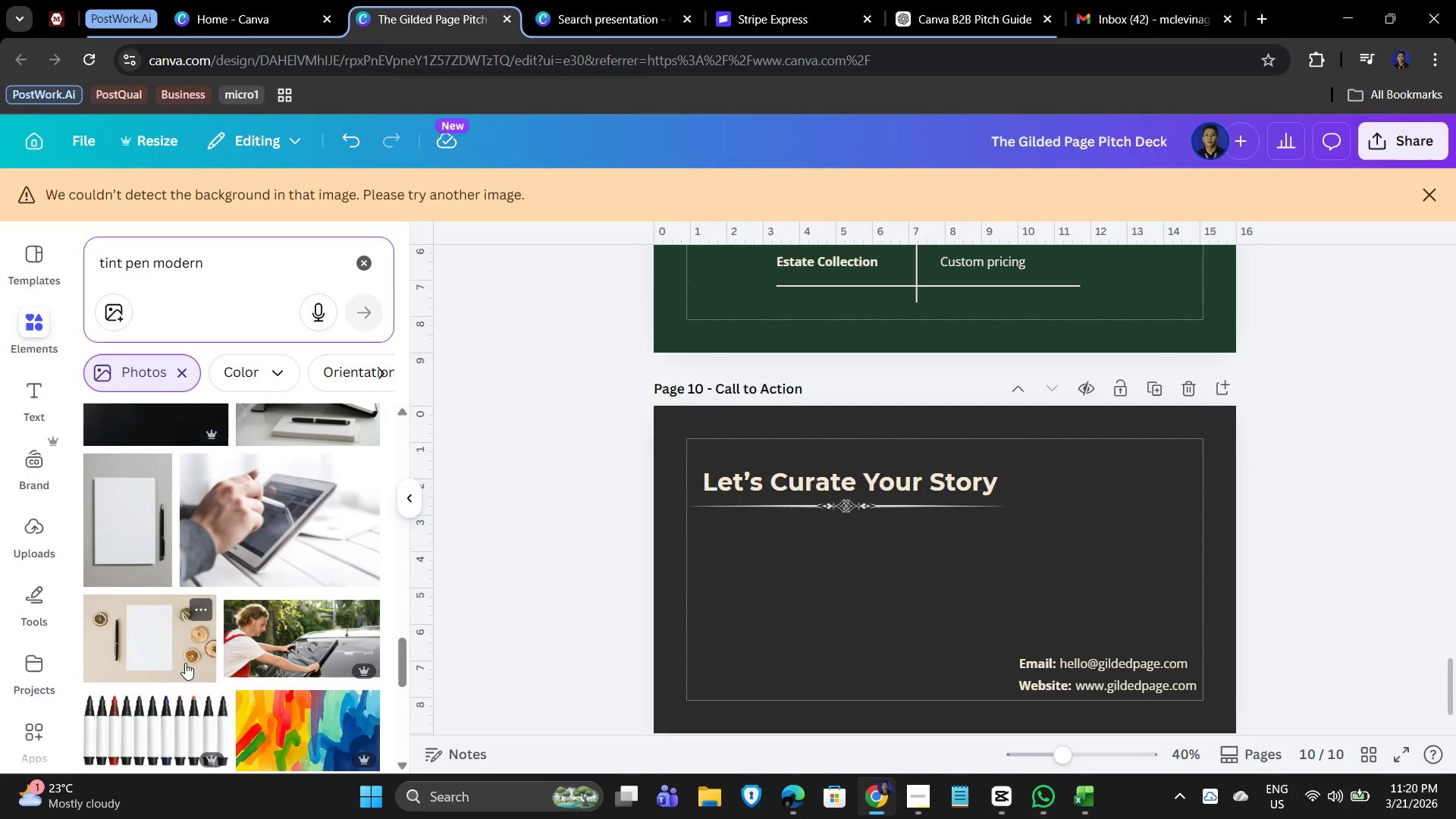 
scroll: coordinate [224, 692], scroll_direction: down, amount: 9.0
 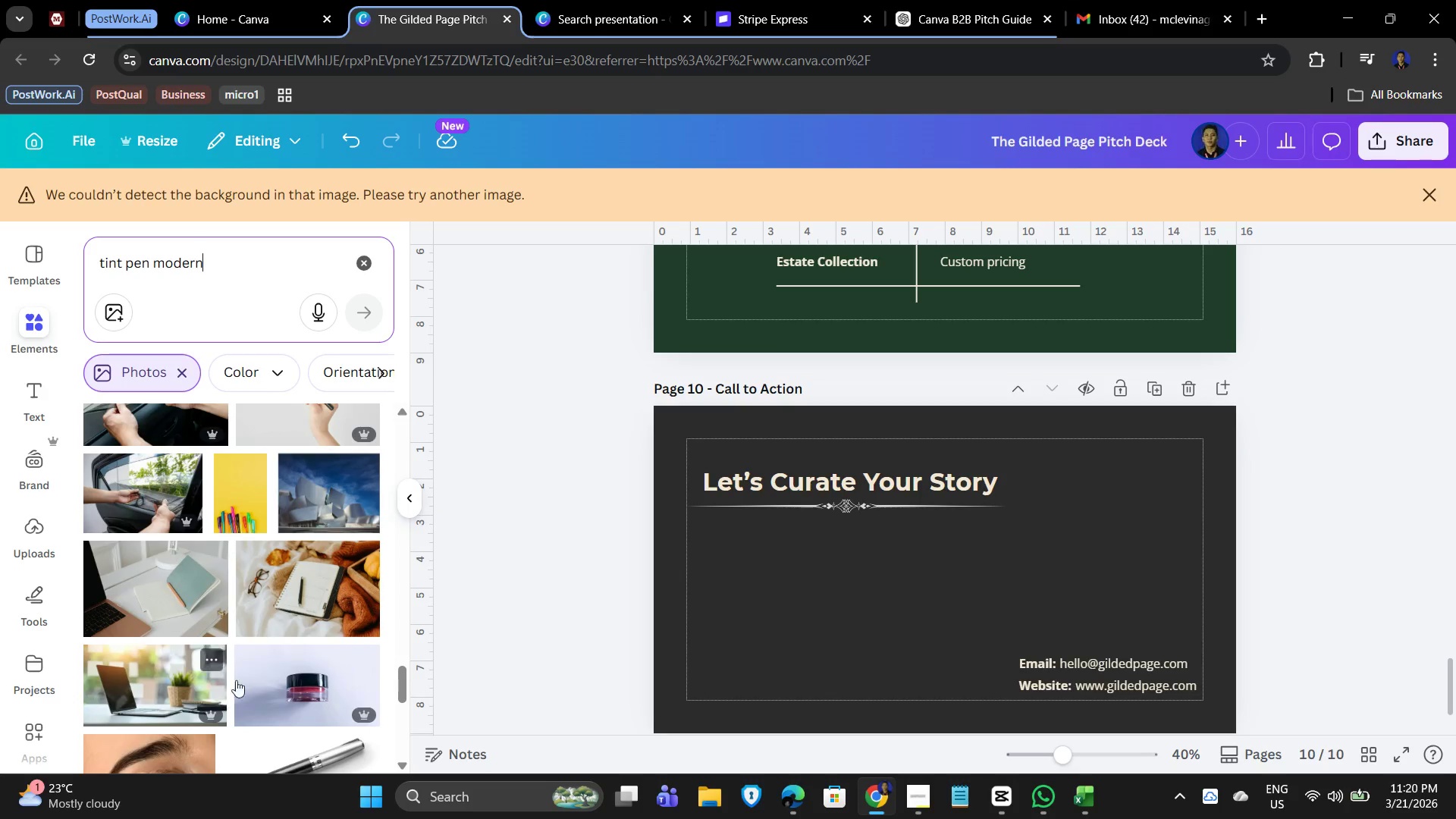 
scroll: coordinate [247, 661], scroll_direction: up, amount: 1.0
 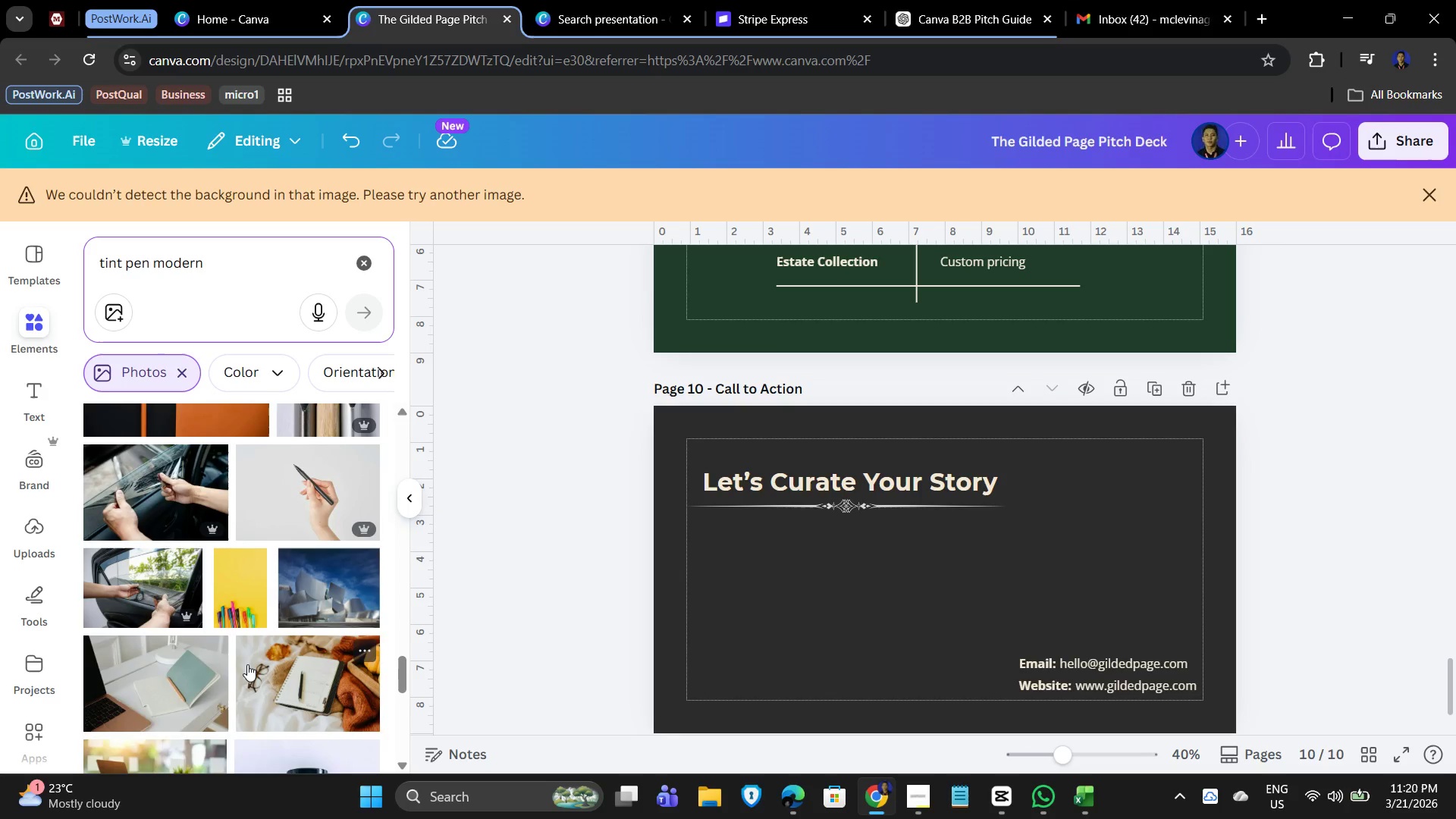 
scroll: coordinate [243, 682], scroll_direction: down, amount: 15.0
 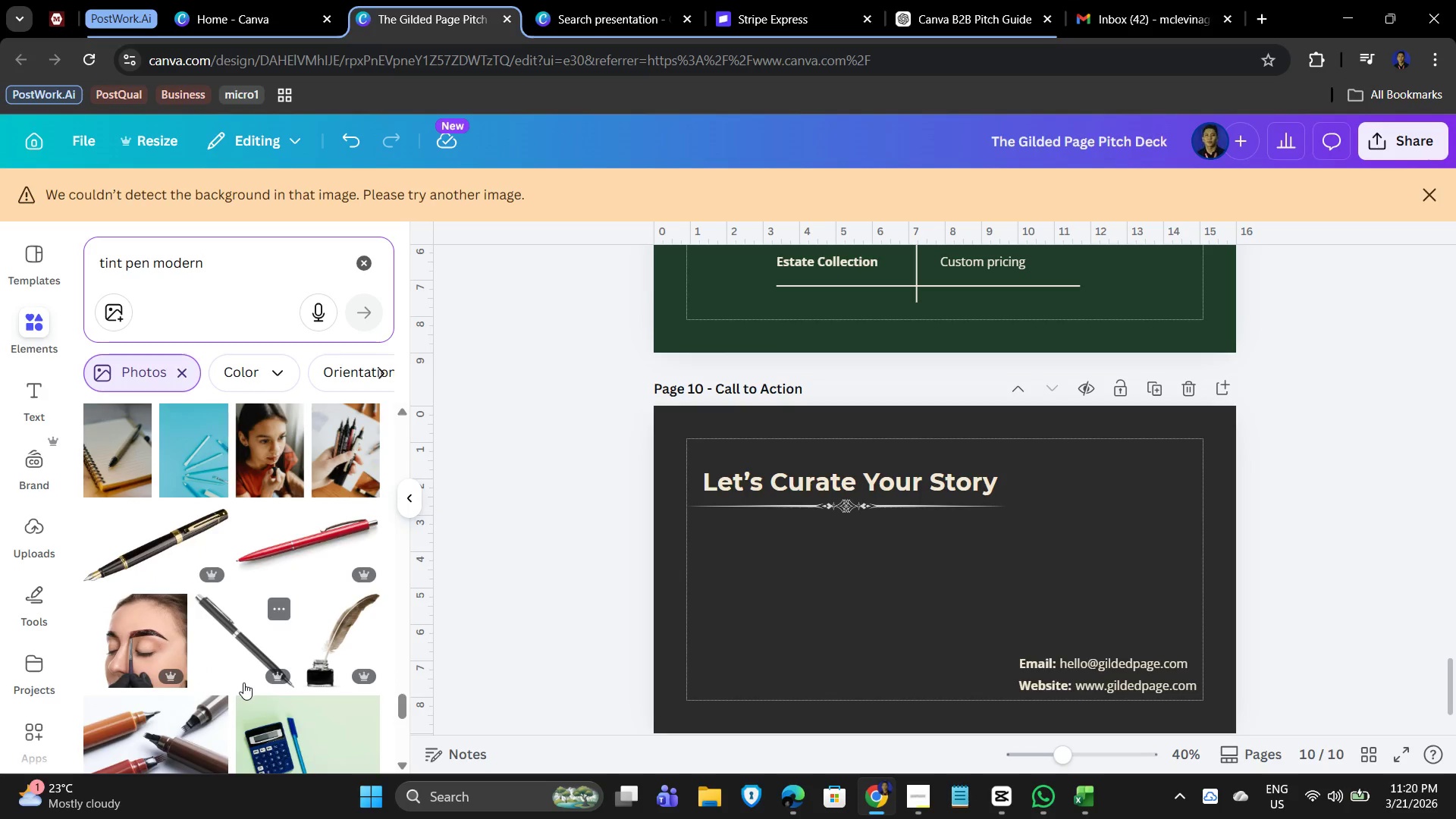 
scroll: coordinate [243, 684], scroll_direction: down, amount: 8.0
 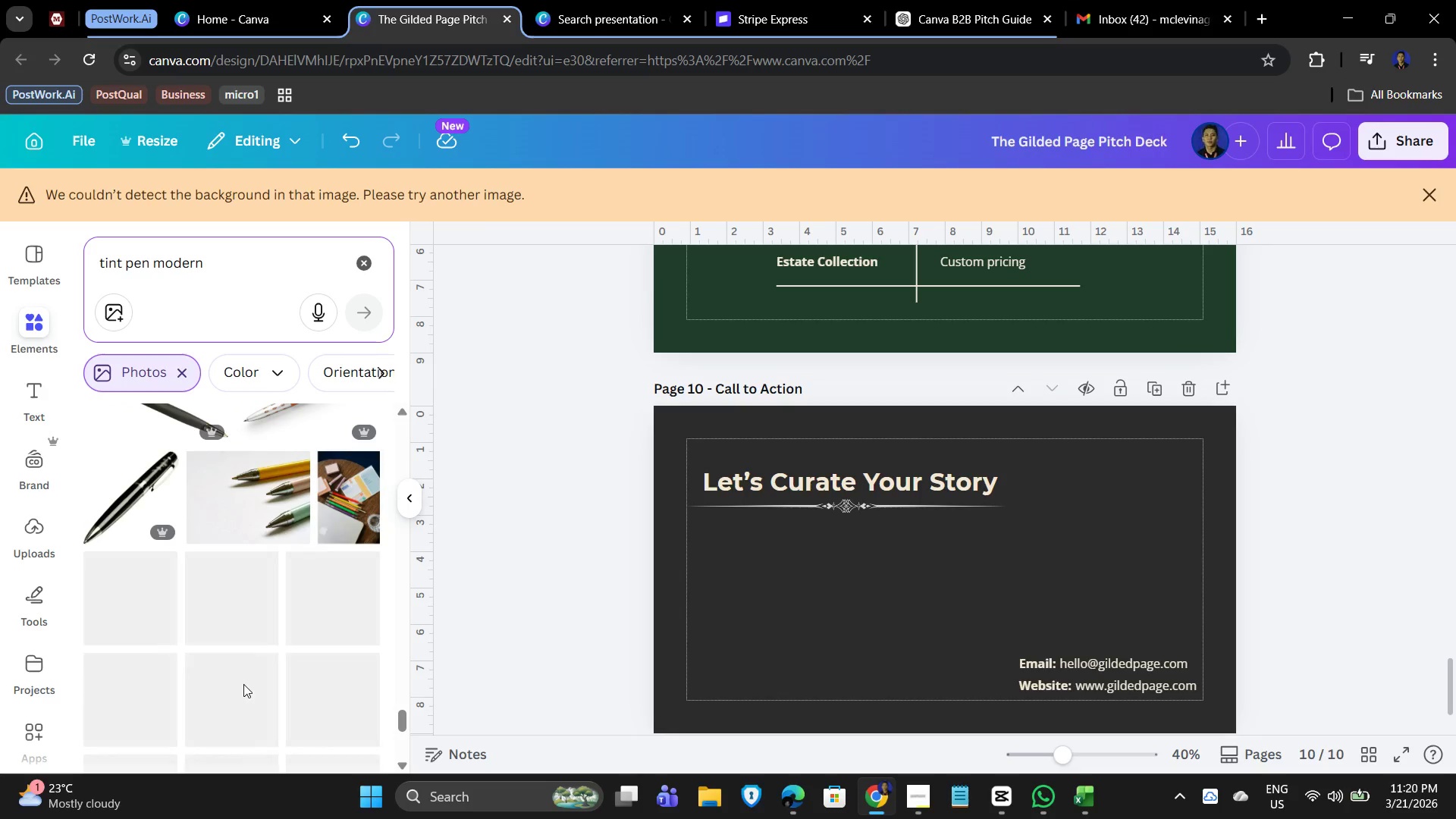 
scroll: coordinate [243, 684], scroll_direction: up, amount: 1.0
 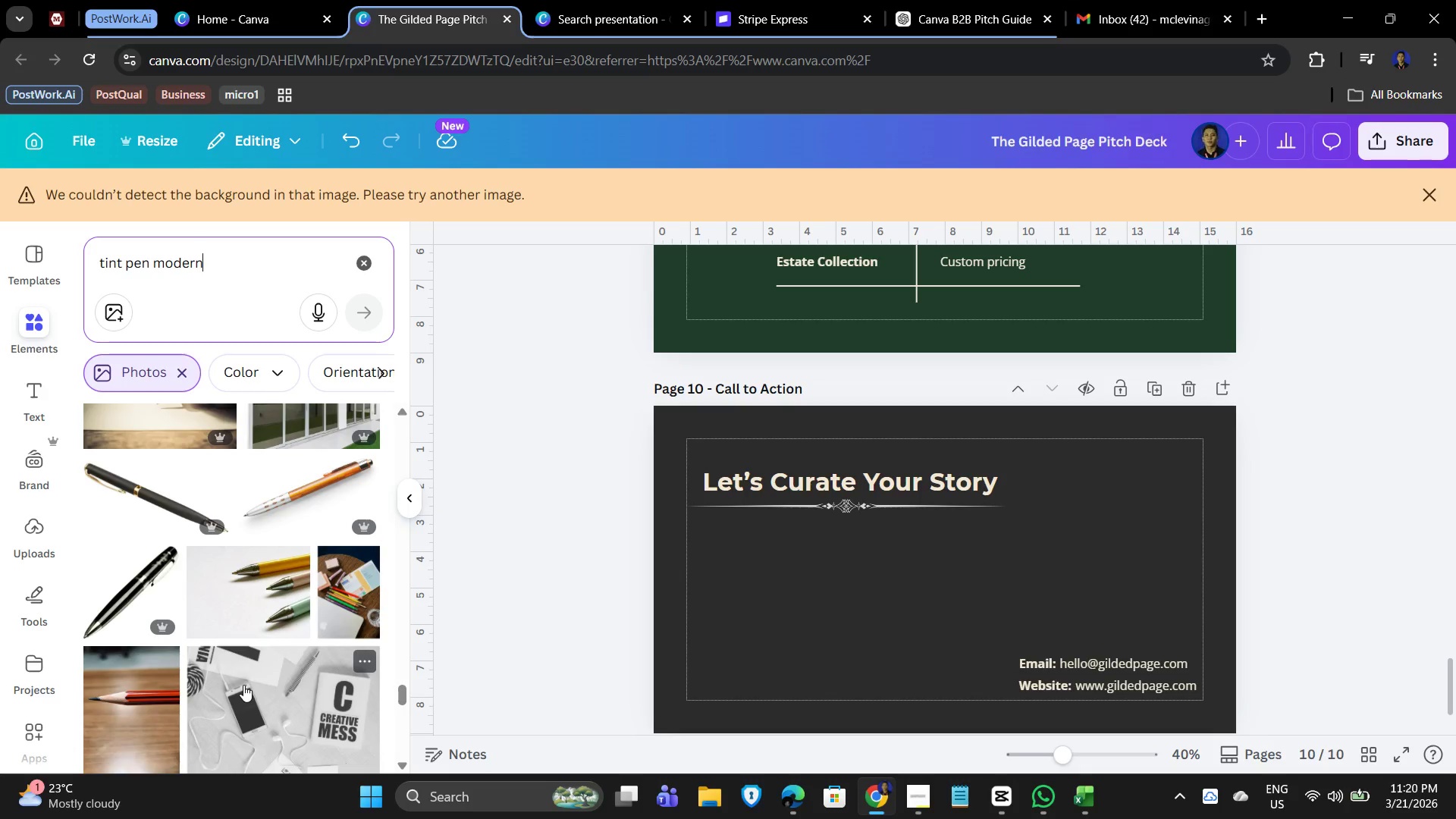 
scroll: coordinate [241, 691], scroll_direction: down, amount: 4.0
 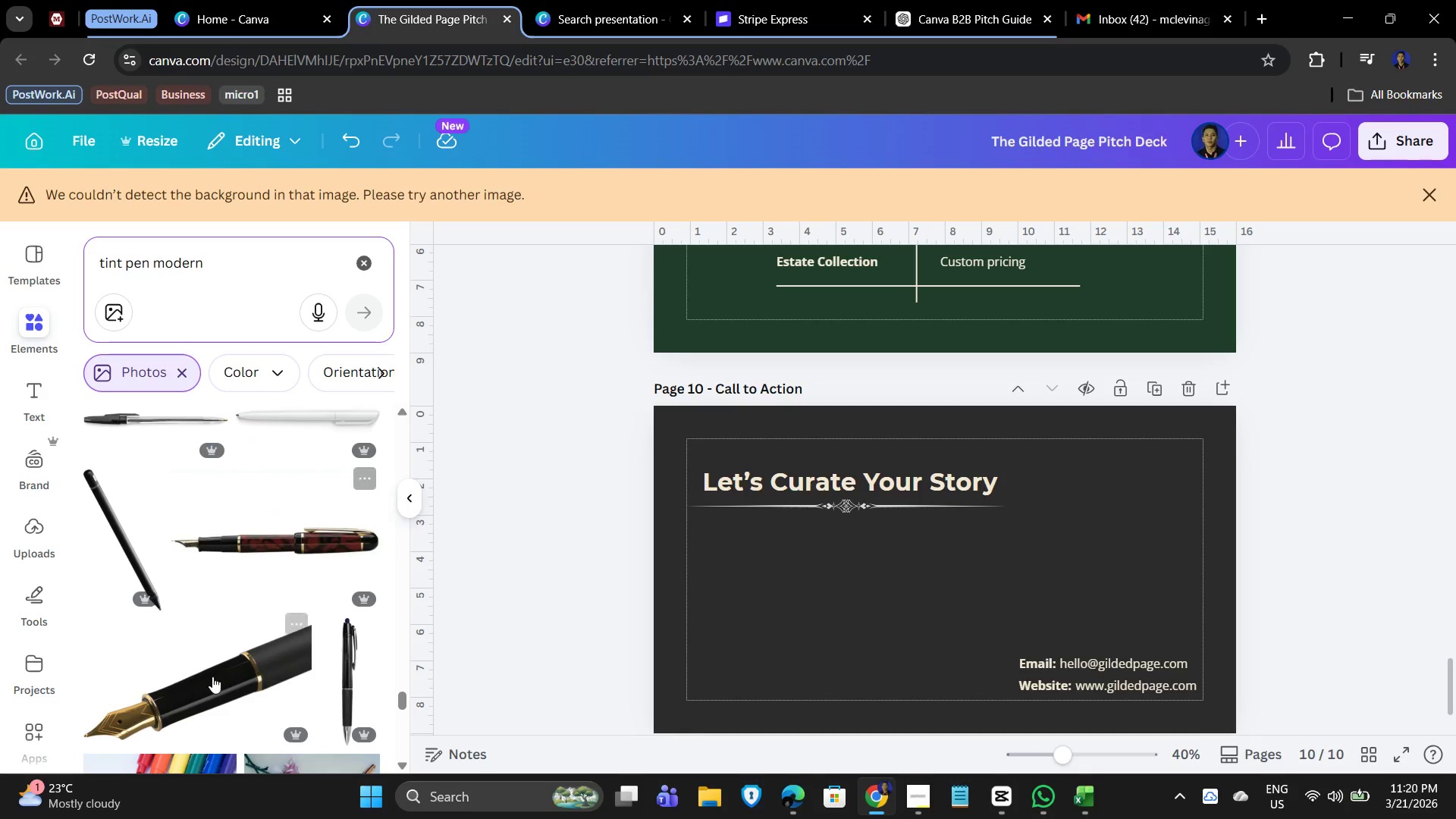 
left_click([202, 690])
 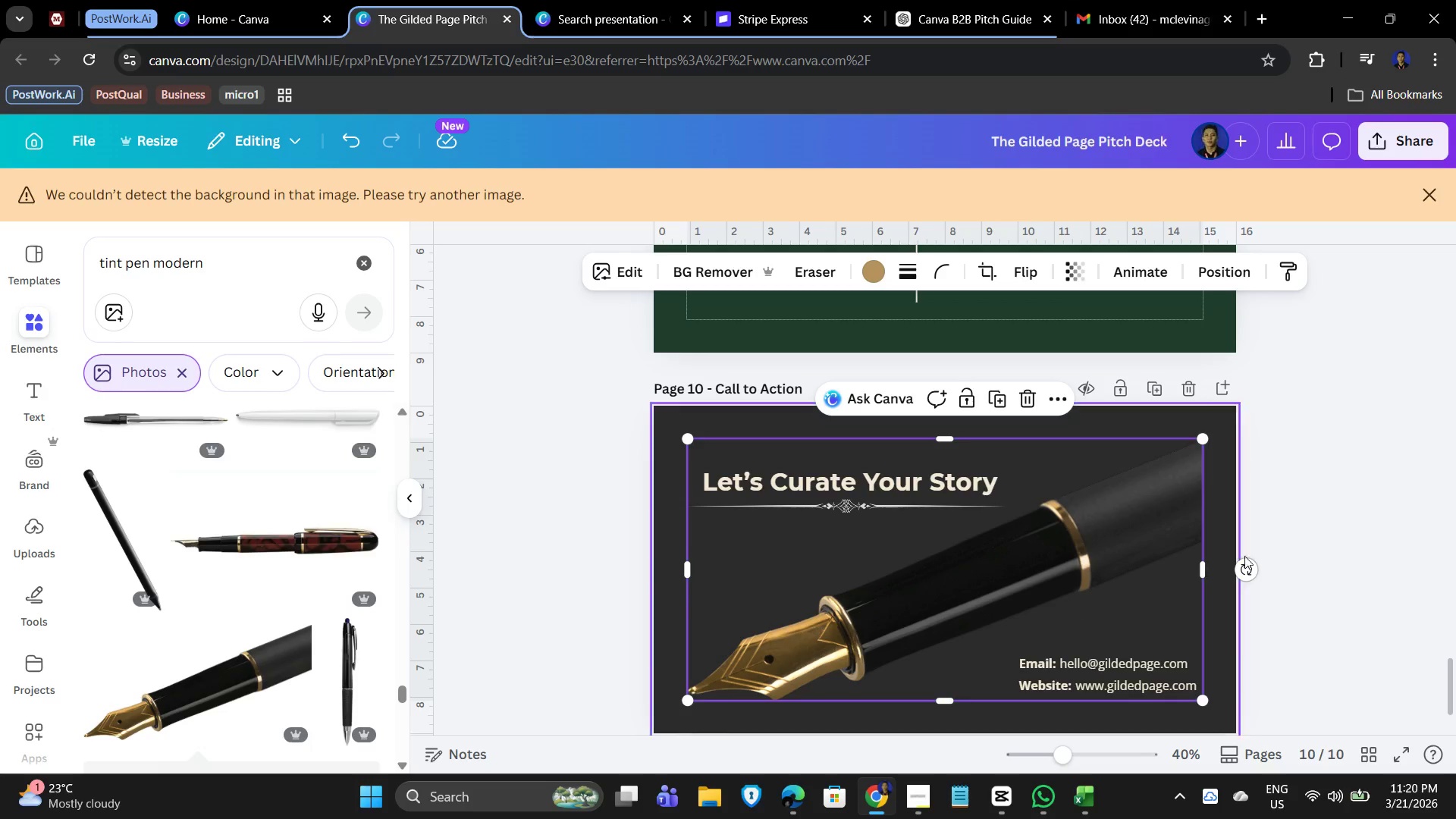 
left_click([1362, 559])
 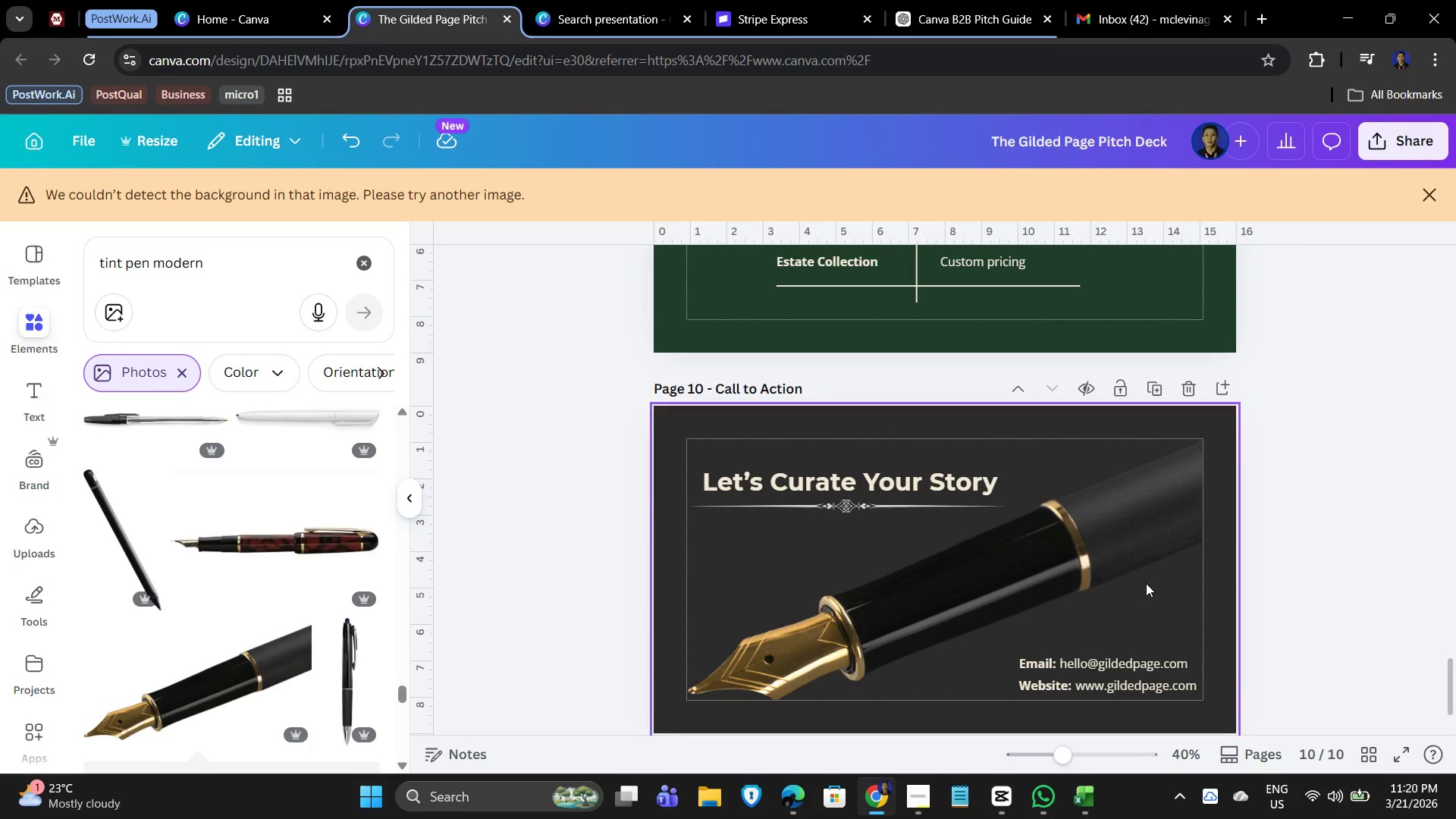 
left_click([1009, 592])
 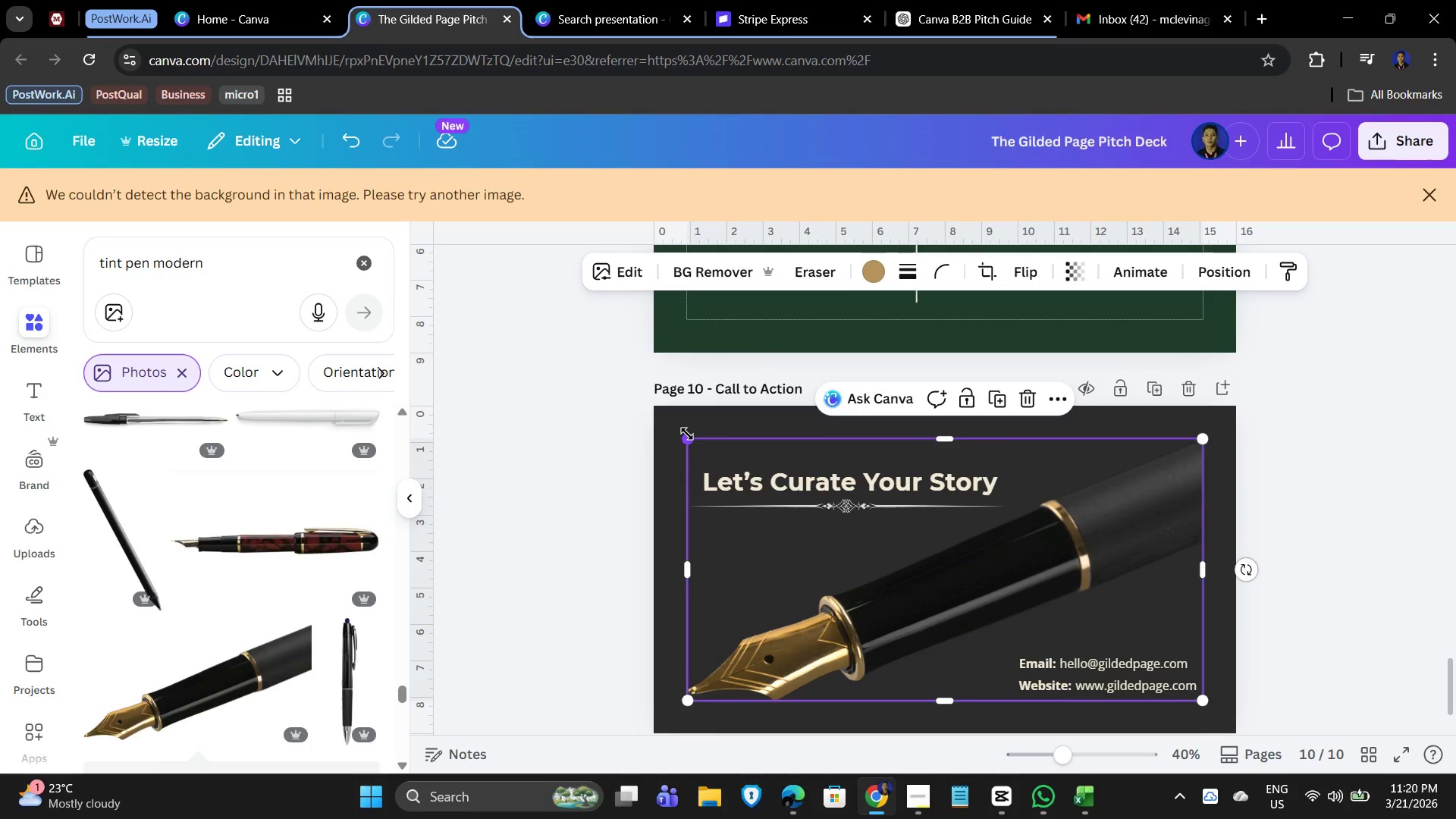 
scroll: coordinate [300, 622], scroll_direction: down, amount: 10.0
 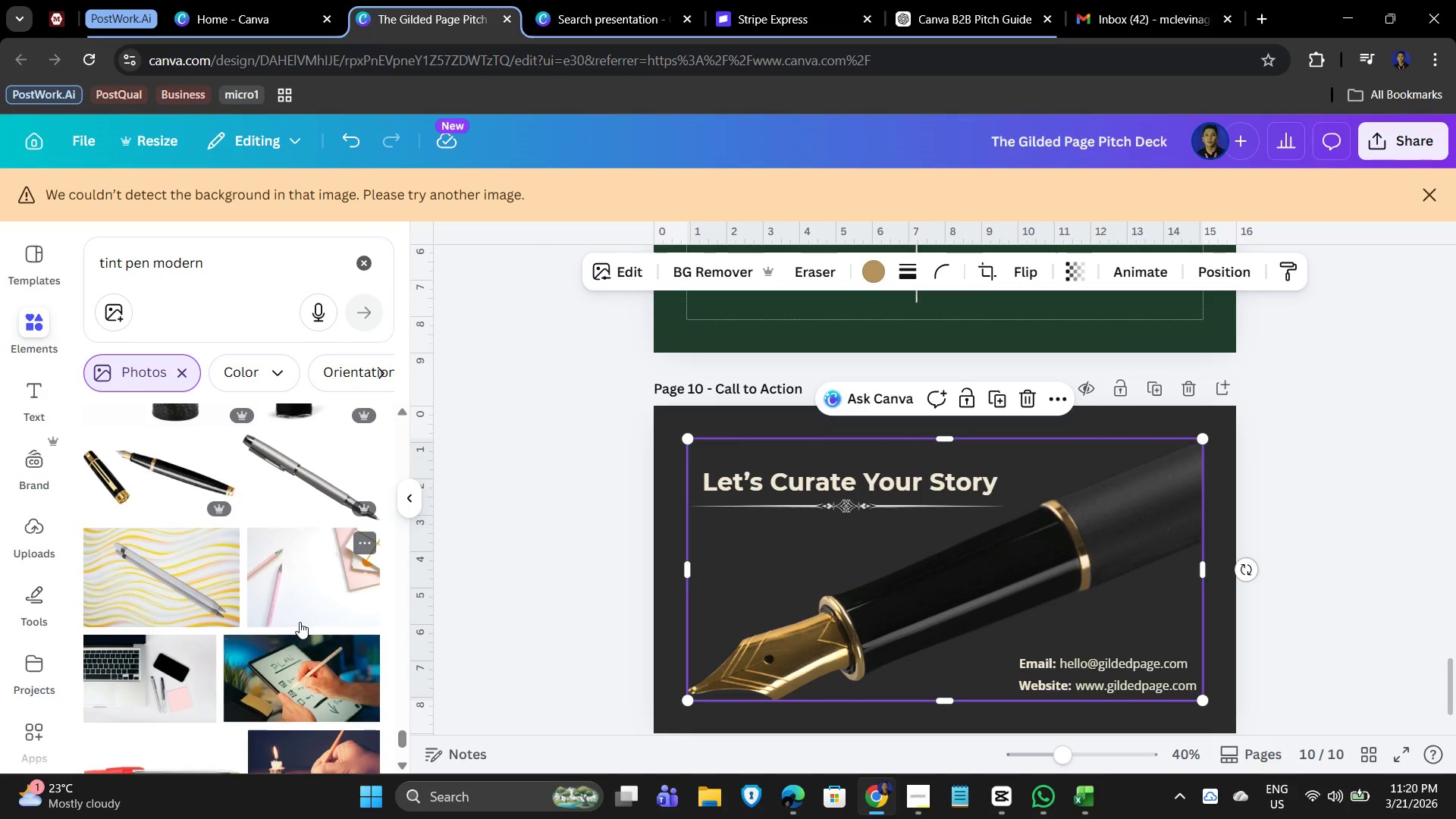 
scroll: coordinate [300, 623], scroll_direction: down, amount: 6.0
 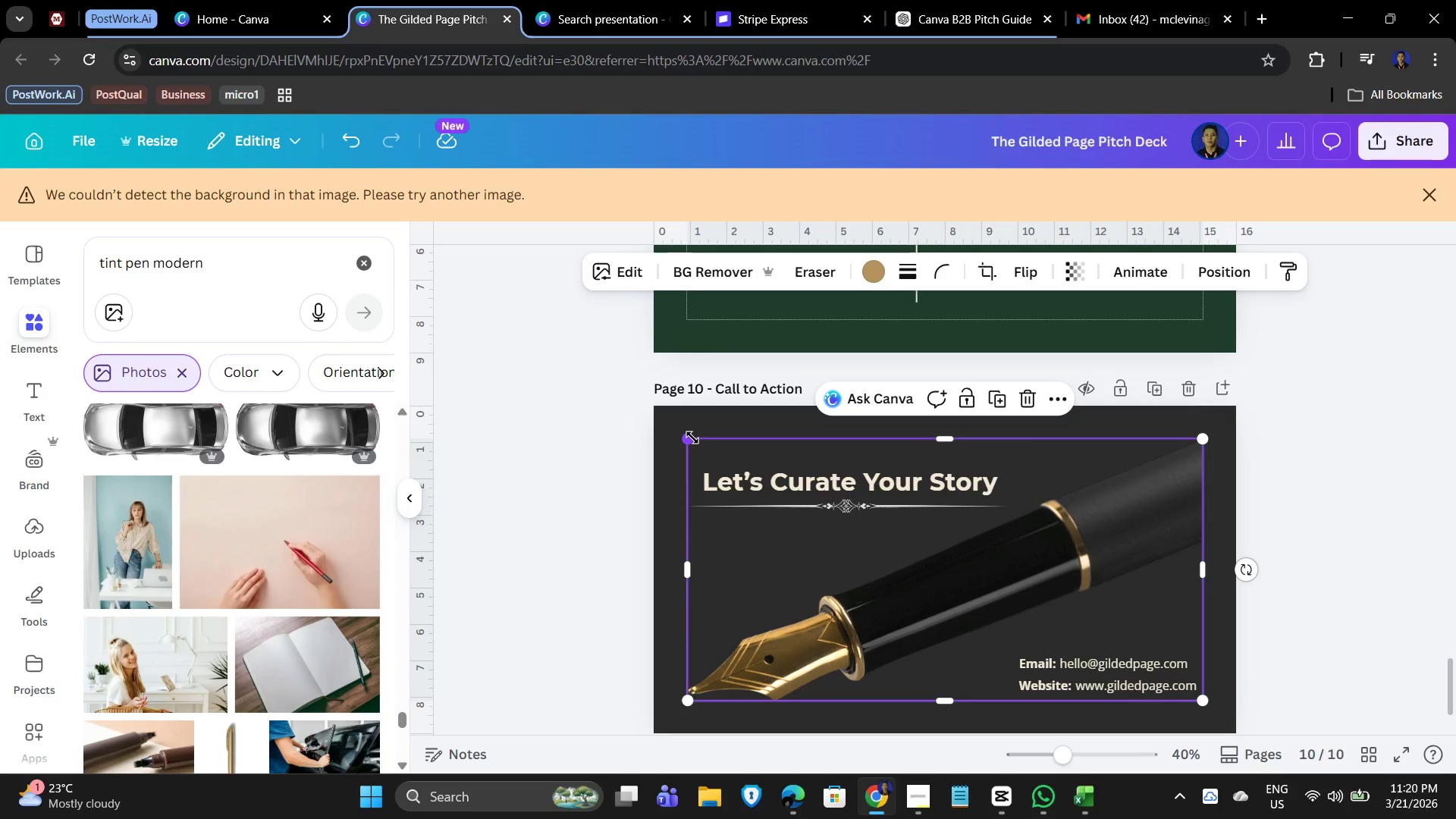 
left_click([692, 438])
 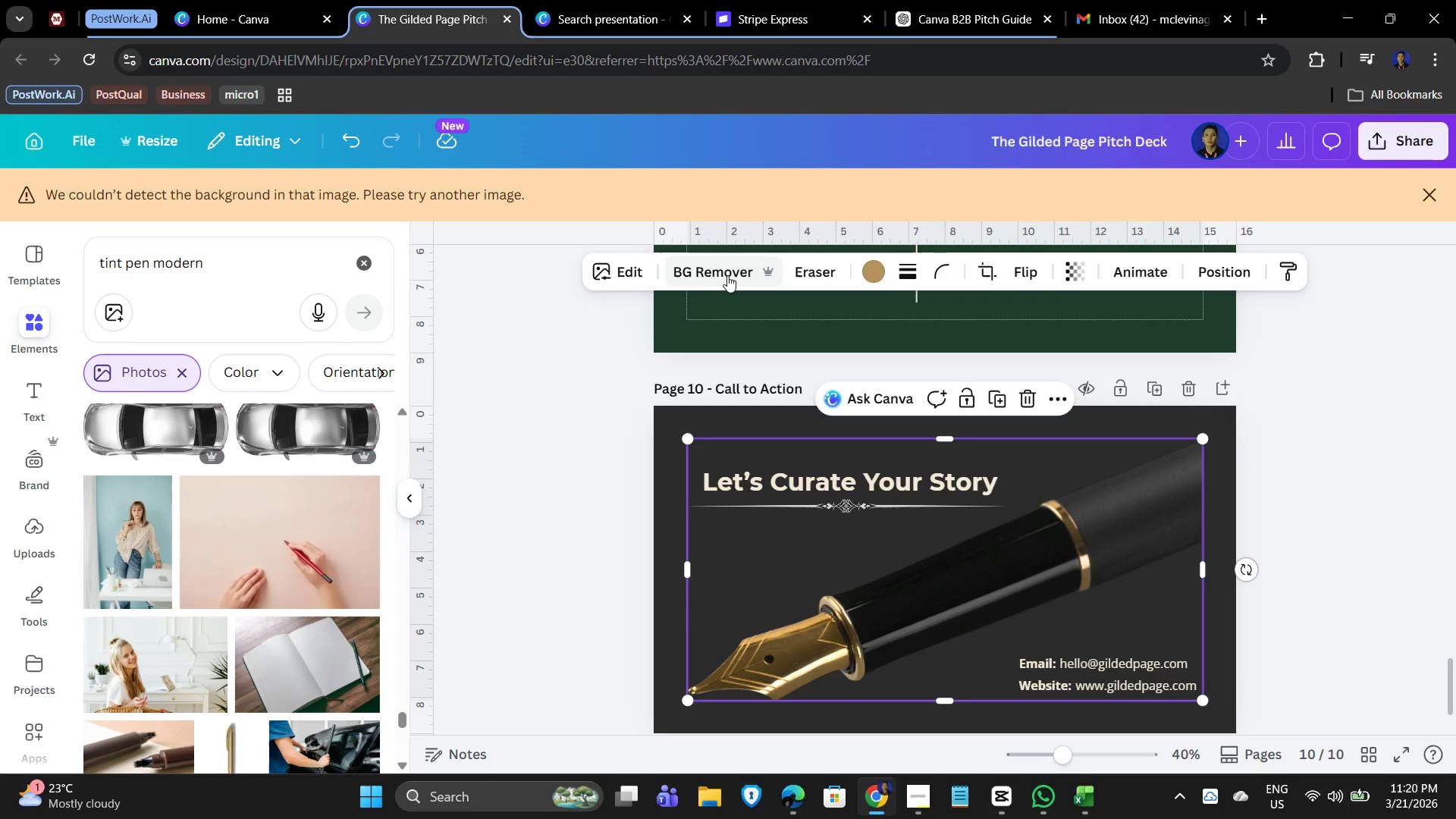 
left_click([699, 262])
 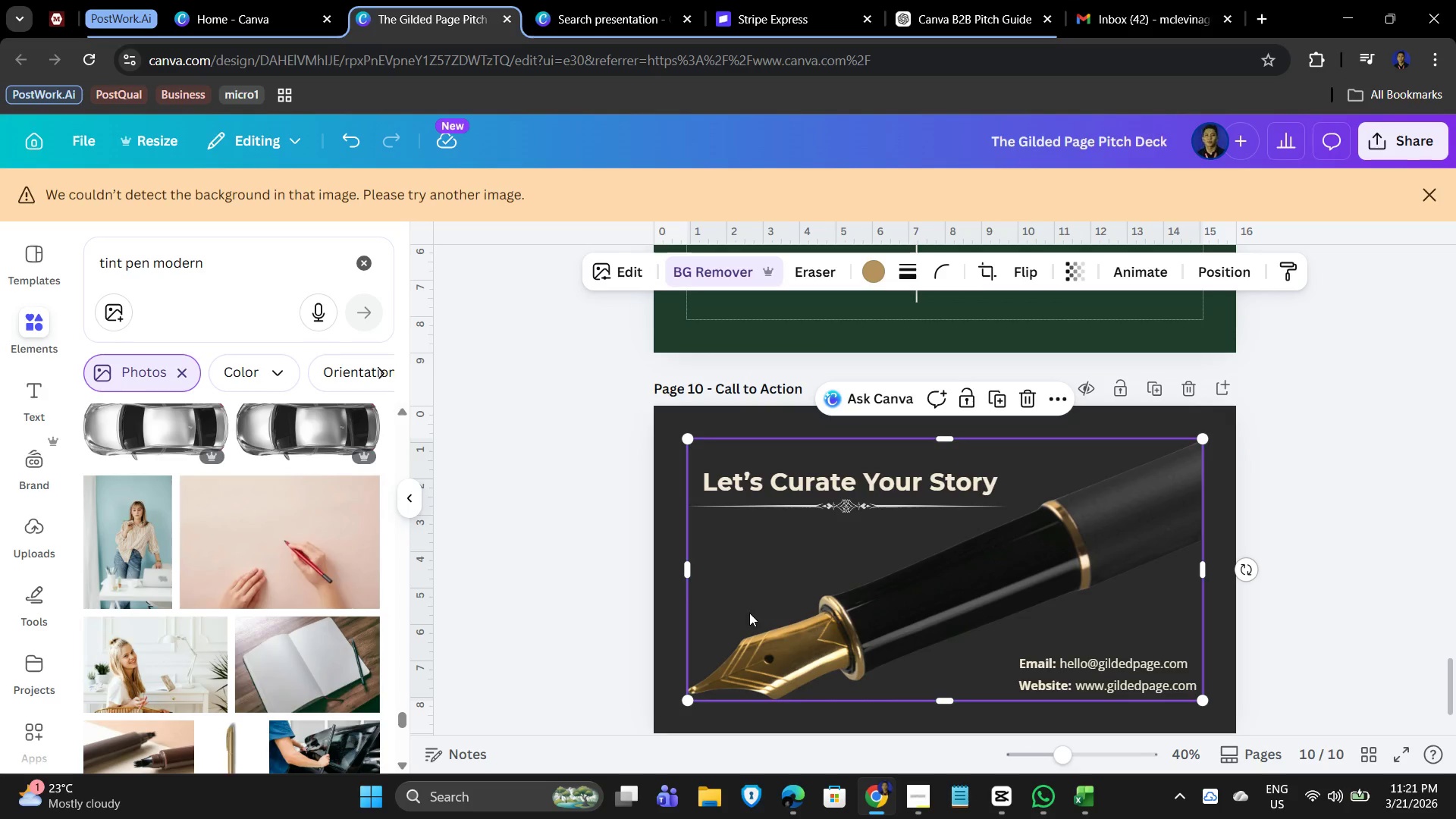 
left_click_drag(start_coordinate=[686, 439], to_coordinate=[915, 549])
 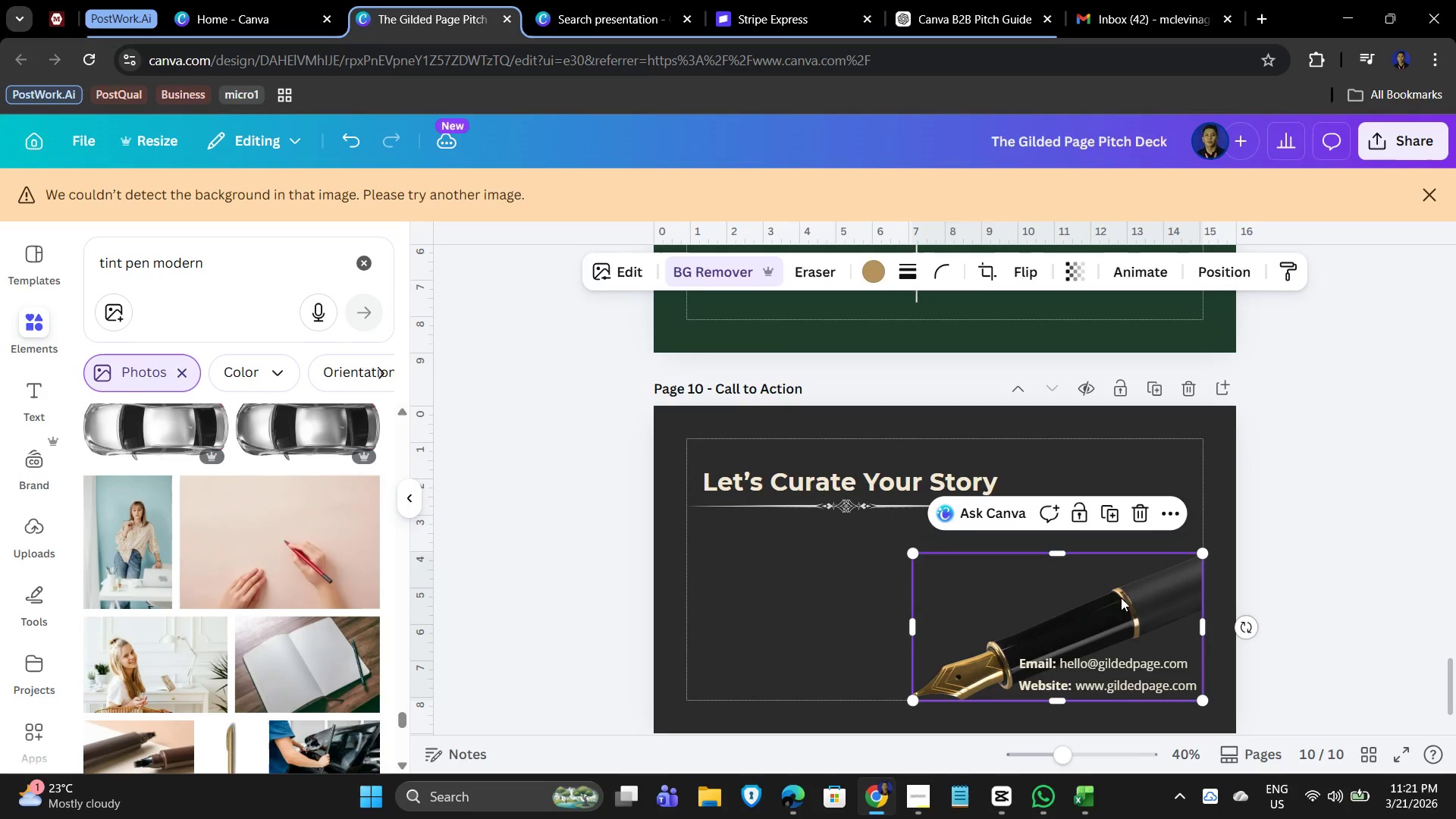 
left_click_drag(start_coordinate=[1131, 601], to_coordinate=[1134, 525])
 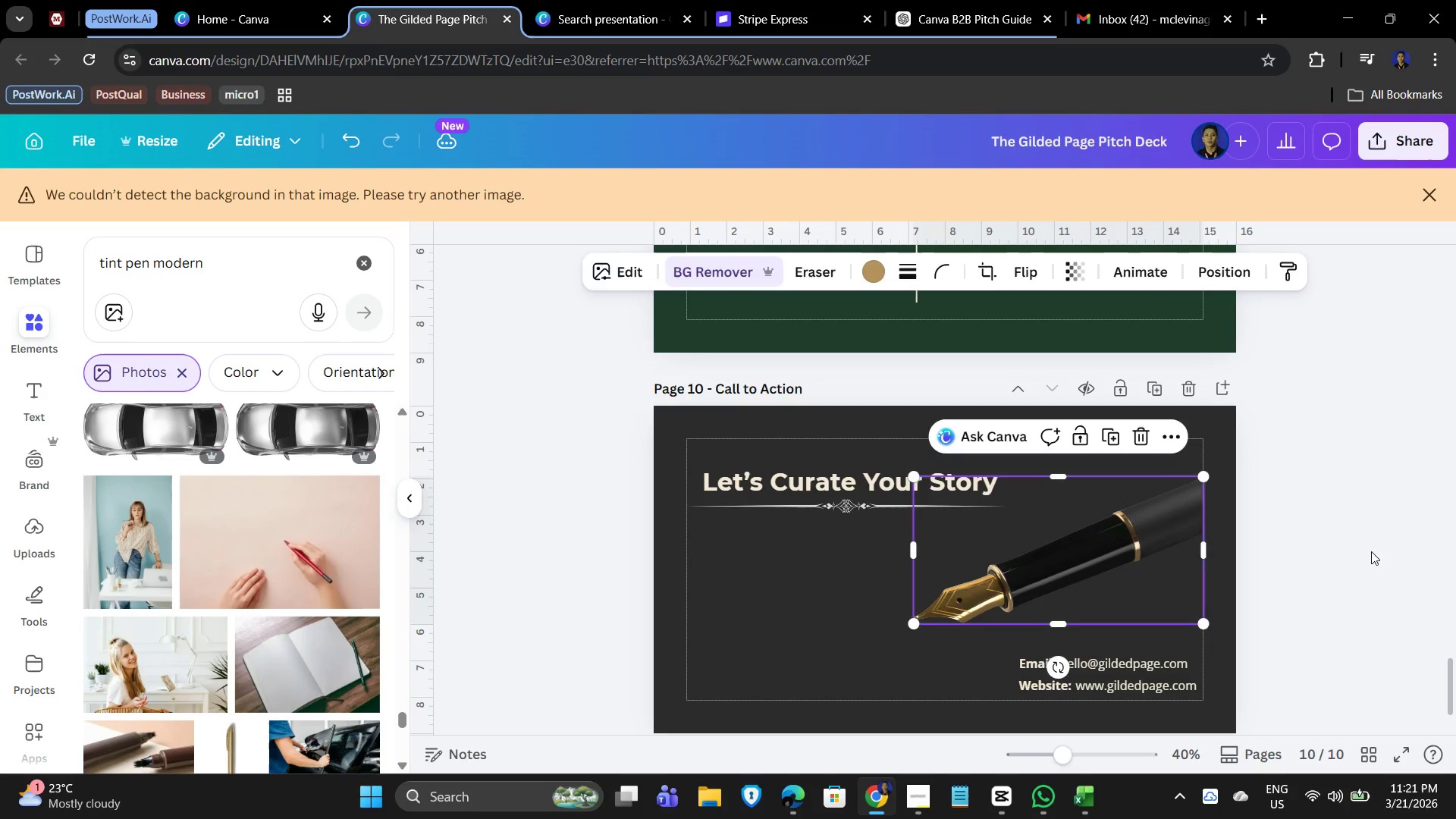 
left_click([1371, 551])
 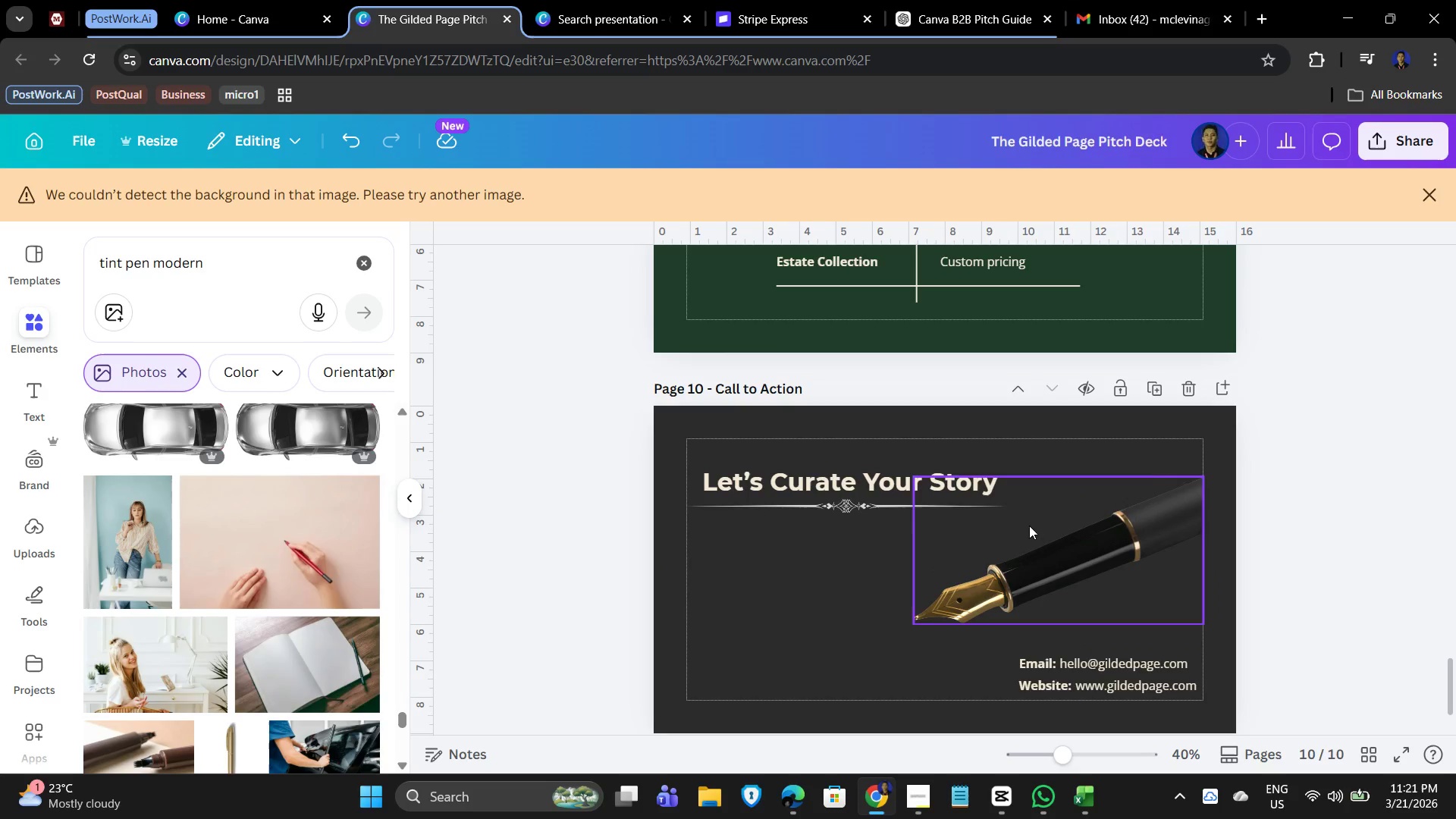 
left_click_drag(start_coordinate=[708, 528], to_coordinate=[964, 457])
 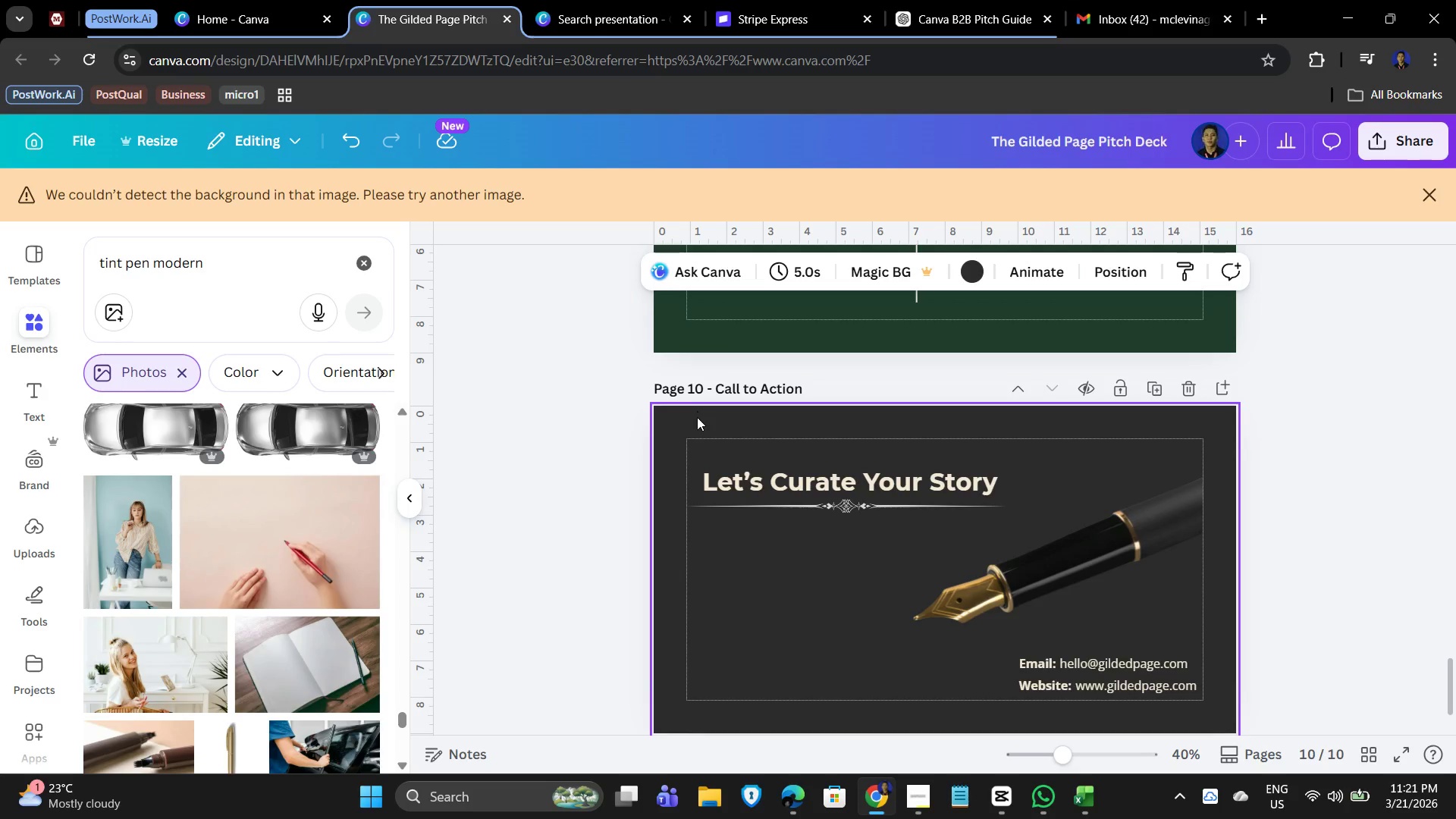 
left_click_drag(start_coordinate=[698, 448], to_coordinate=[888, 507])
 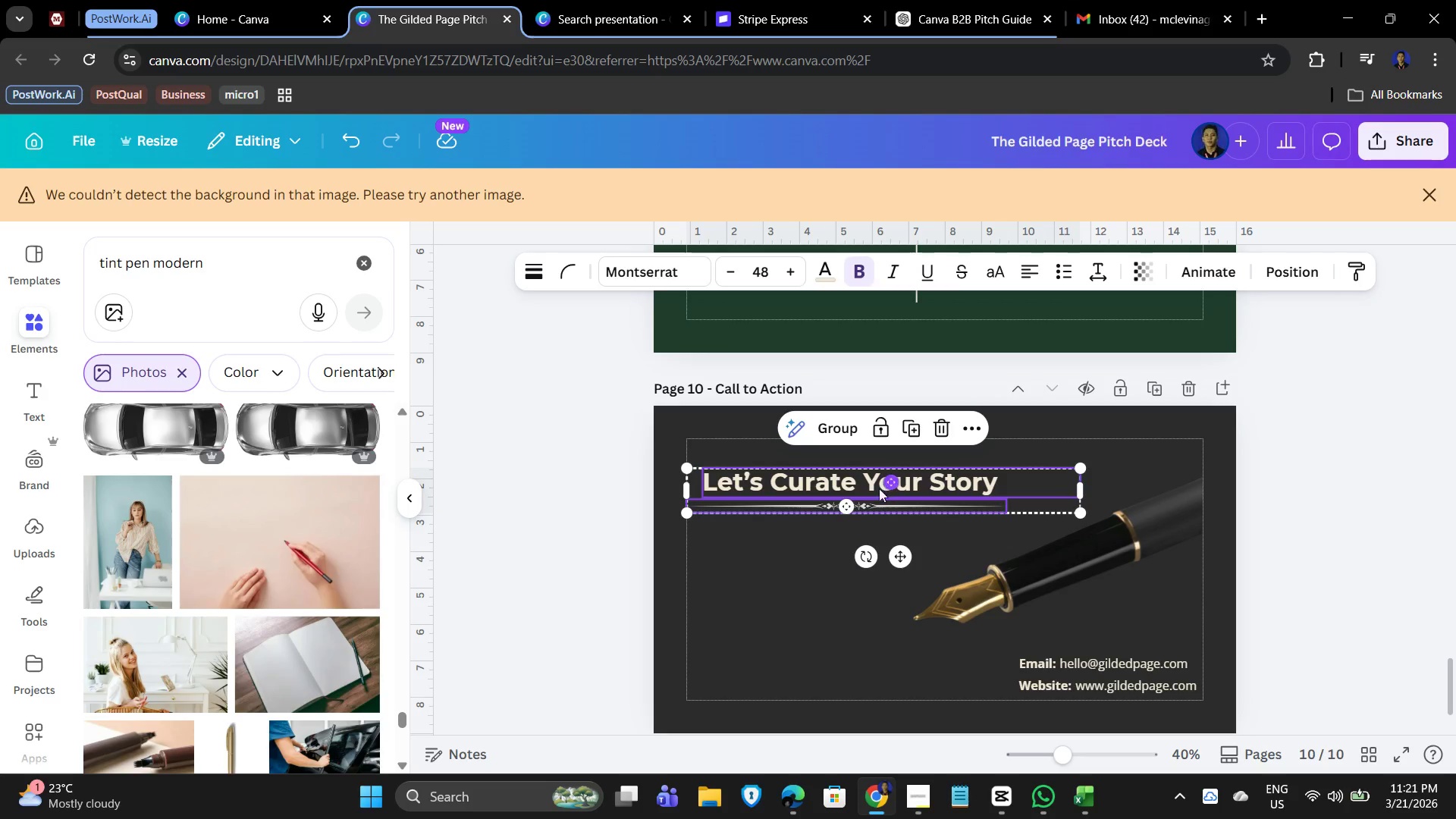 
left_click([842, 425])
 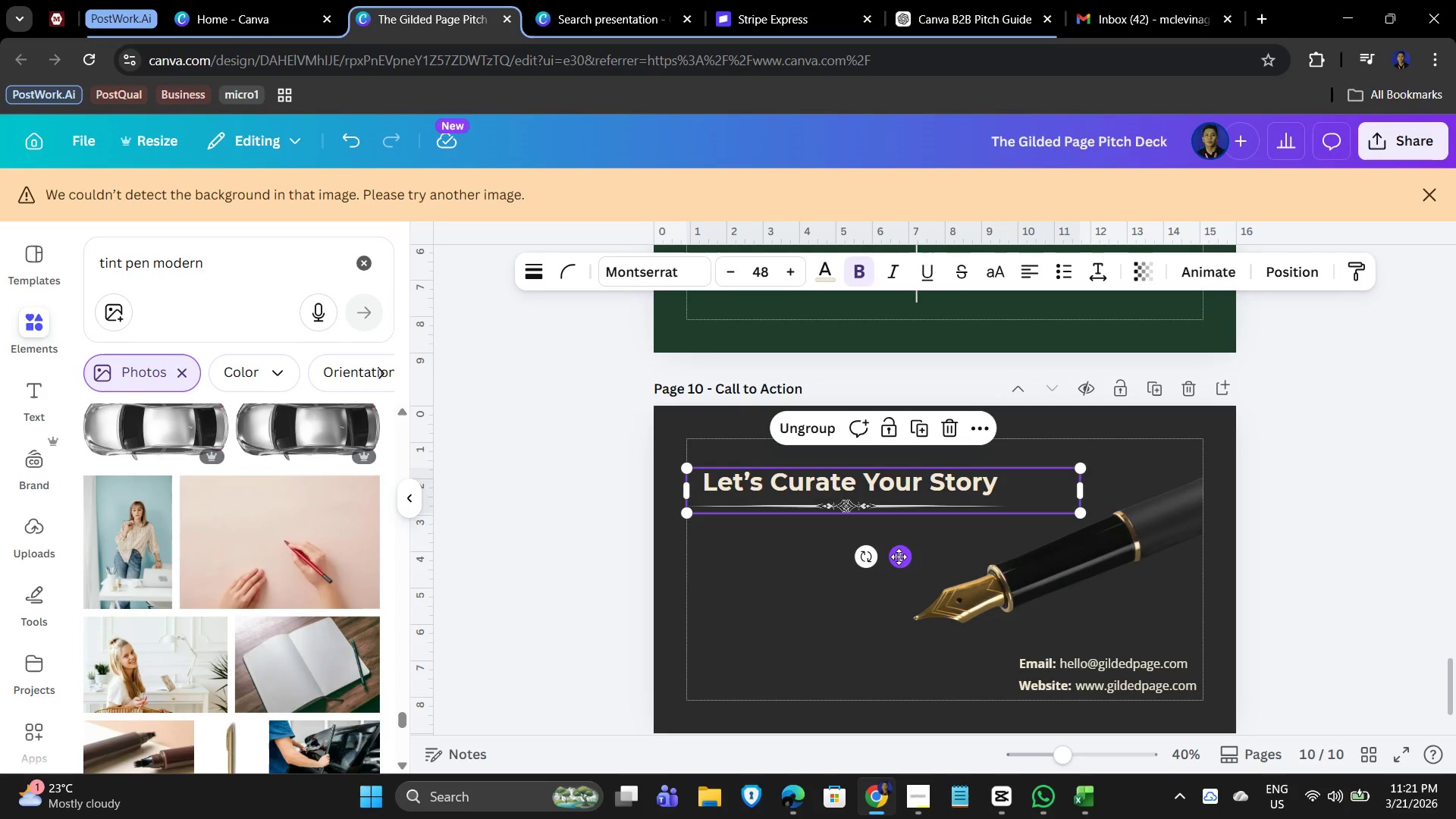 
left_click_drag(start_coordinate=[902, 561], to_coordinate=[901, 615])
 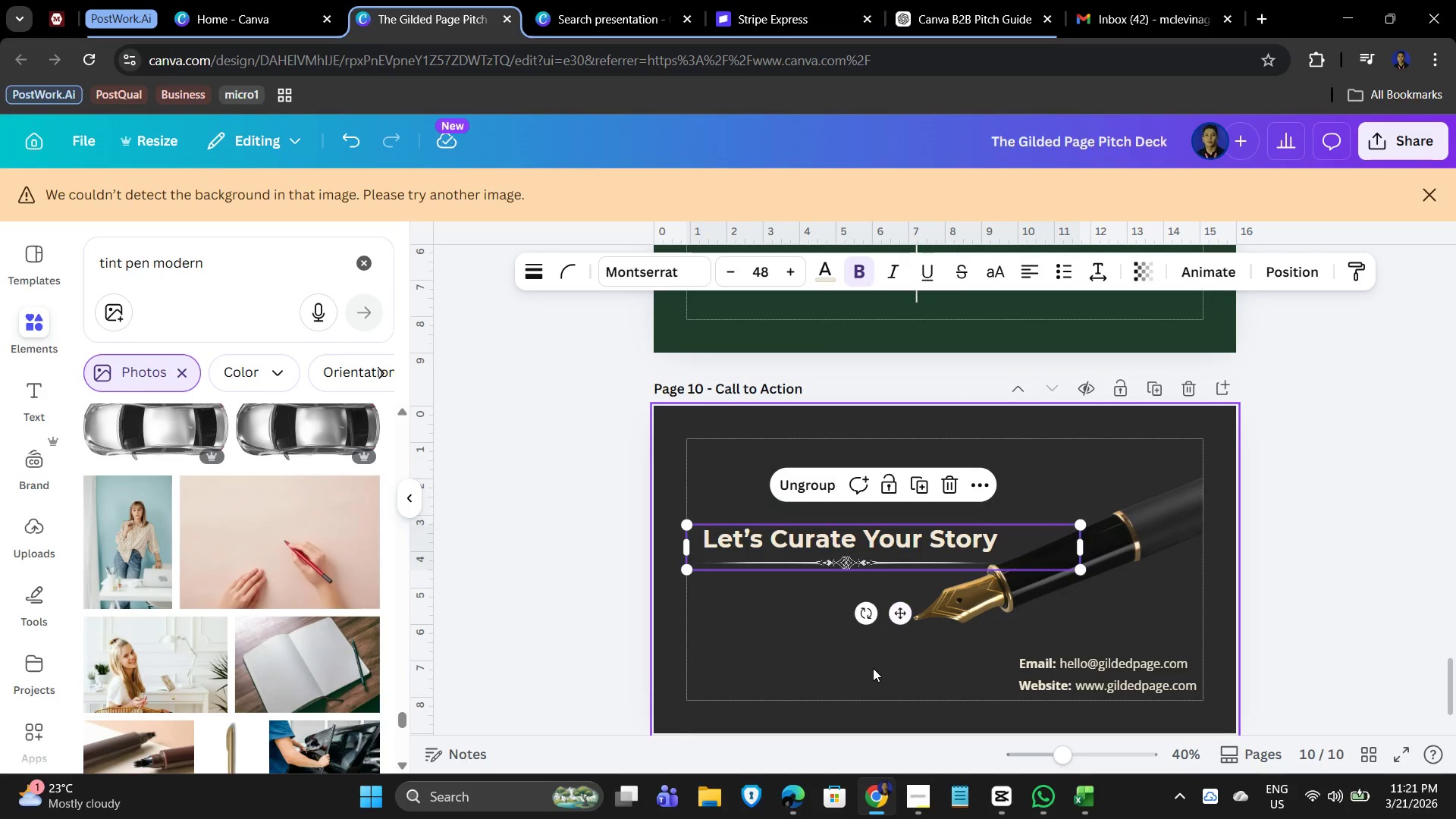 
left_click([873, 668])
 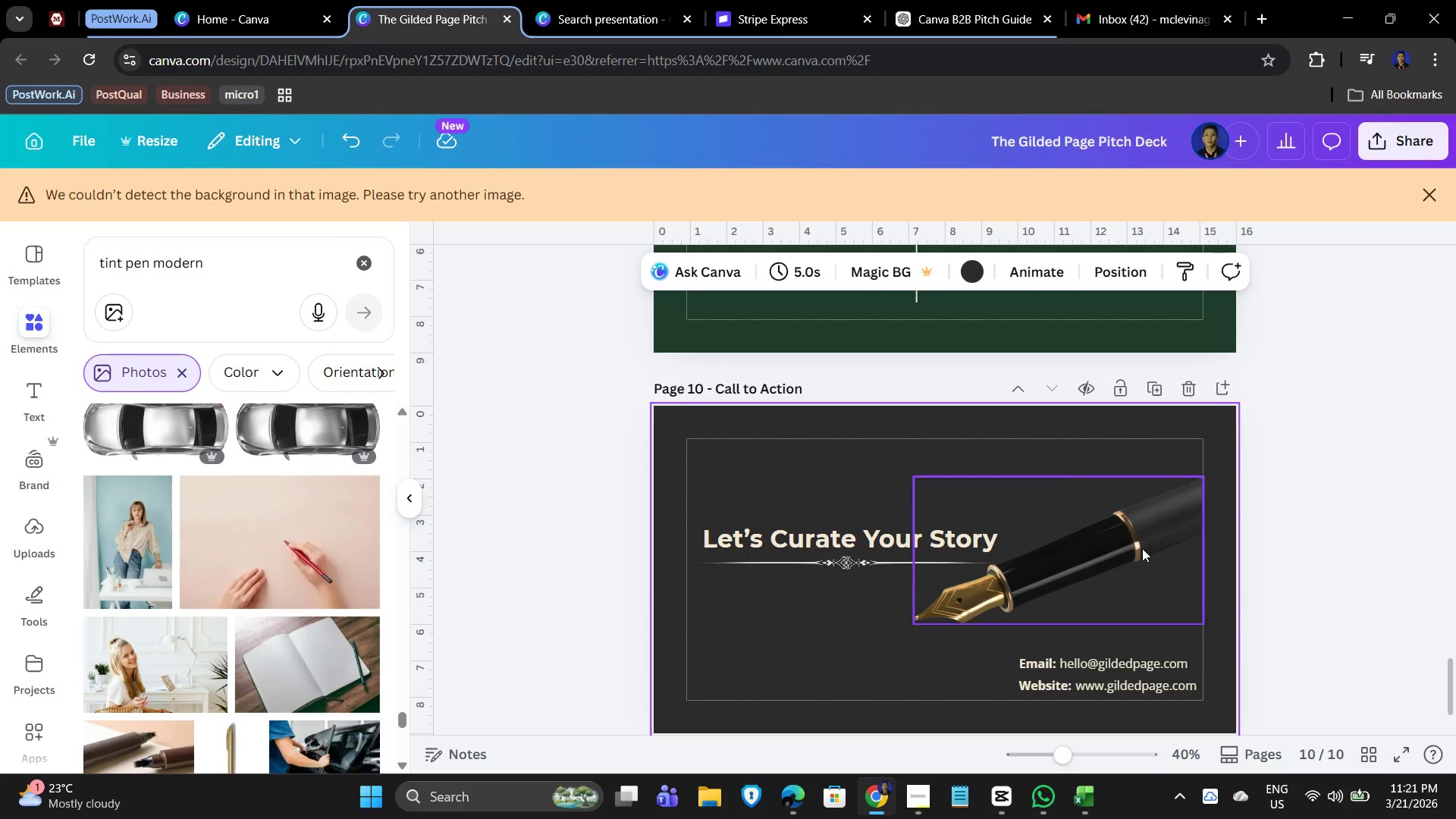 
left_click([1145, 542])
 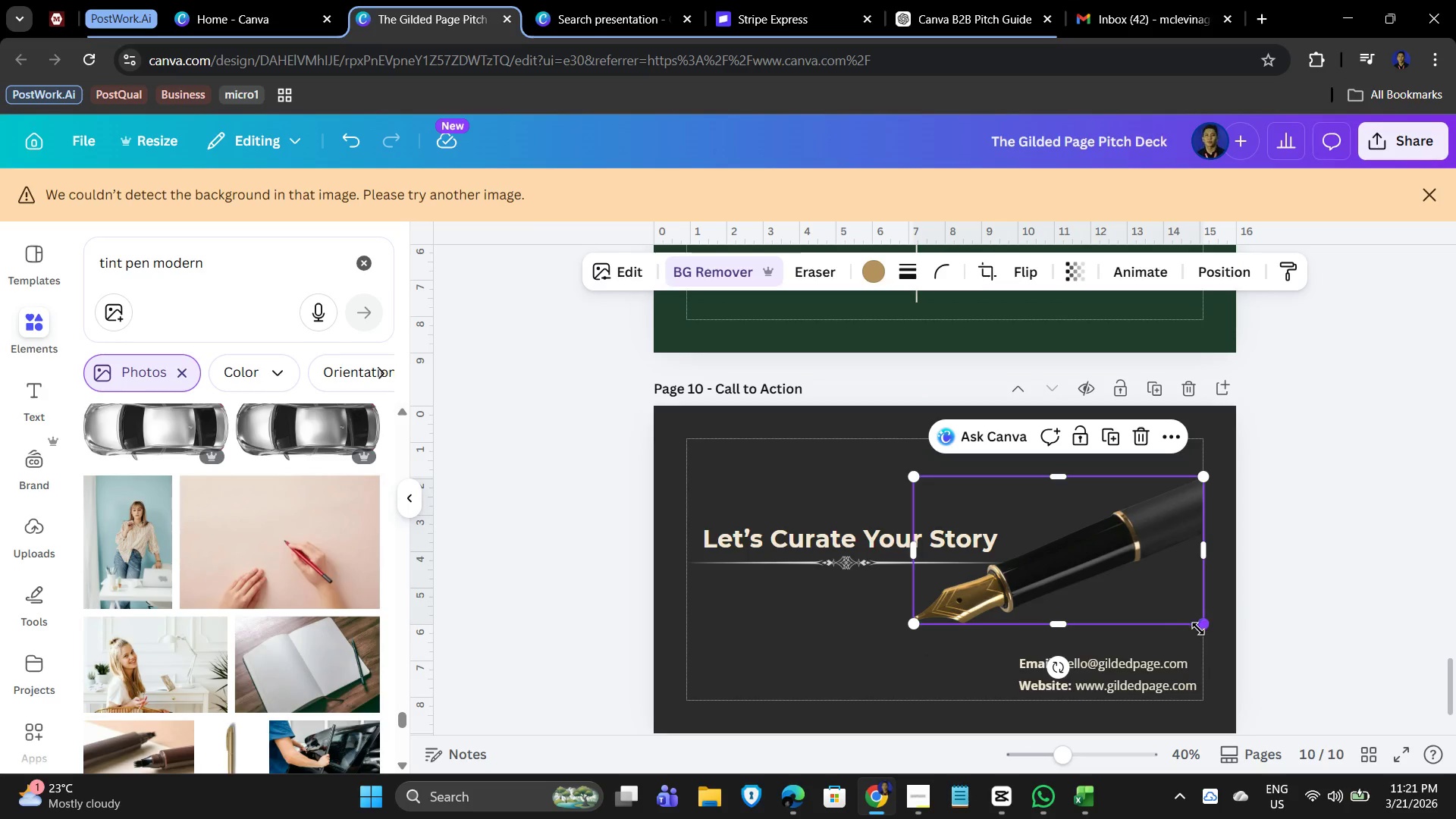 
left_click_drag(start_coordinate=[1203, 629], to_coordinate=[1129, 576])
 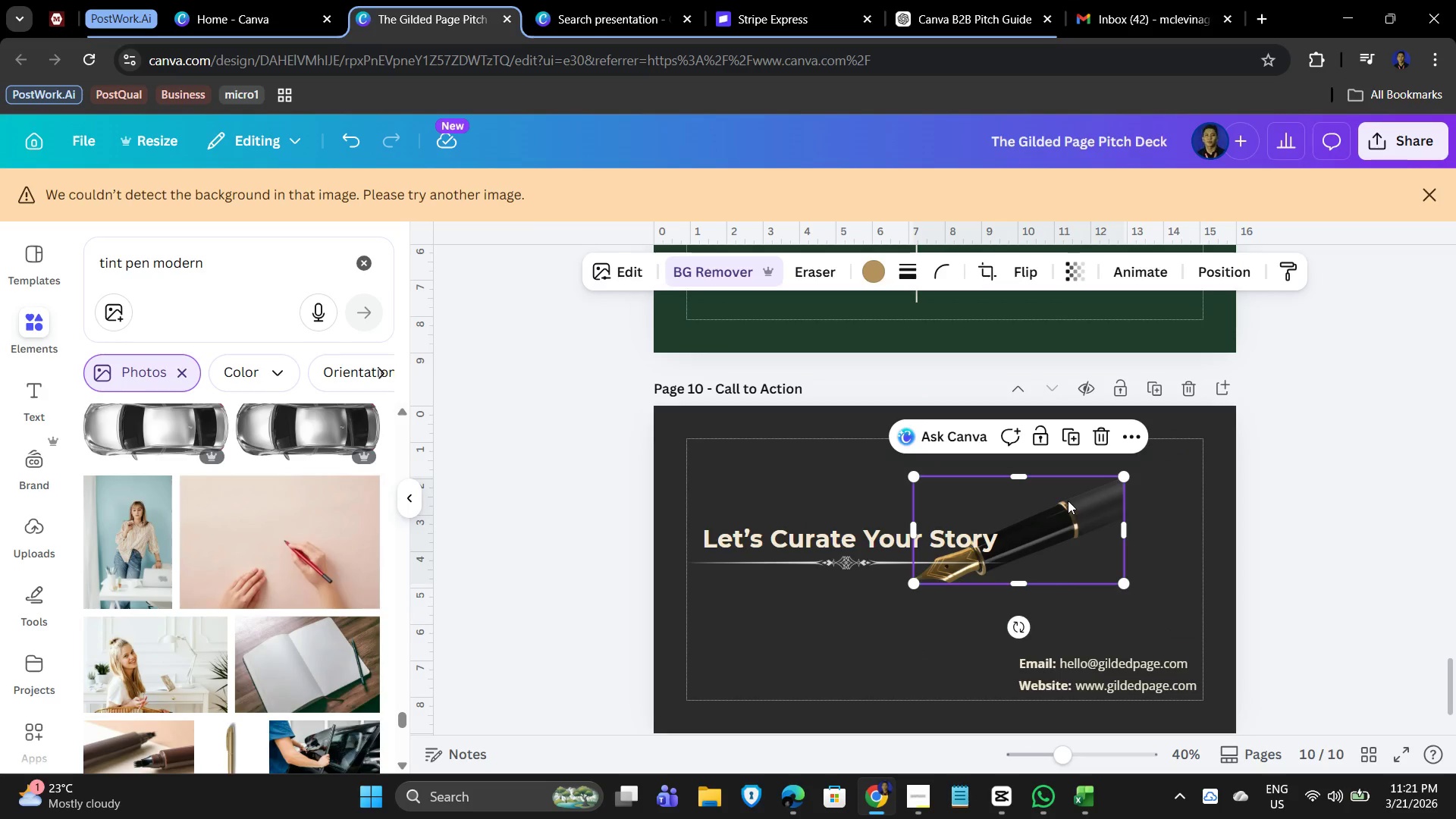 
left_click_drag(start_coordinate=[1068, 500], to_coordinate=[1181, 436])
 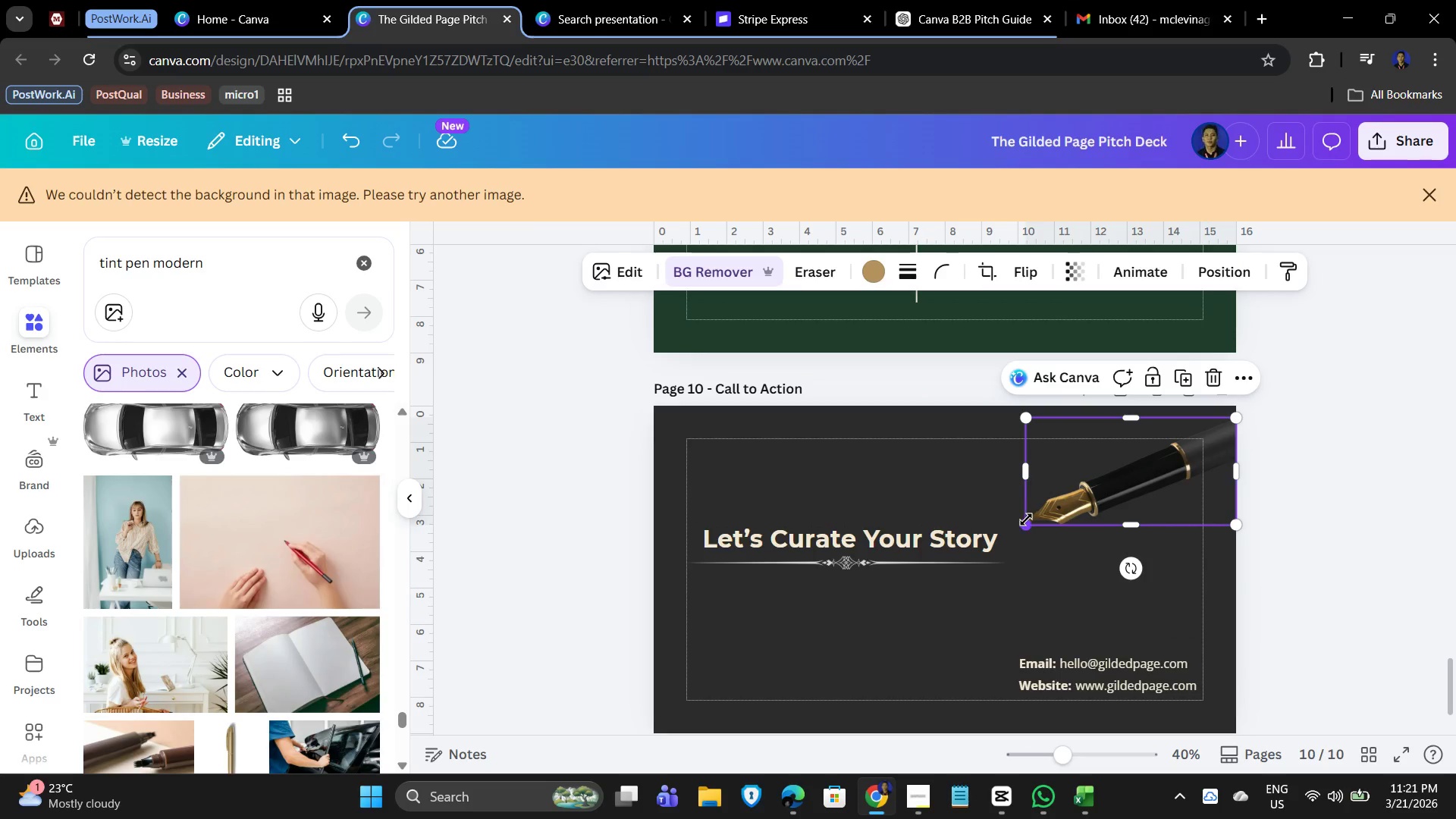 
left_click_drag(start_coordinate=[1025, 522], to_coordinate=[1008, 532])
 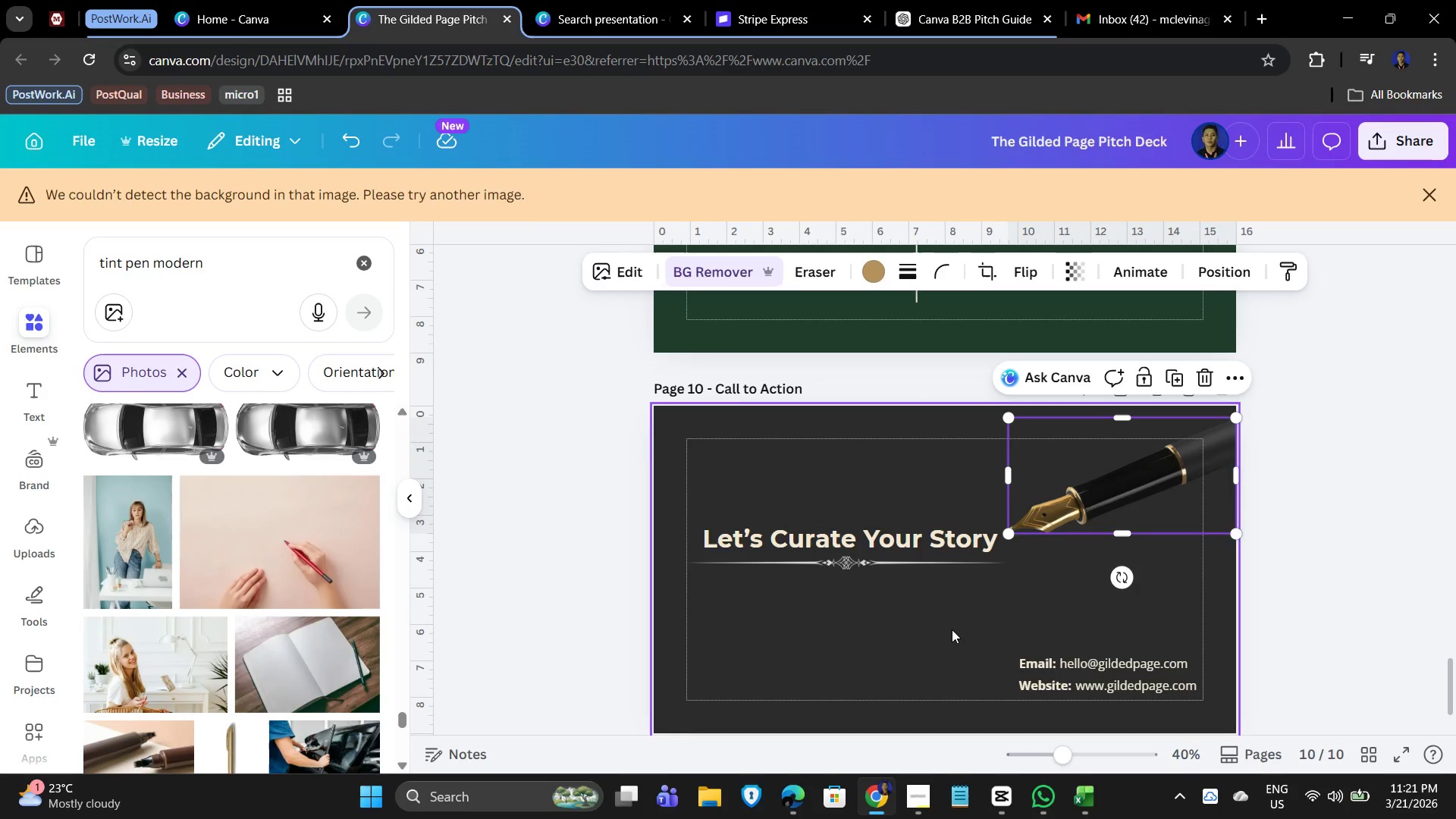 
left_click([952, 629])
 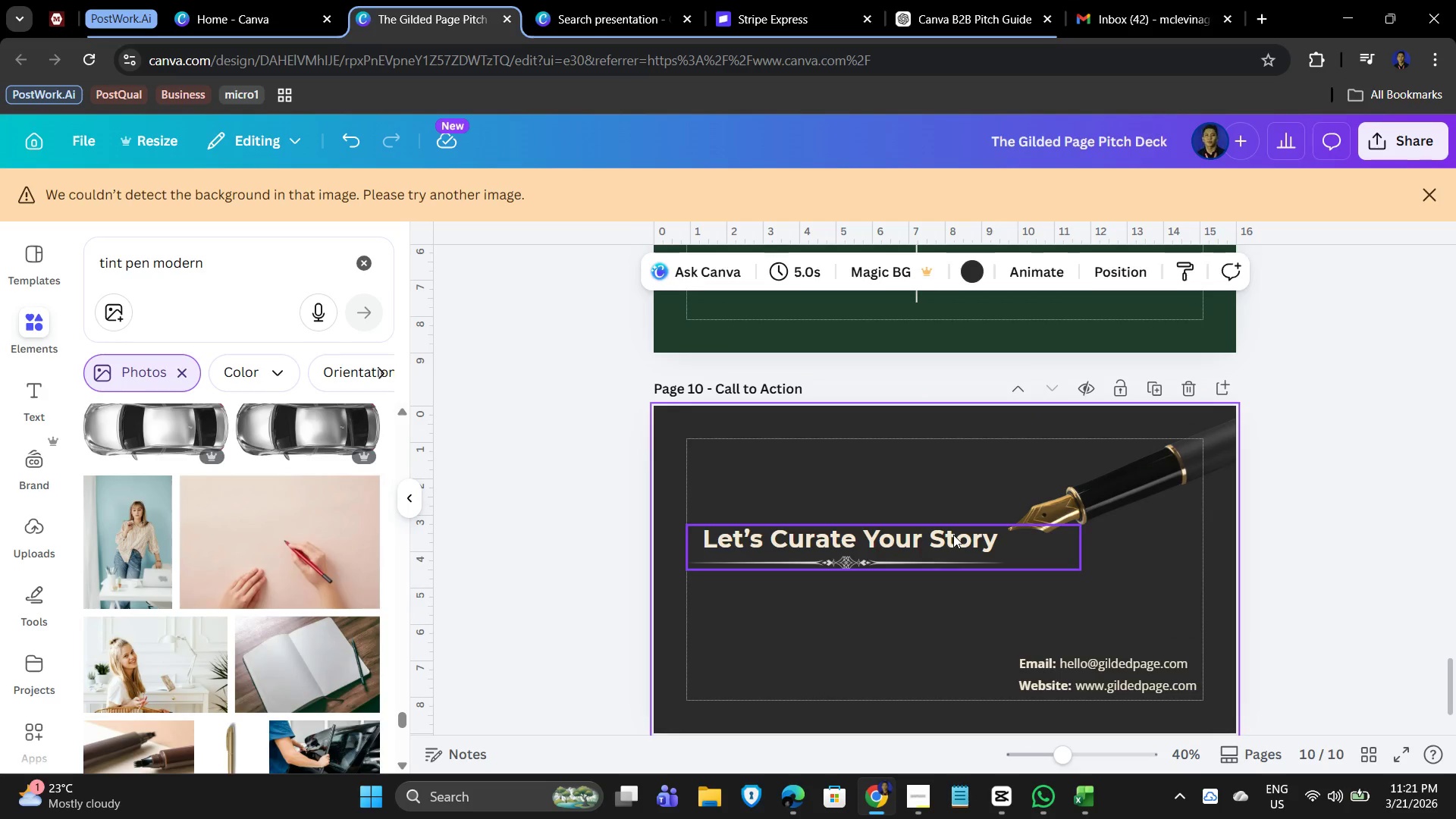 
double_click([953, 535])
 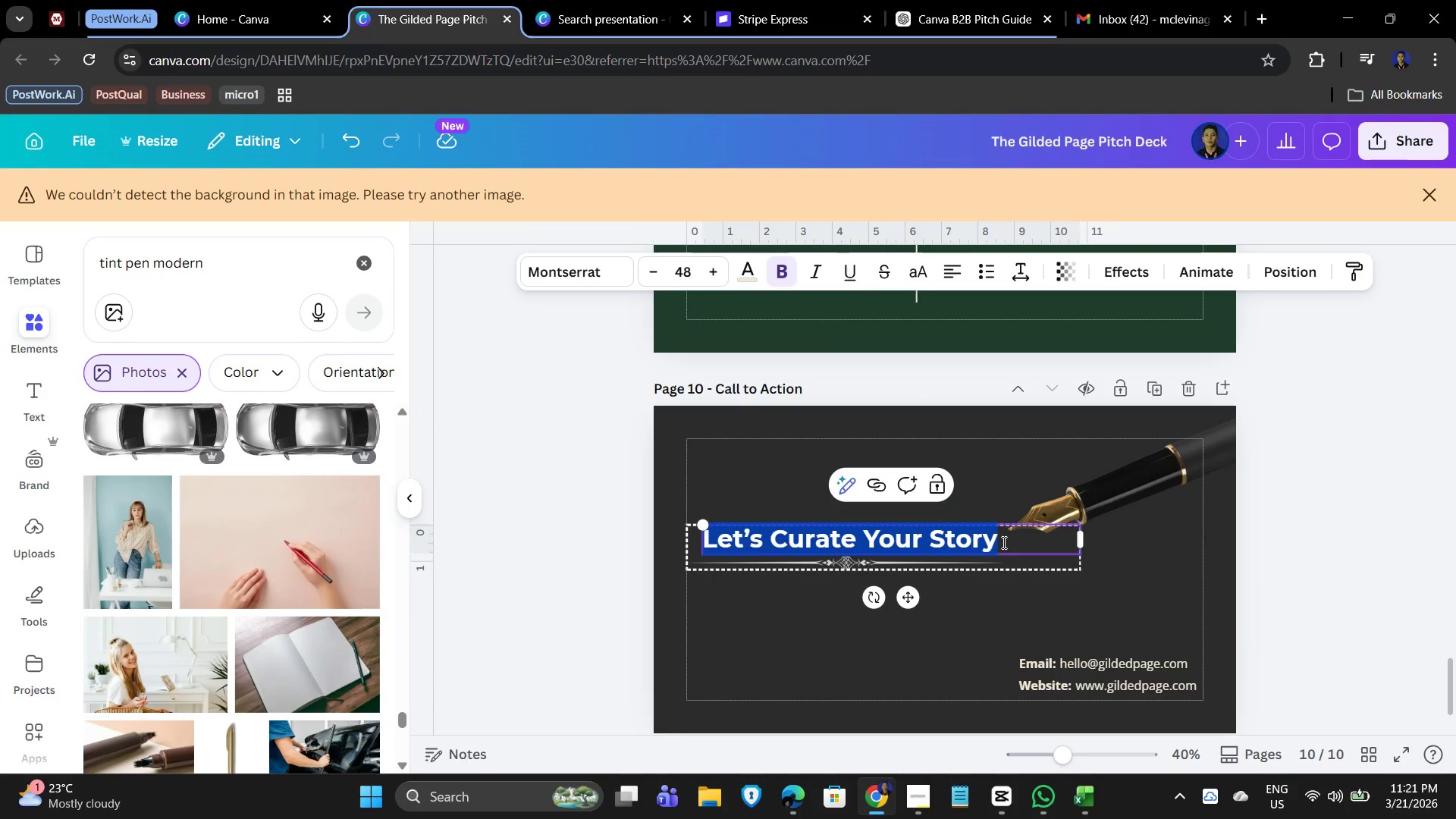 
left_click([1003, 542])
 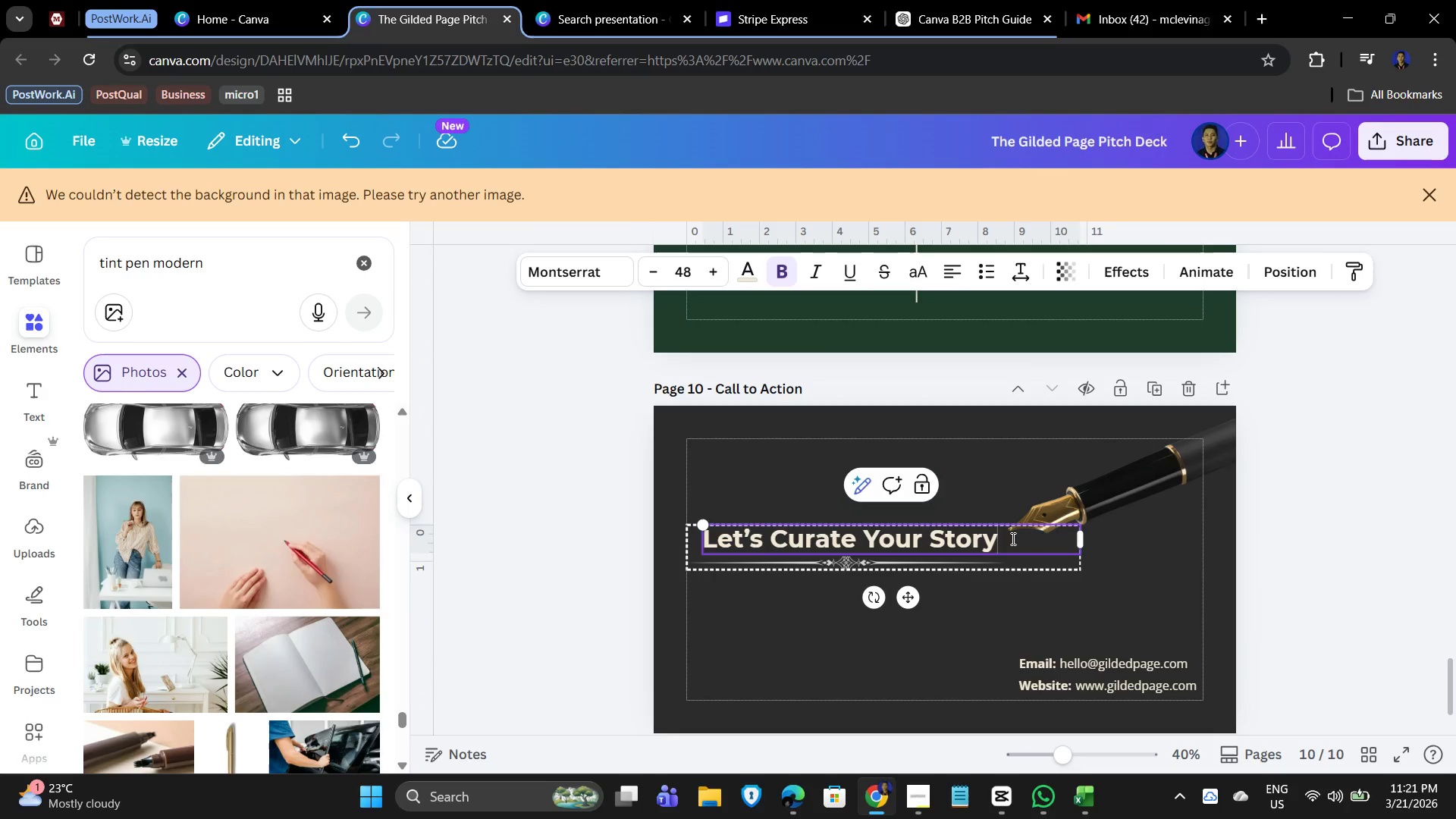 
left_click_drag(start_coordinate=[1012, 538], to_coordinate=[935, 532])
 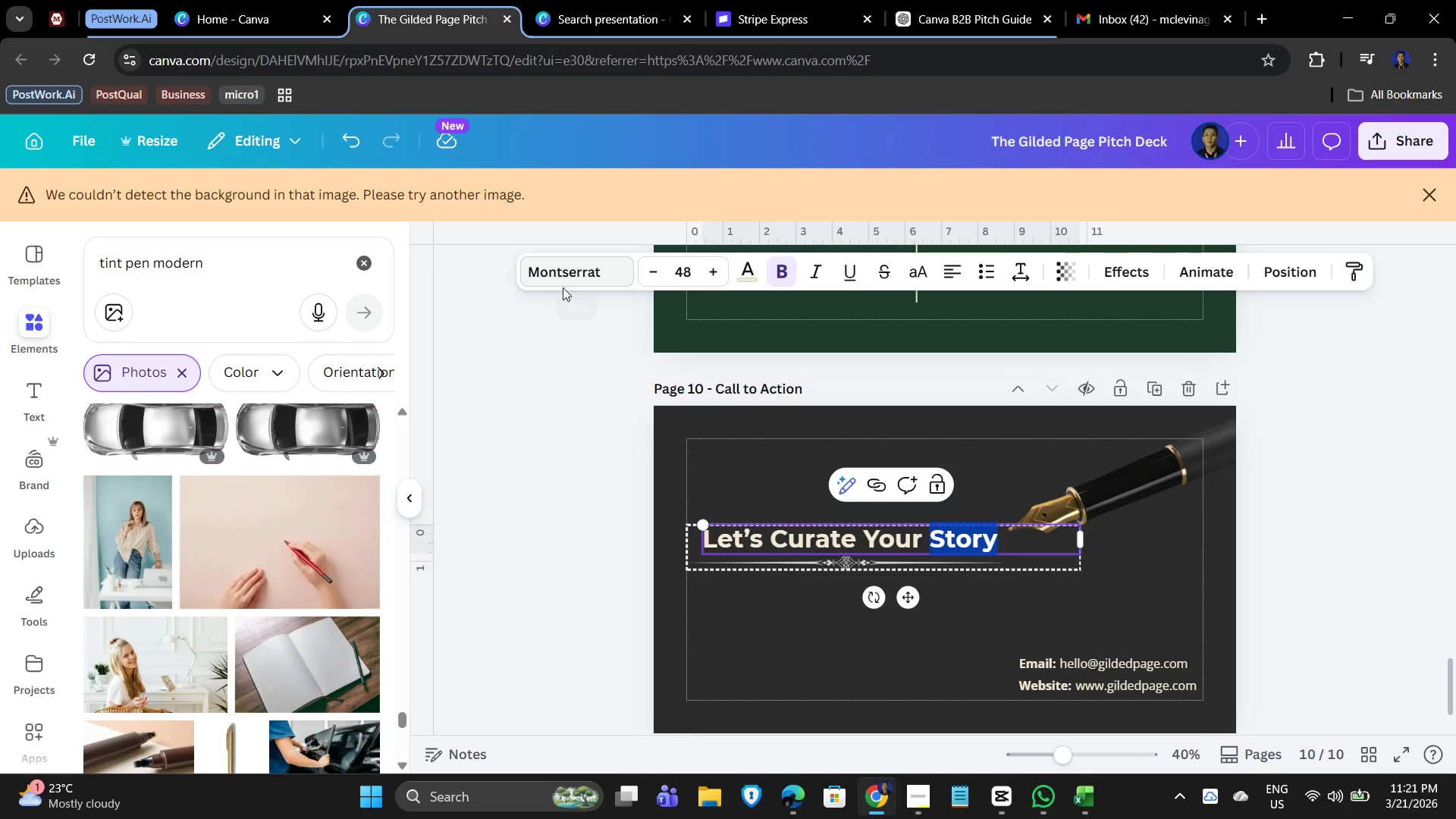 
left_click_drag(start_coordinate=[567, 277], to_coordinate=[566, 282])
 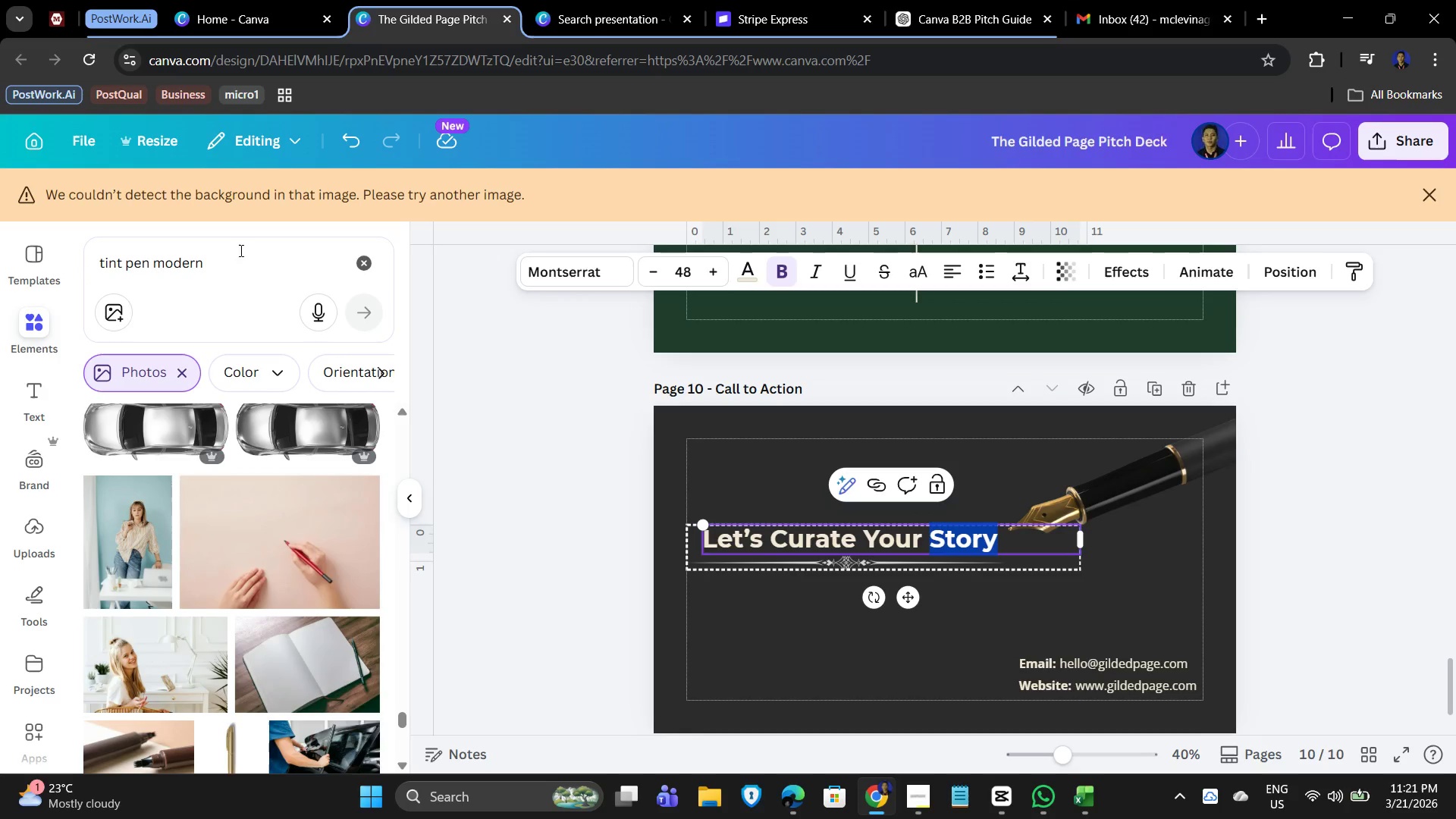 
left_click([567, 269])
 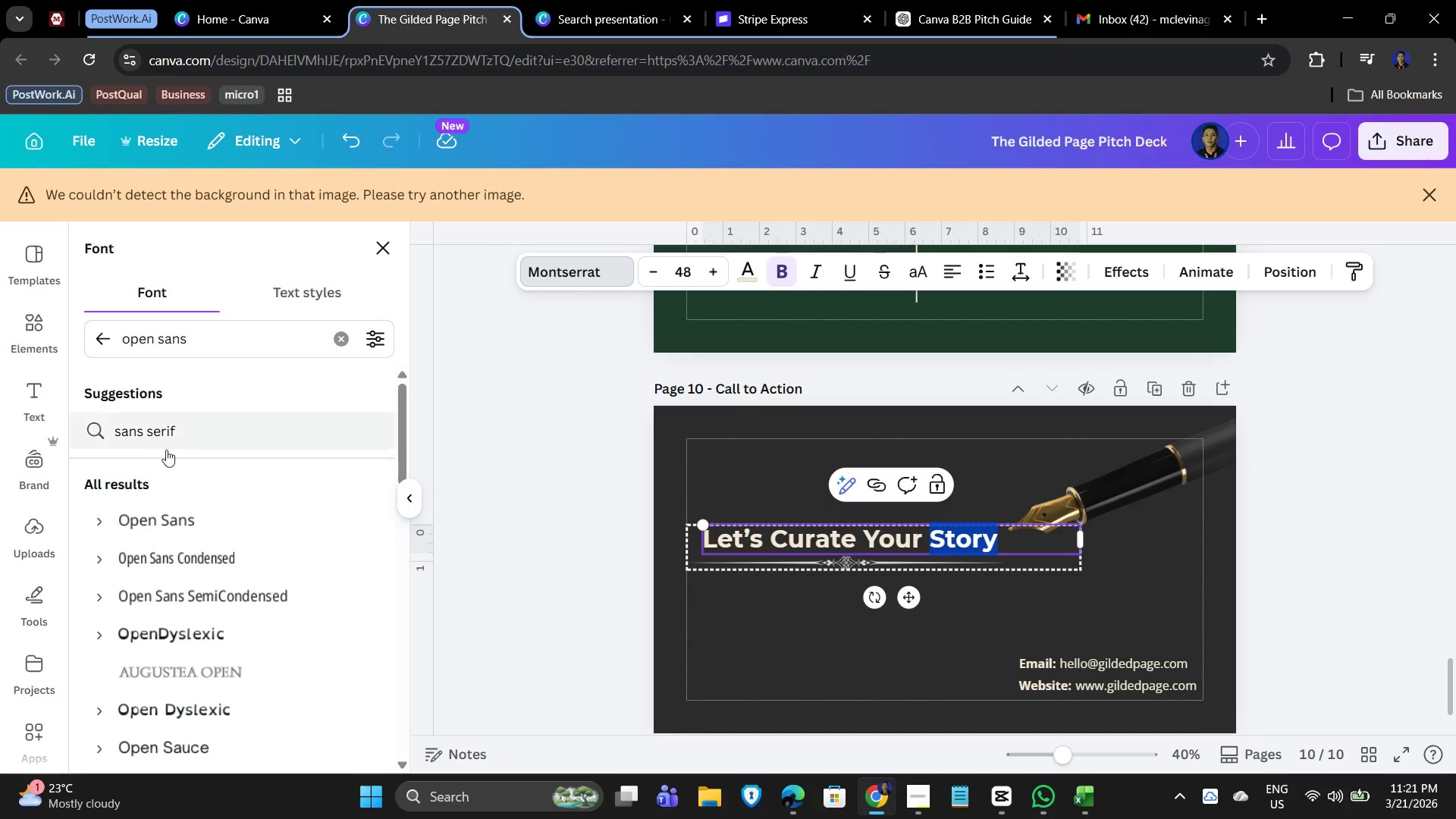 
scroll: coordinate [232, 632], scroll_direction: down, amount: 10.0
 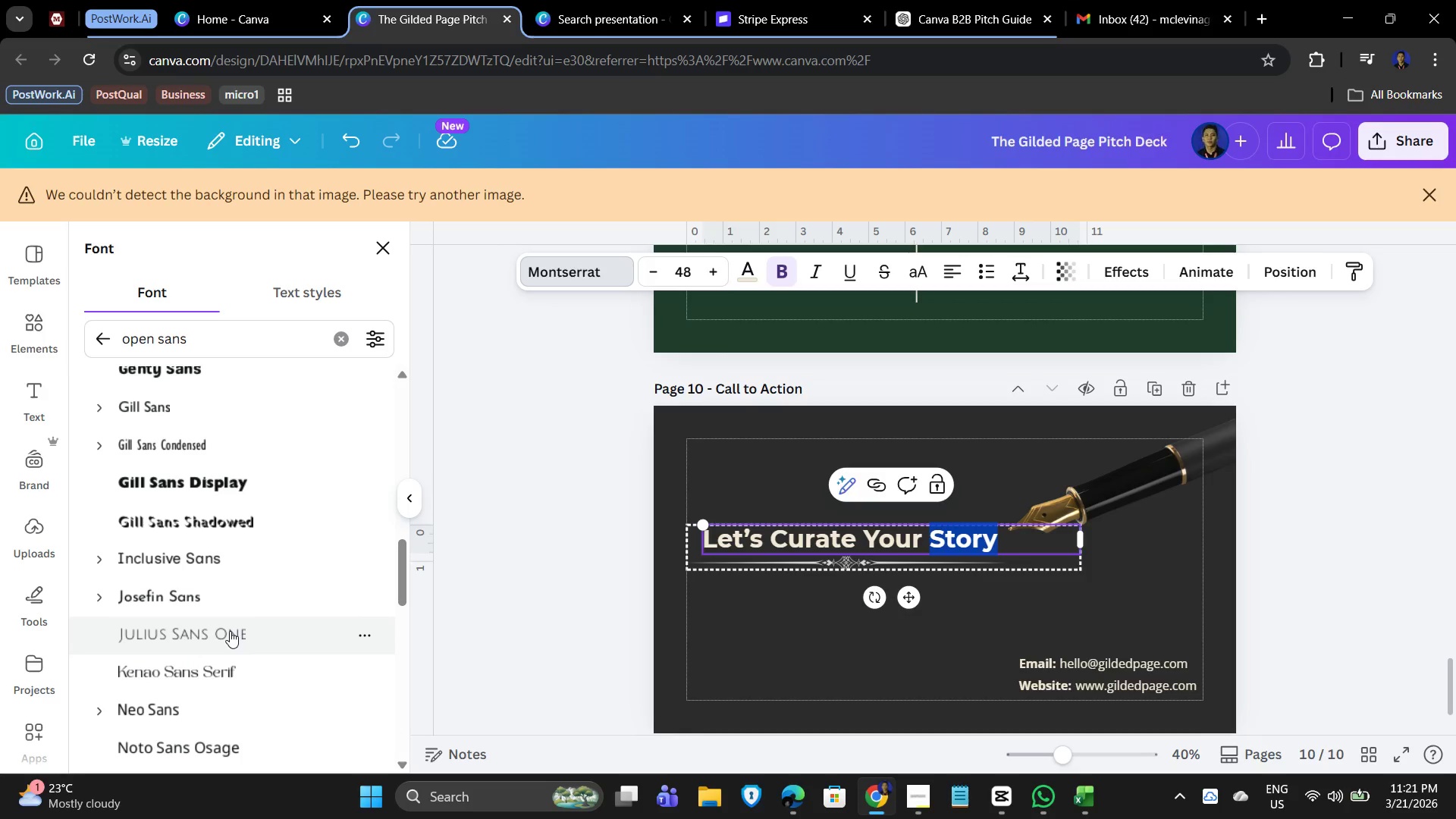 
scroll: coordinate [225, 632], scroll_direction: down, amount: 4.0
 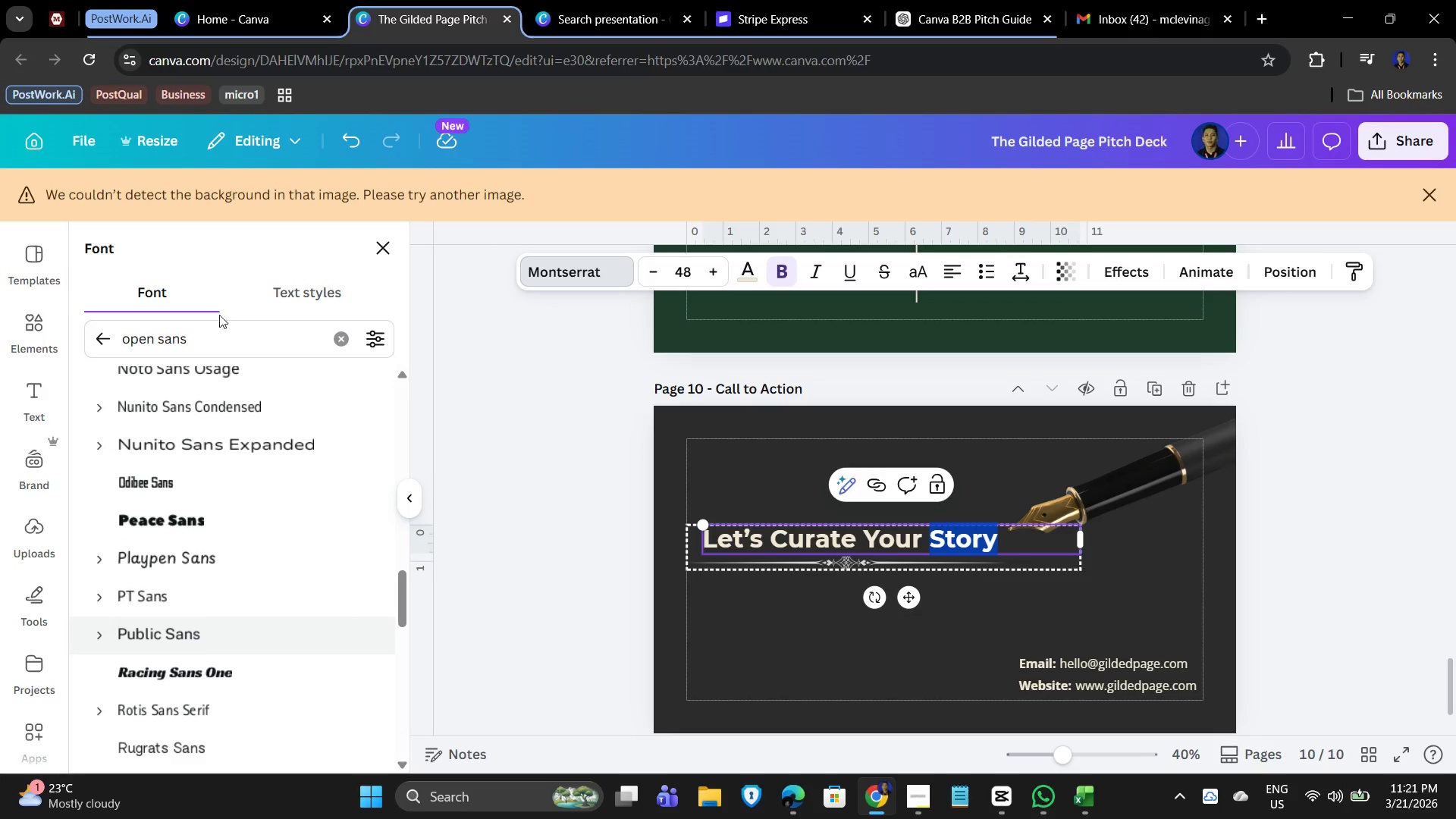 
left_click_drag(start_coordinate=[215, 340], to_coordinate=[104, 318])
 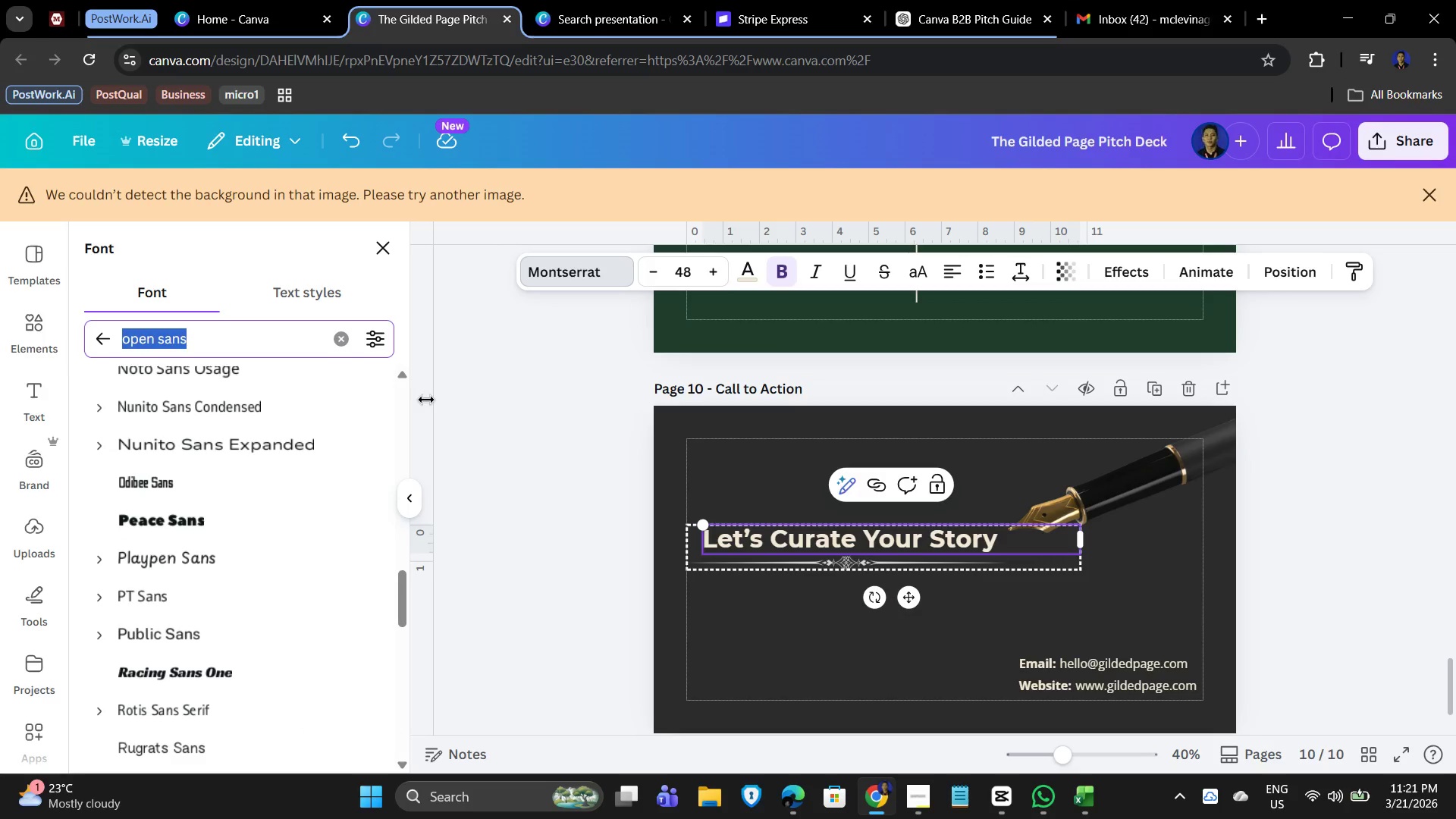 
type(gothic)
 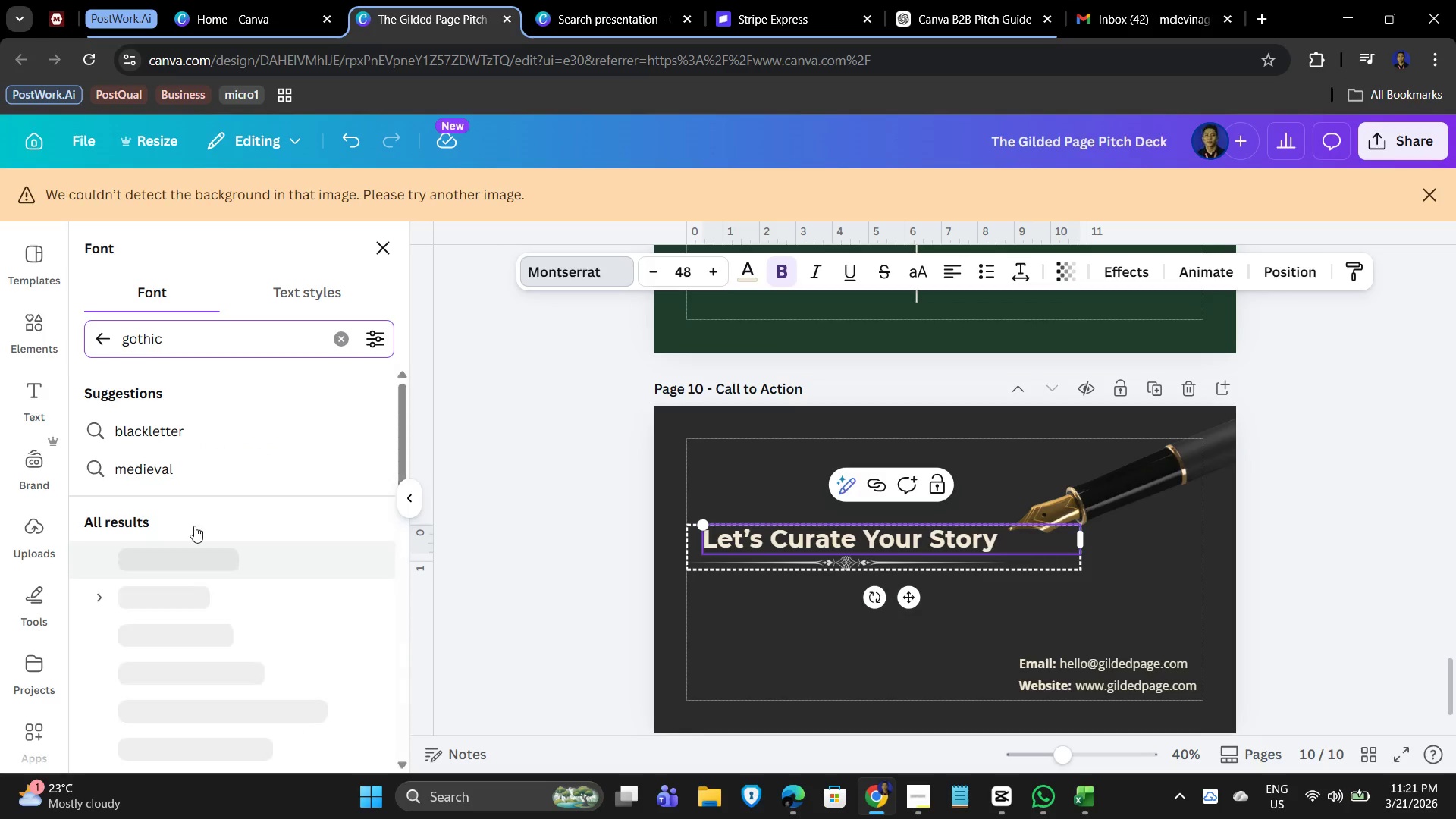 
scroll: coordinate [179, 612], scroll_direction: down, amount: 9.0
 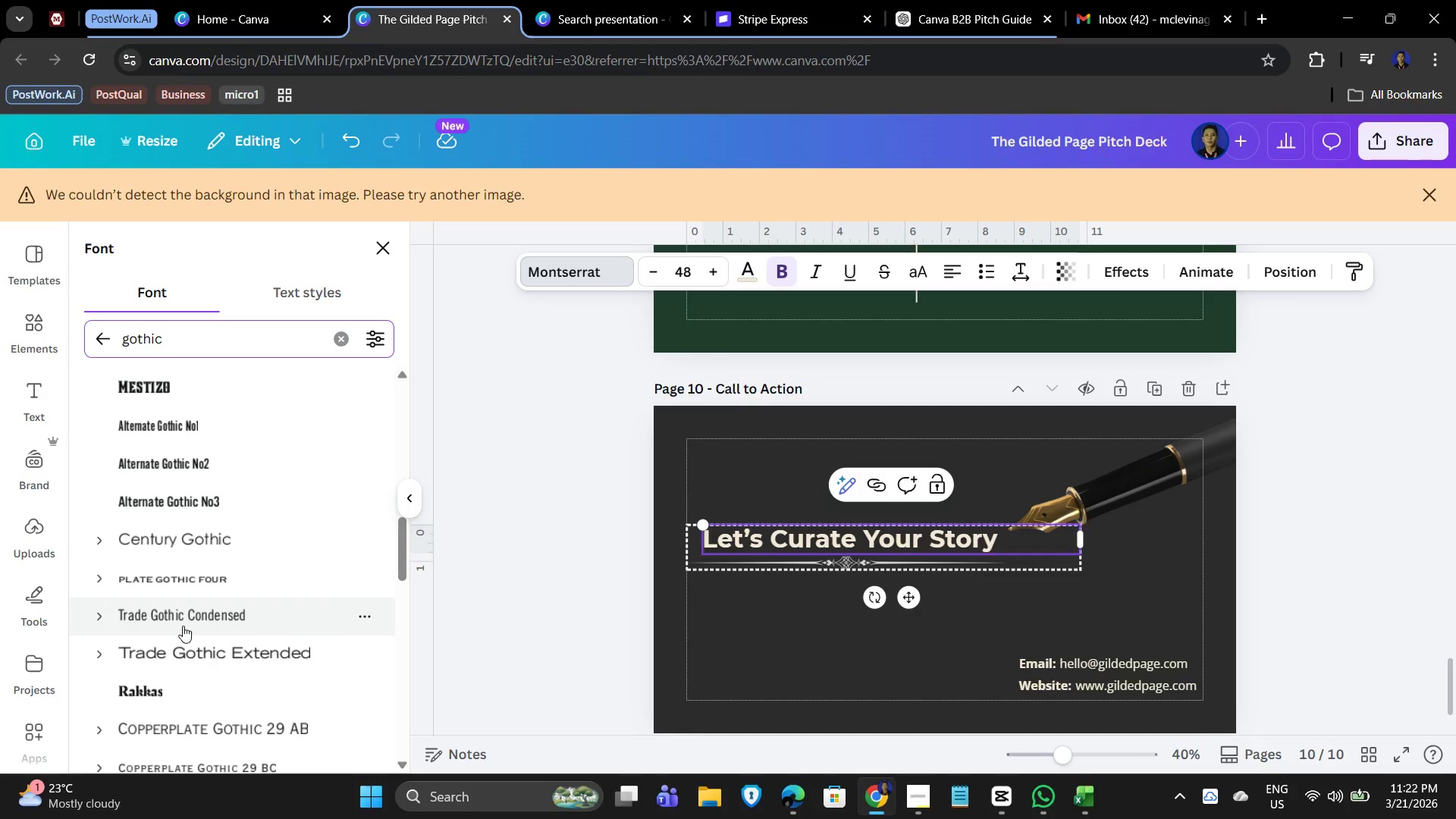 
scroll: coordinate [188, 661], scroll_direction: down, amount: 12.0
 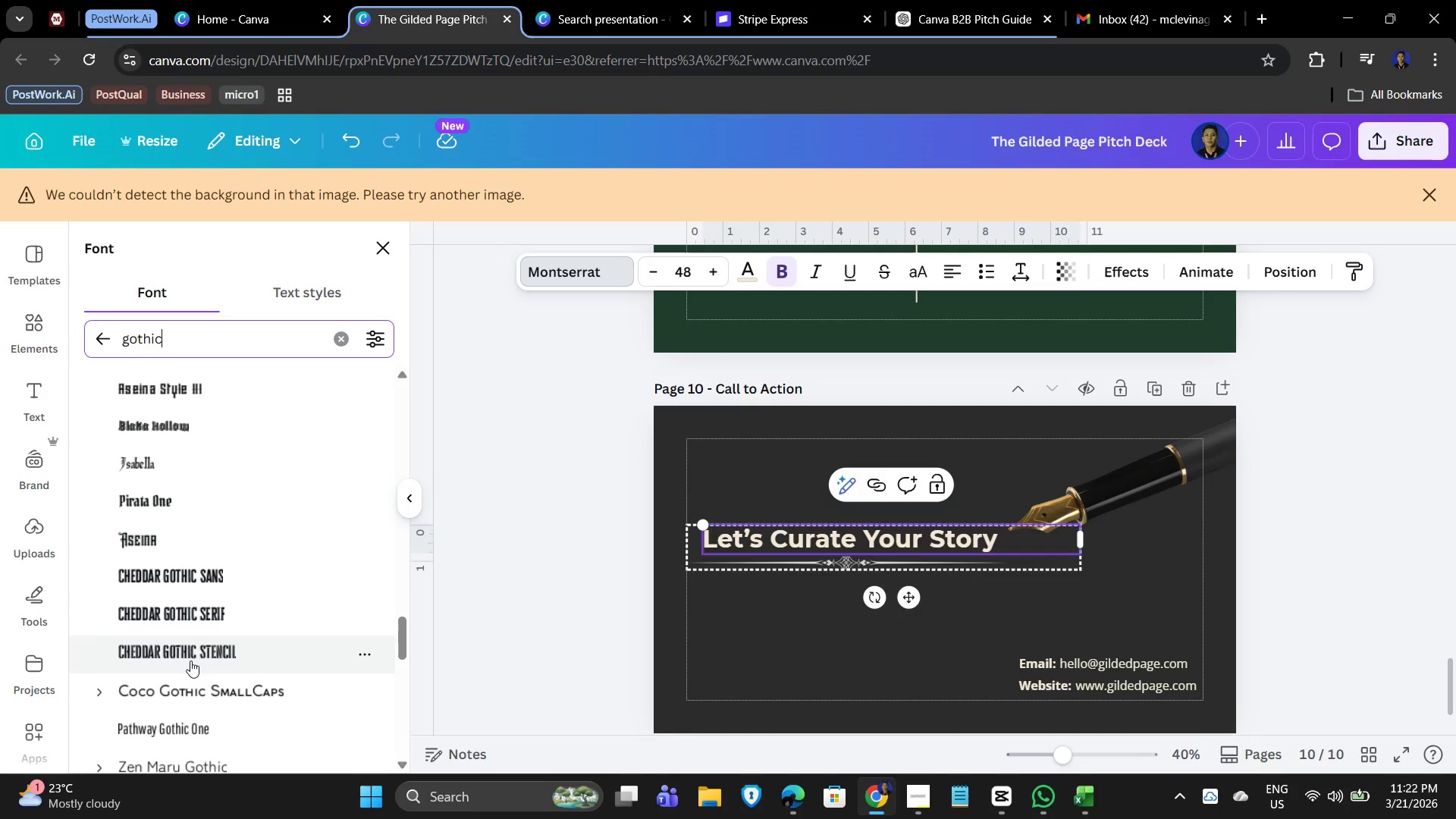 
scroll: coordinate [192, 661], scroll_direction: down, amount: 10.0
 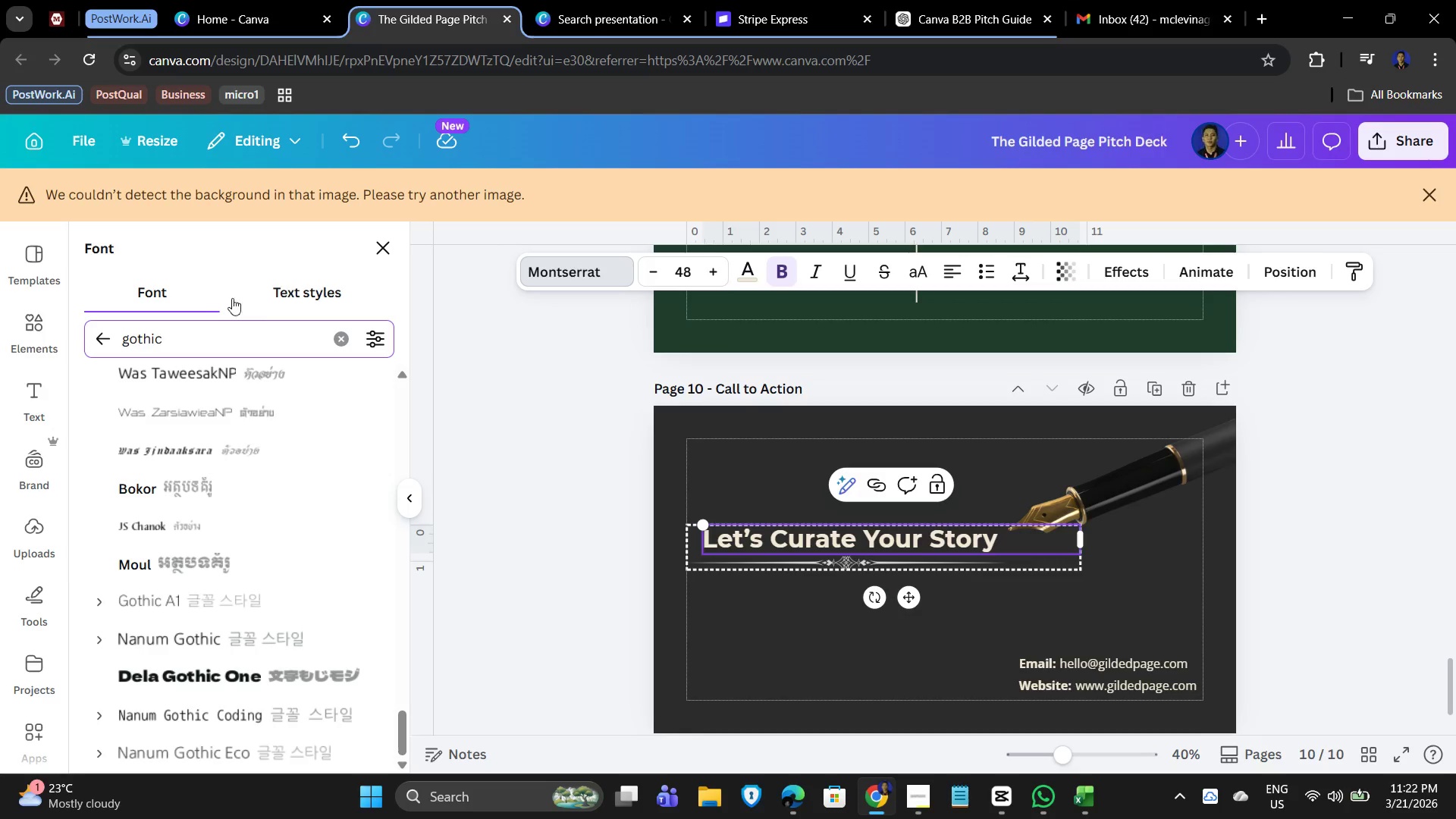 
left_click_drag(start_coordinate=[187, 337], to_coordinate=[110, 332])
 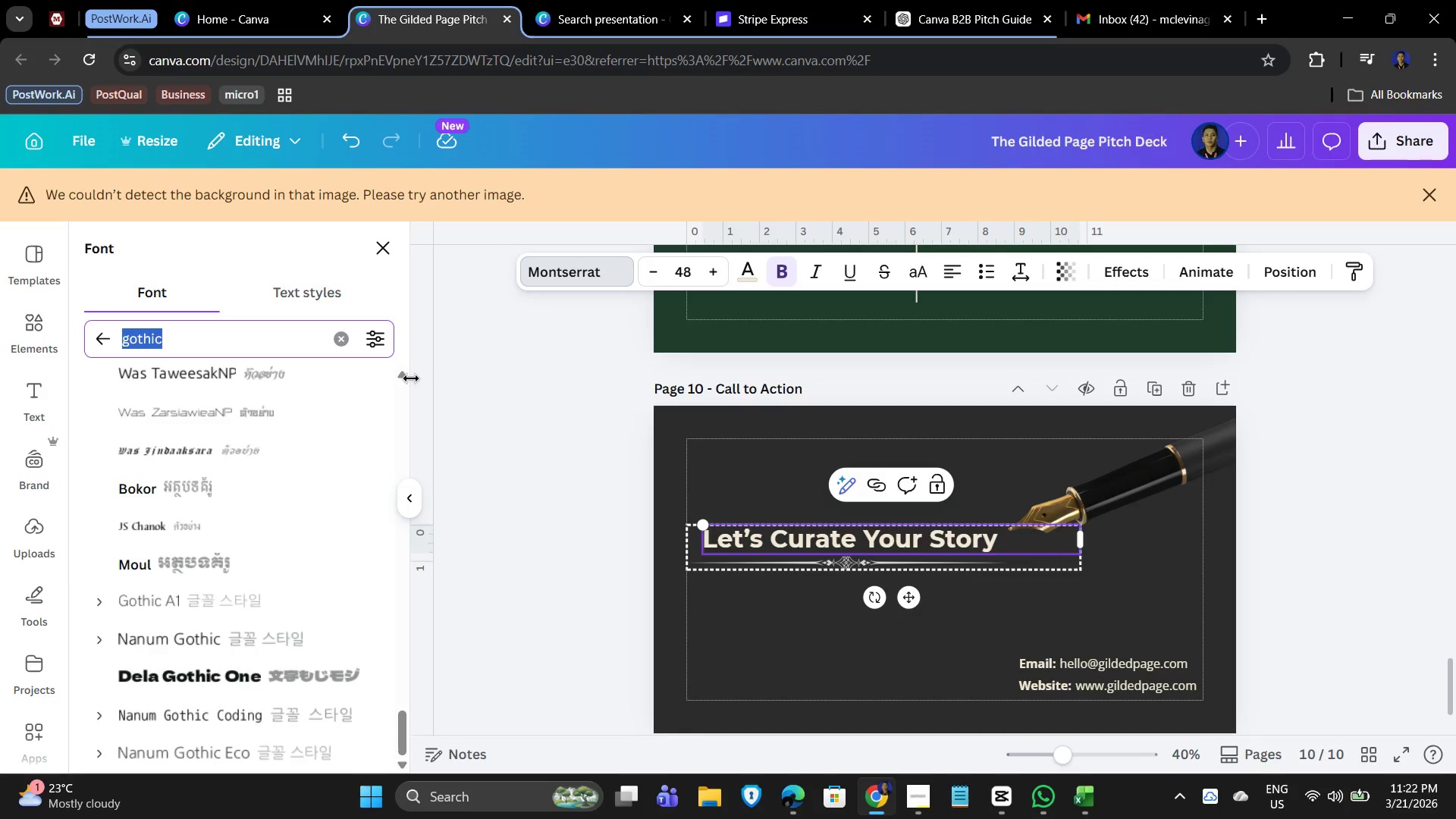 
type(hand write)
 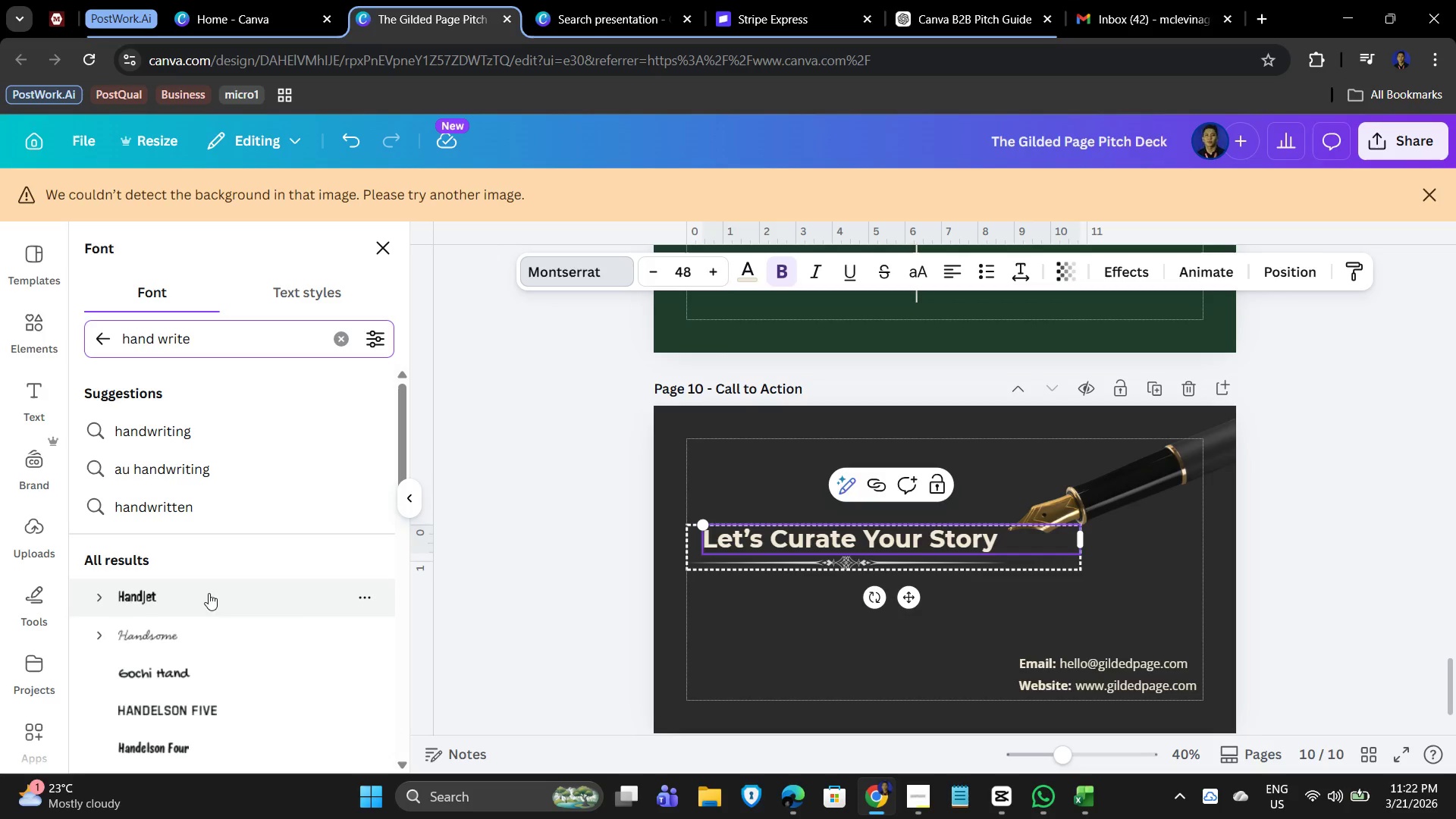 
scroll: coordinate [270, 607], scroll_direction: down, amount: 3.0
 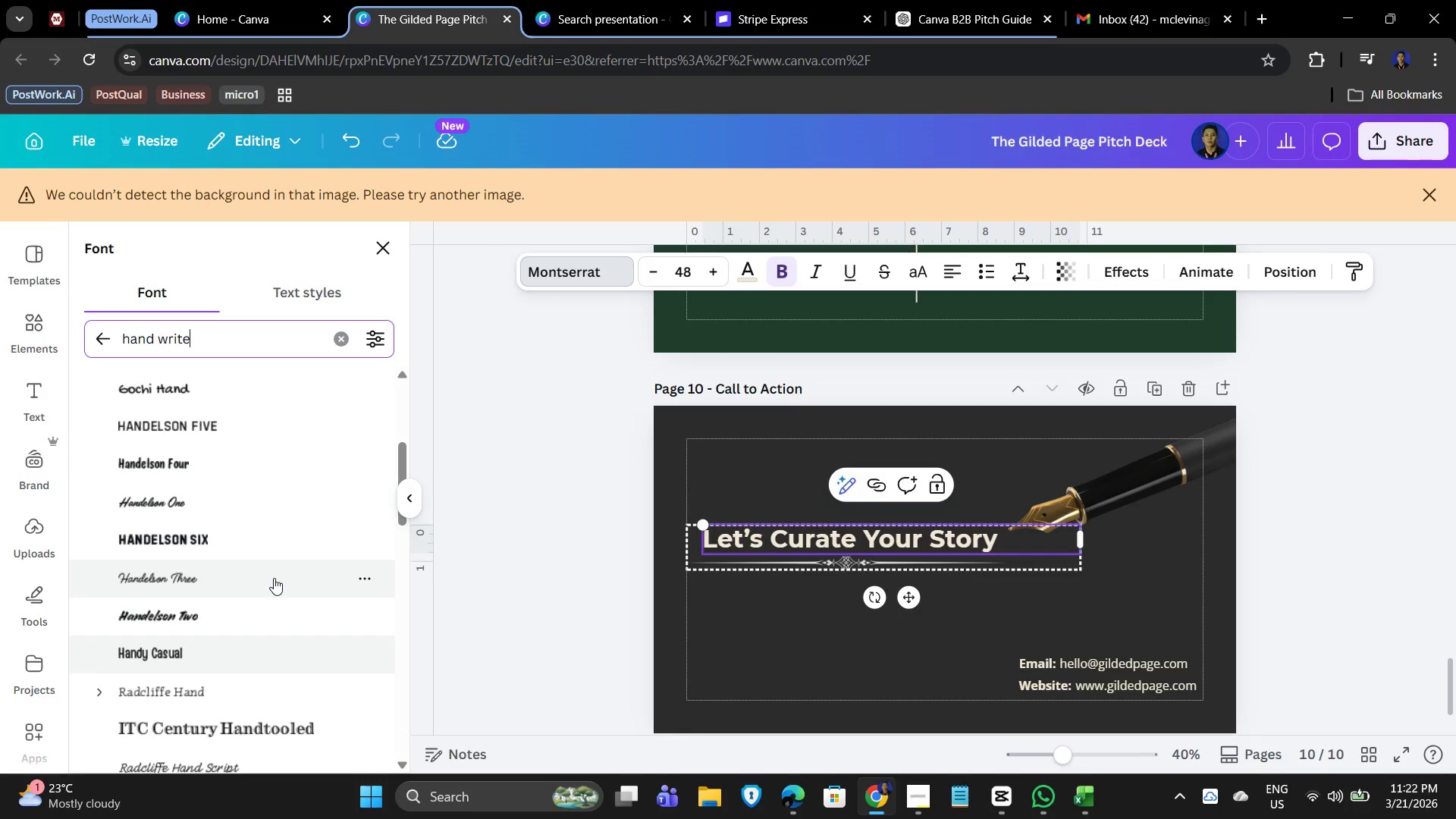 
left_click([262, 576])
 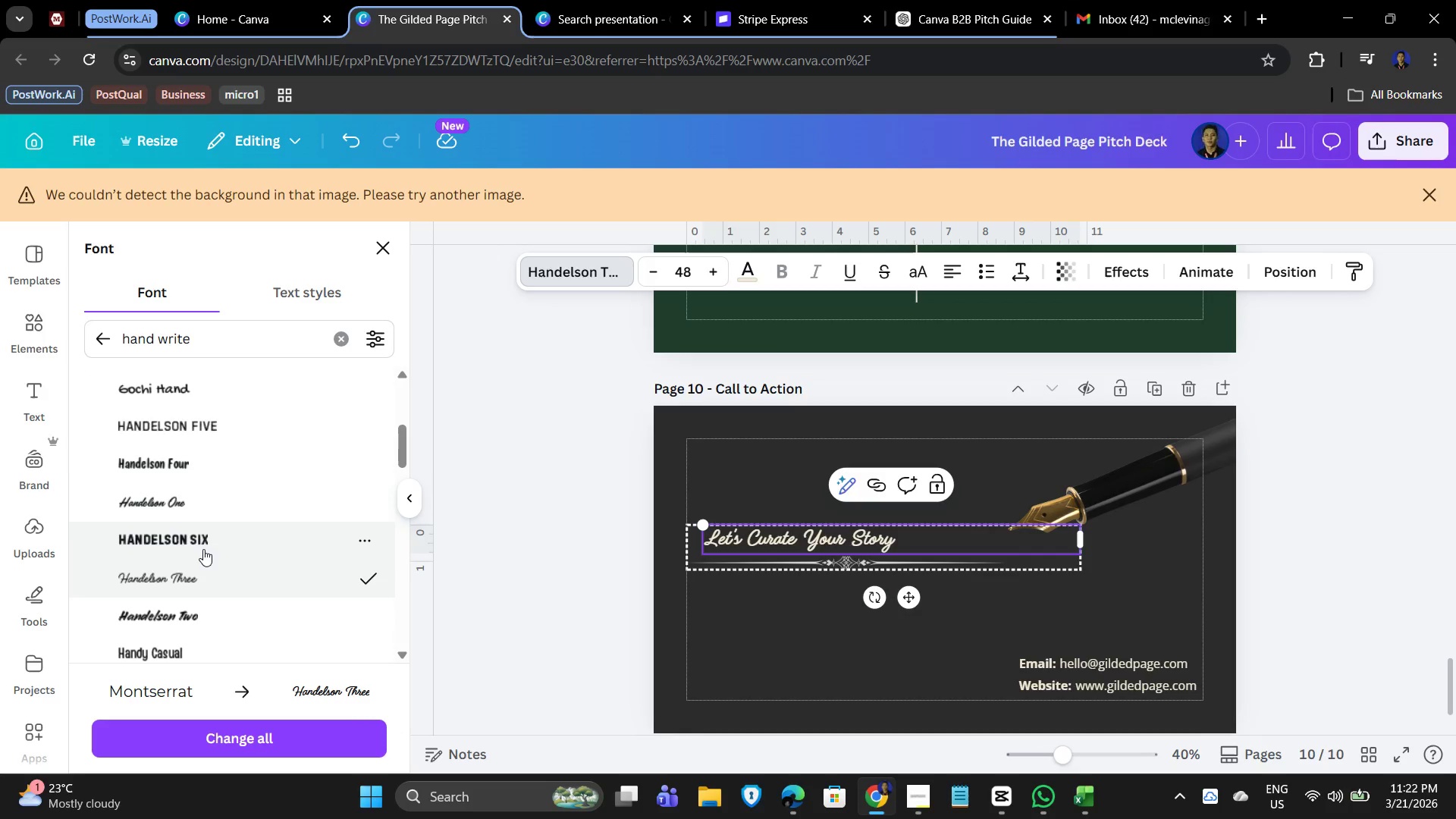 
key(Control+Z)
 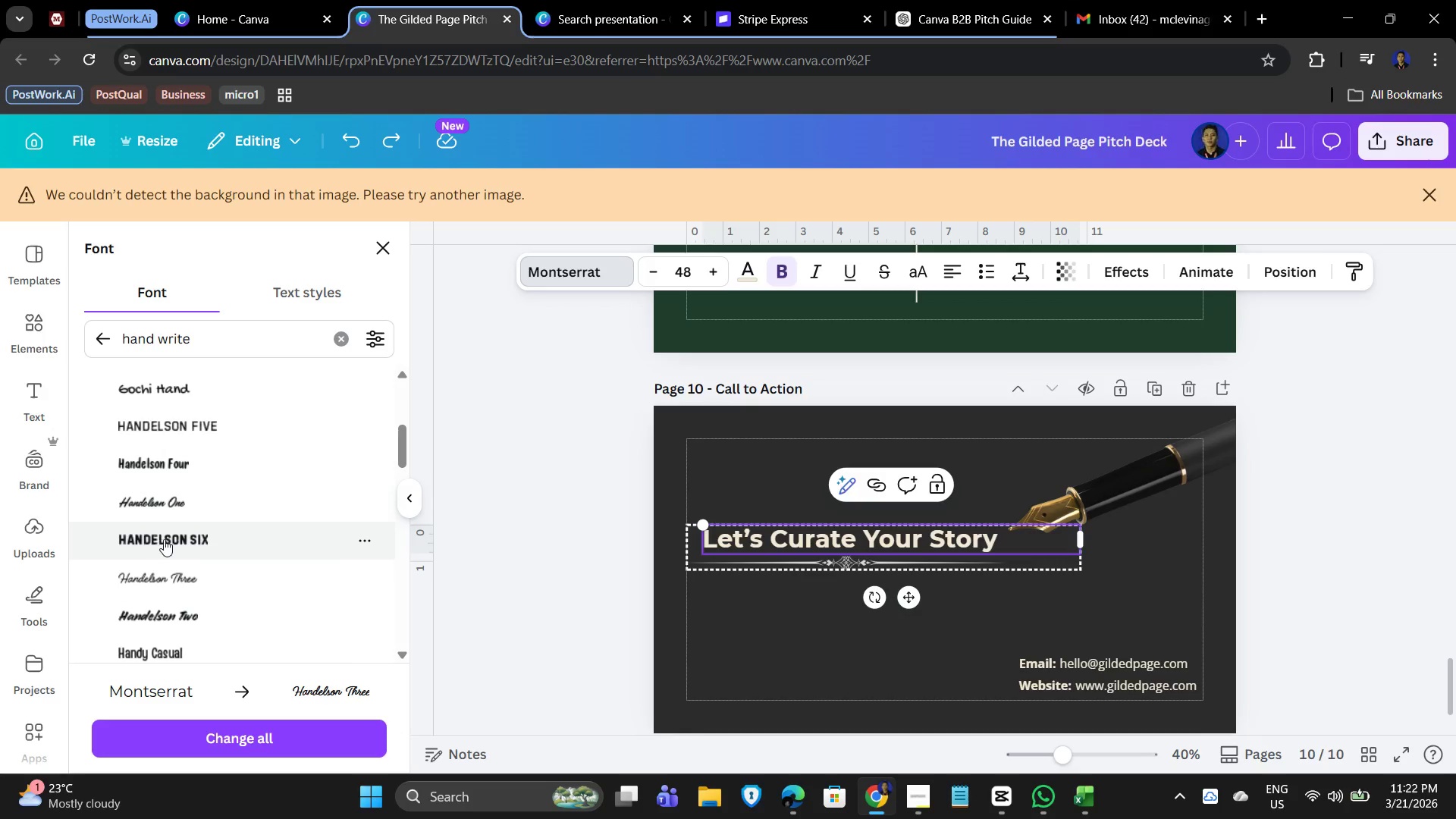 
scroll: coordinate [161, 548], scroll_direction: down, amount: 3.0
 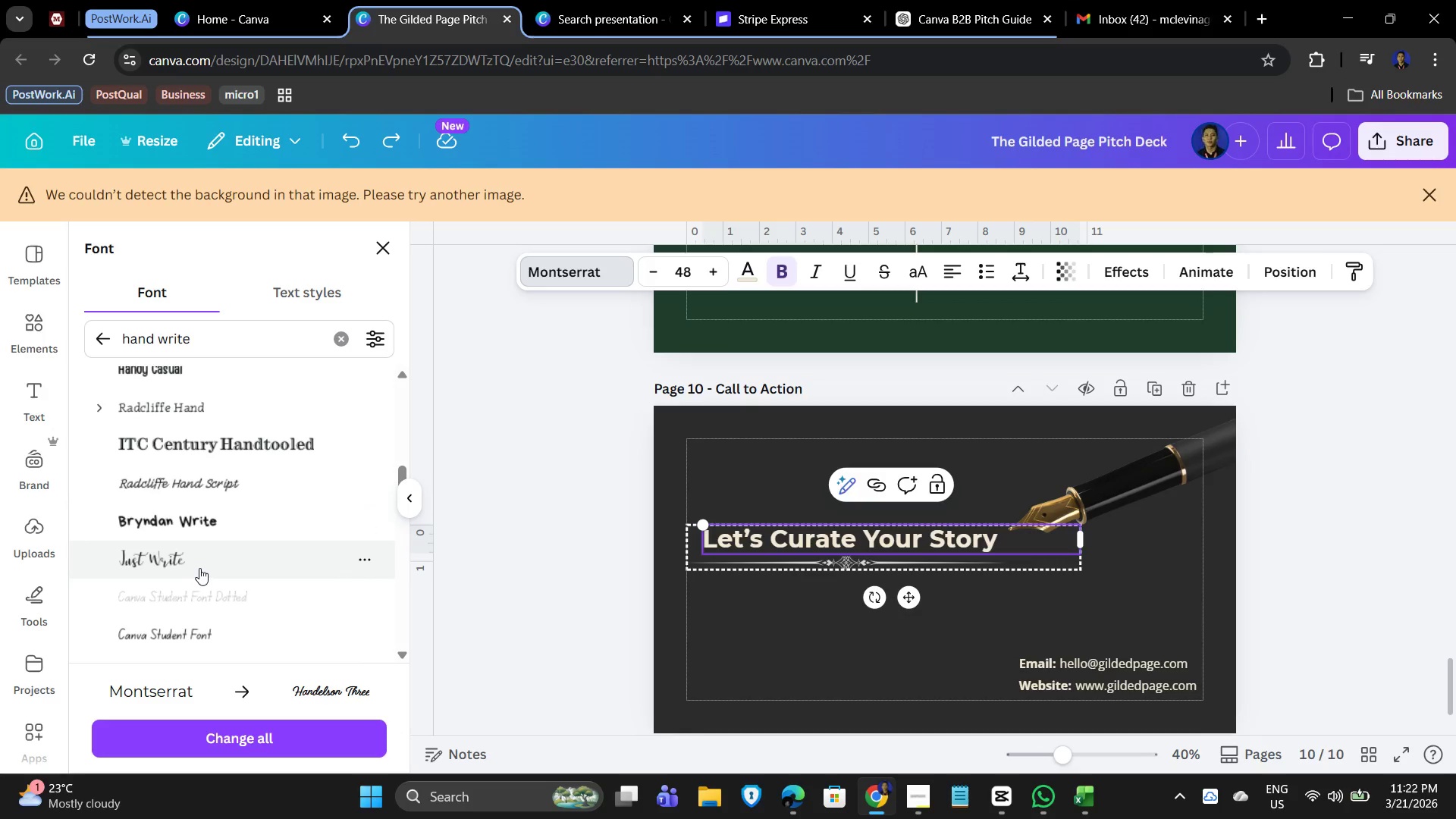 
left_click([206, 563])
 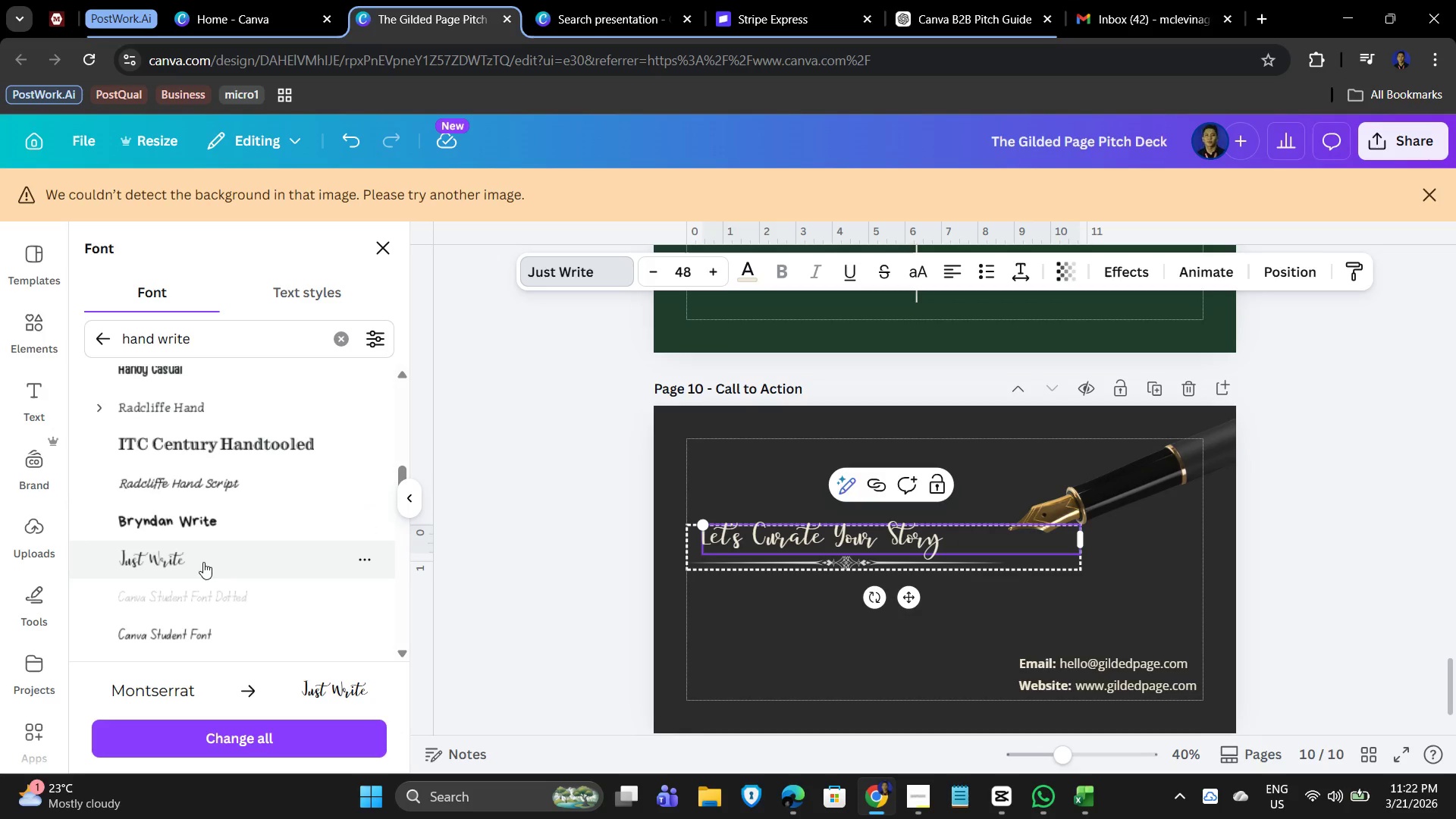 
key(Control+Z)
 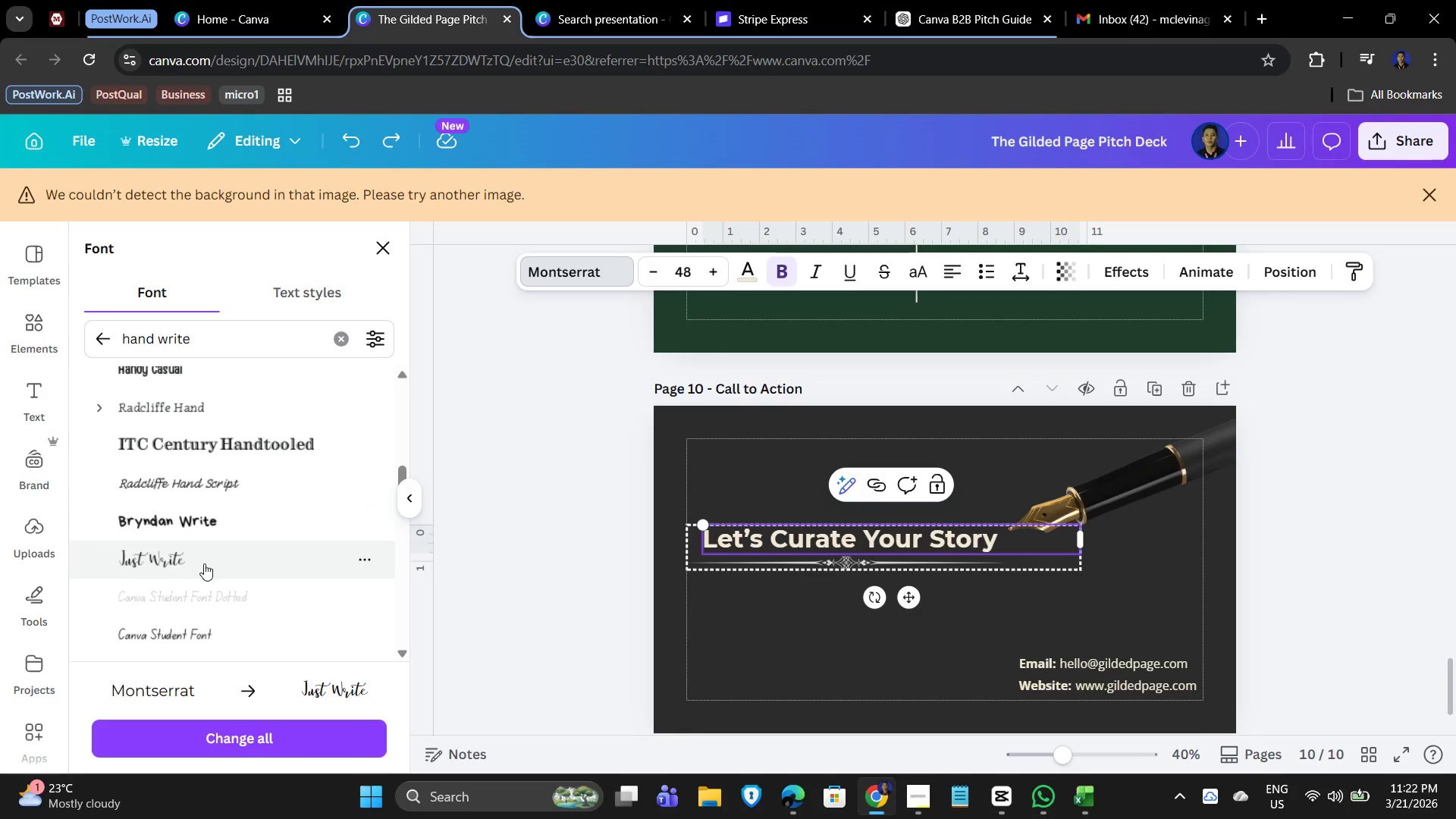 
scroll: coordinate [201, 601], scroll_direction: down, amount: 8.0
 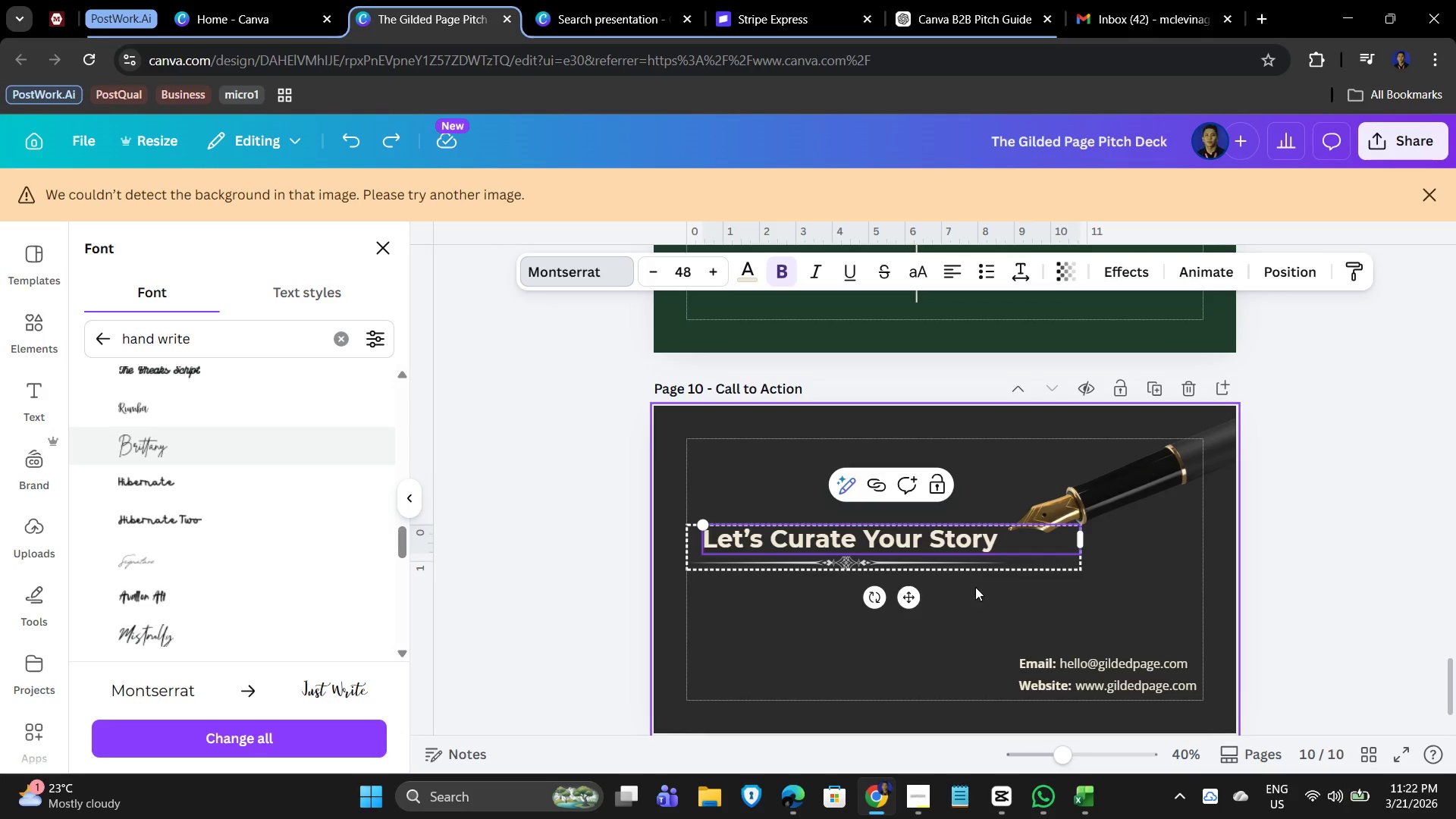 
left_click([937, 537])
 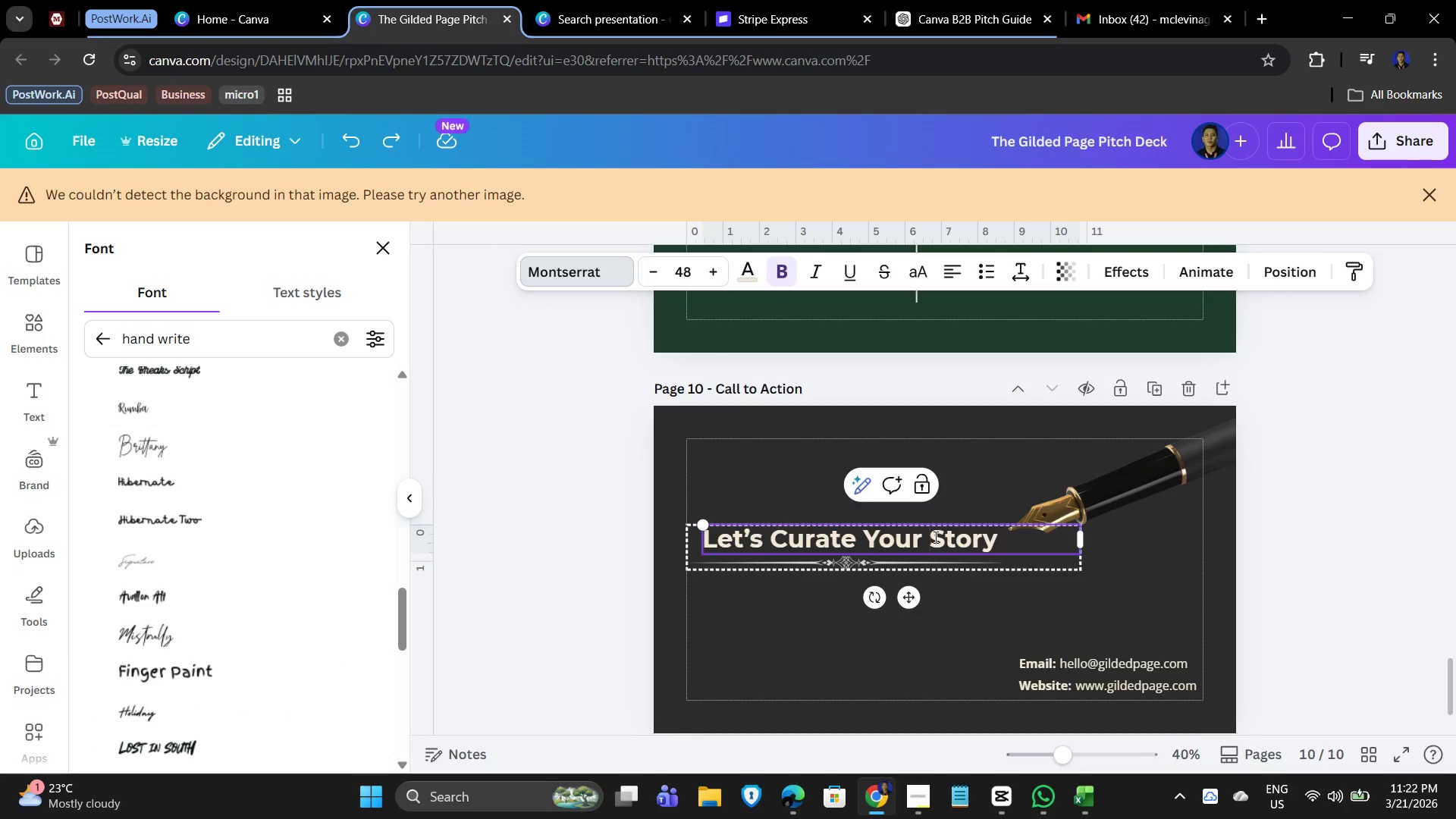 
left_click_drag(start_coordinate=[934, 537], to_coordinate=[1001, 537])
 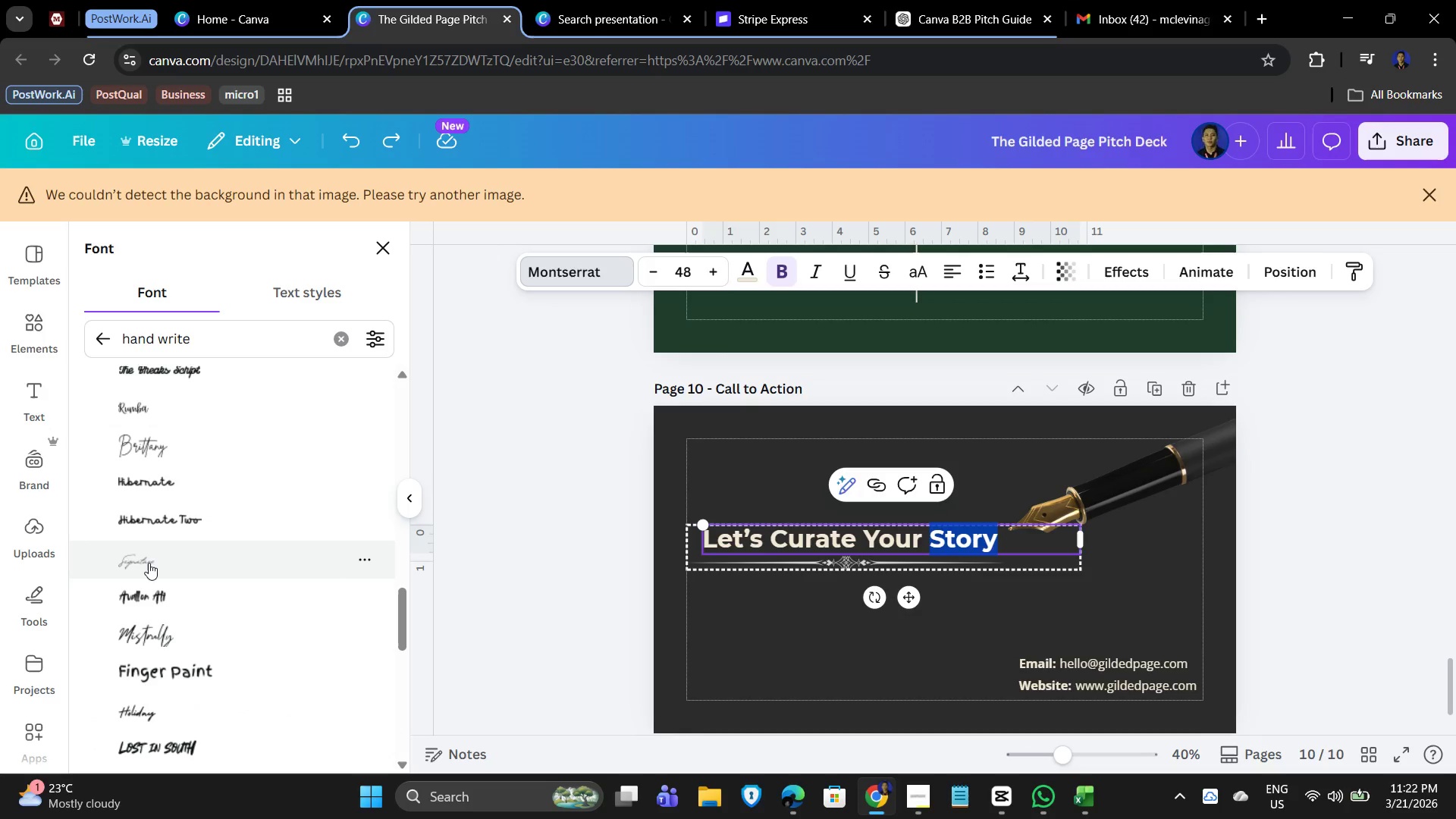 
left_click([149, 563])
 